 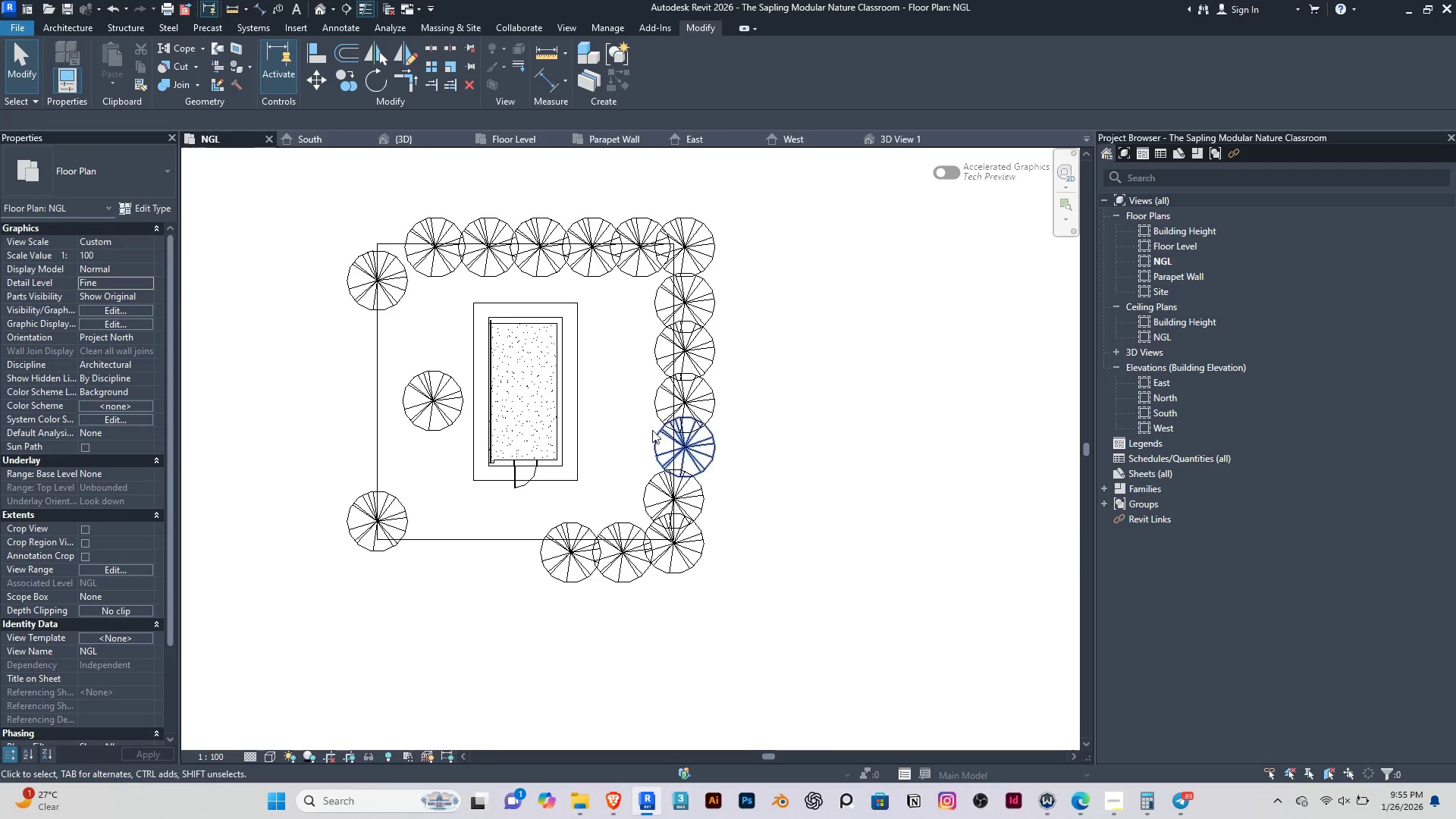 
left_click([661, 303])
 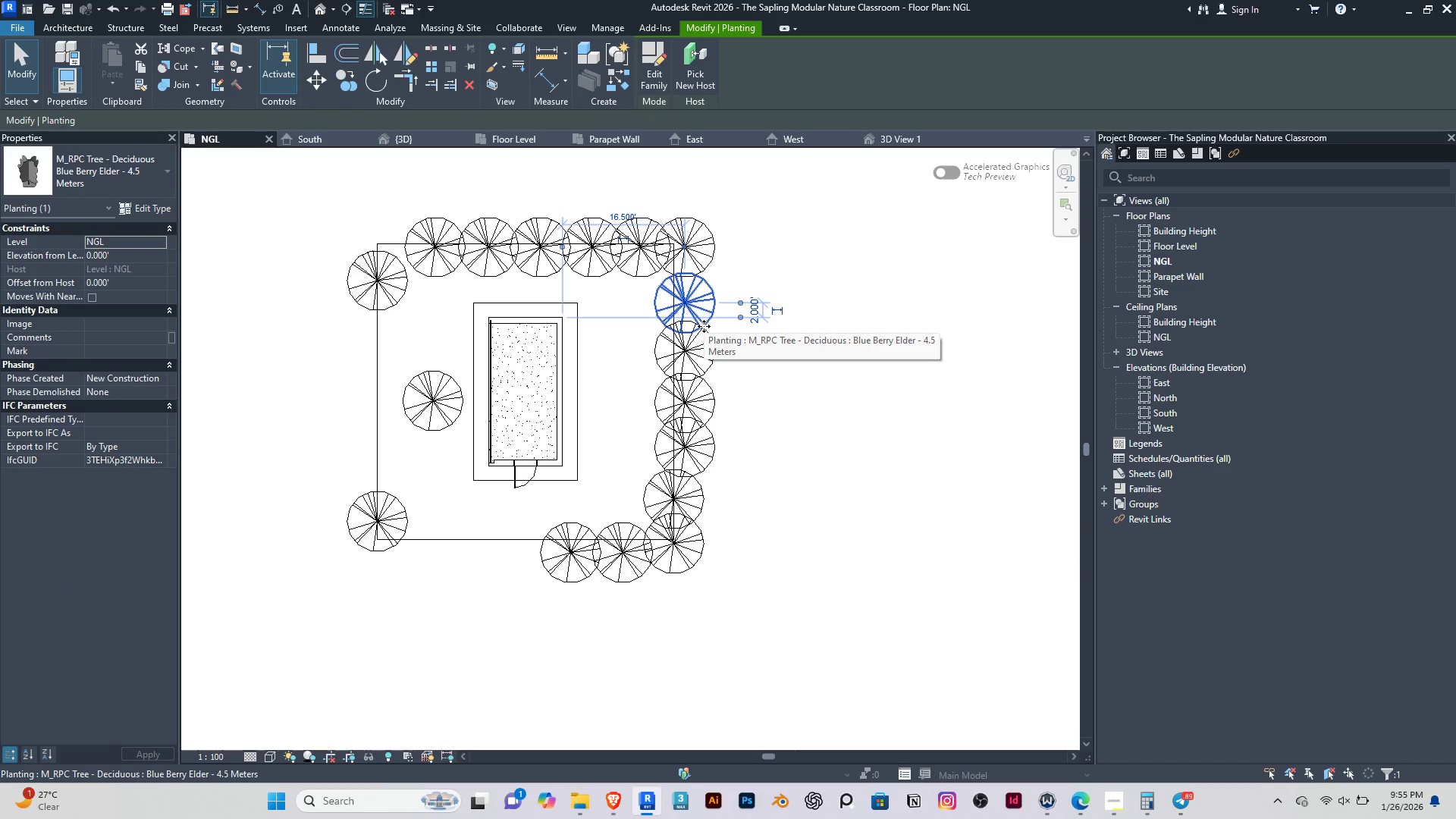 
type(co)
 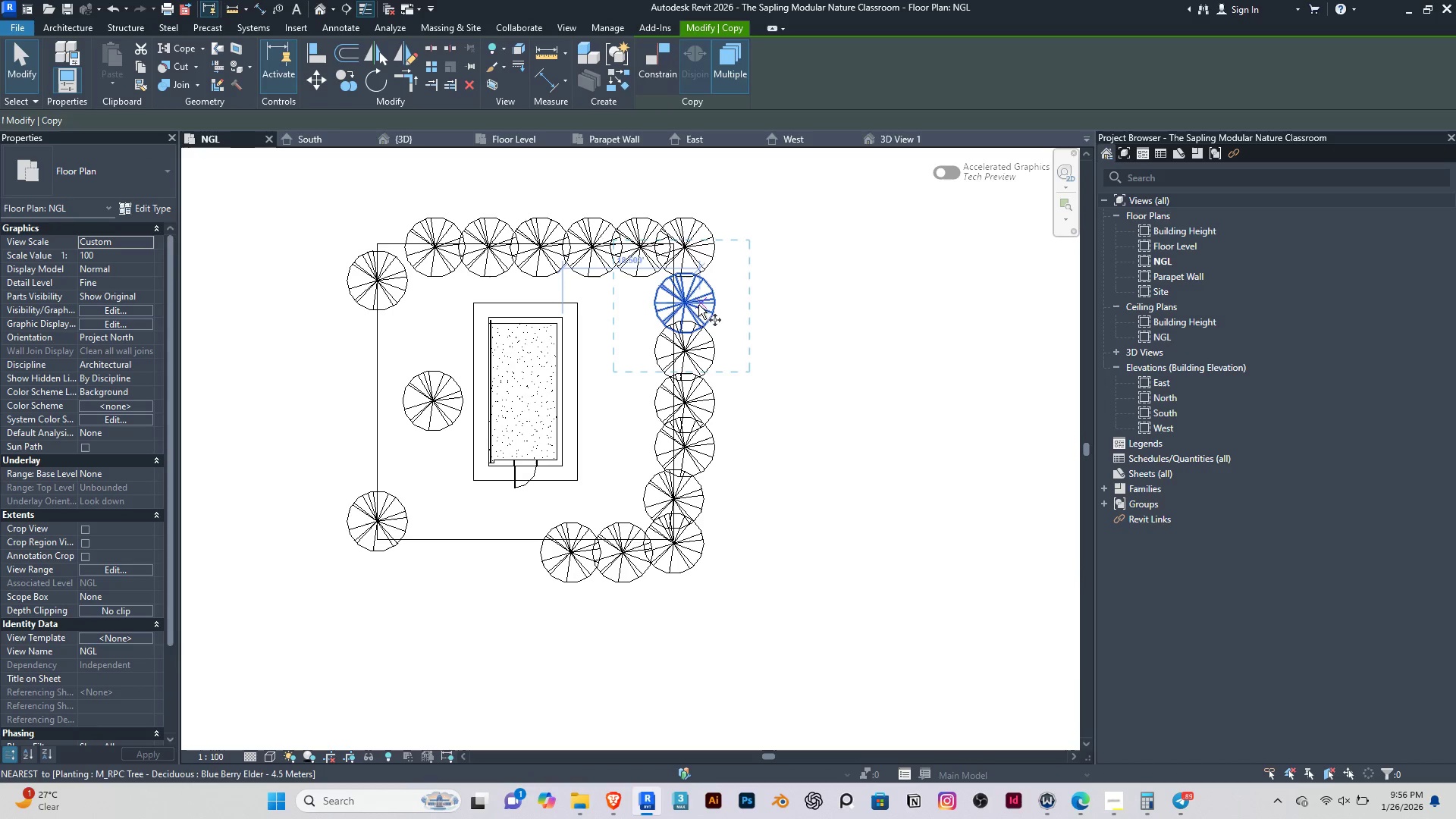 
left_click([696, 303])
 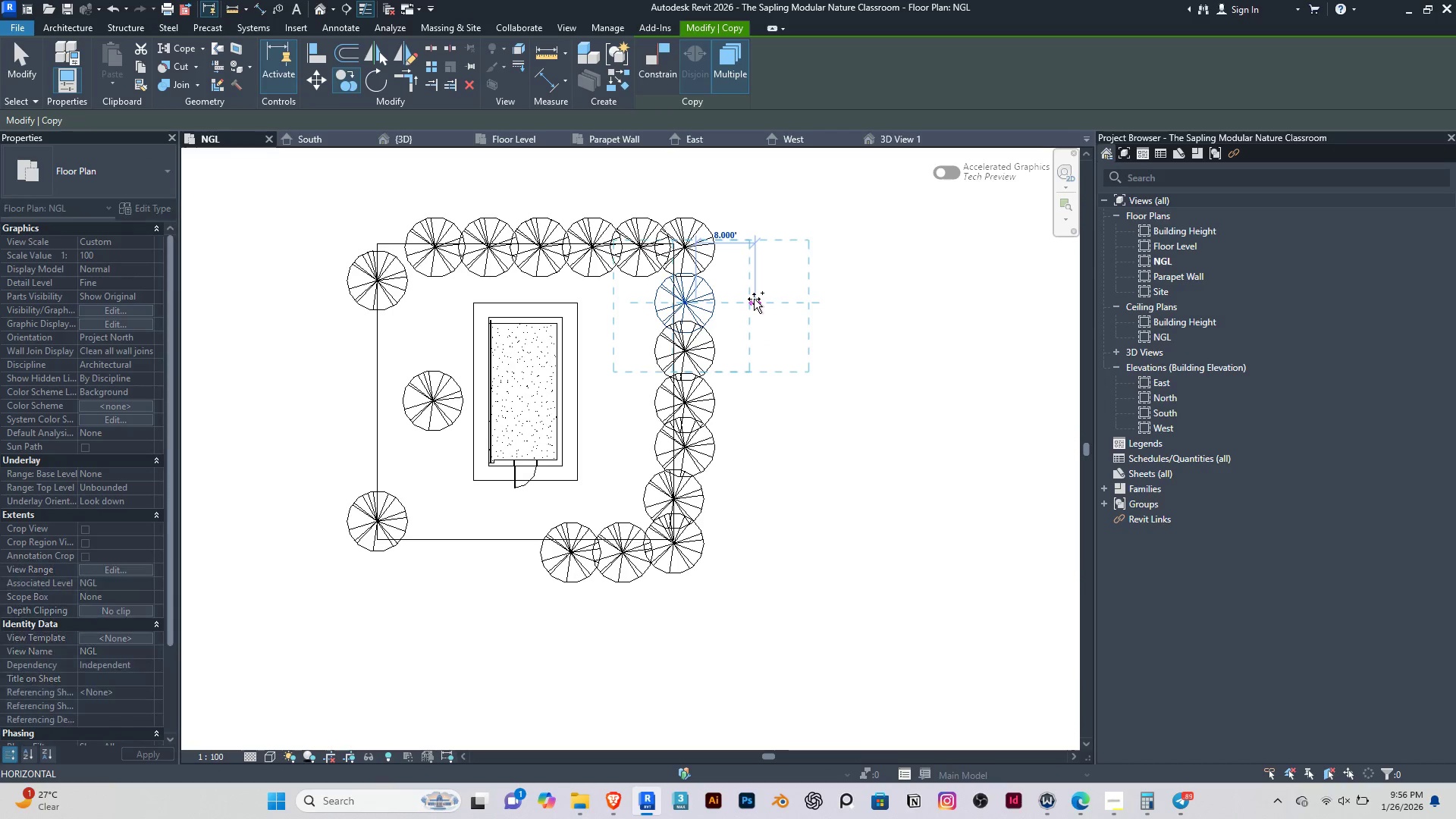 
left_click([755, 299])
 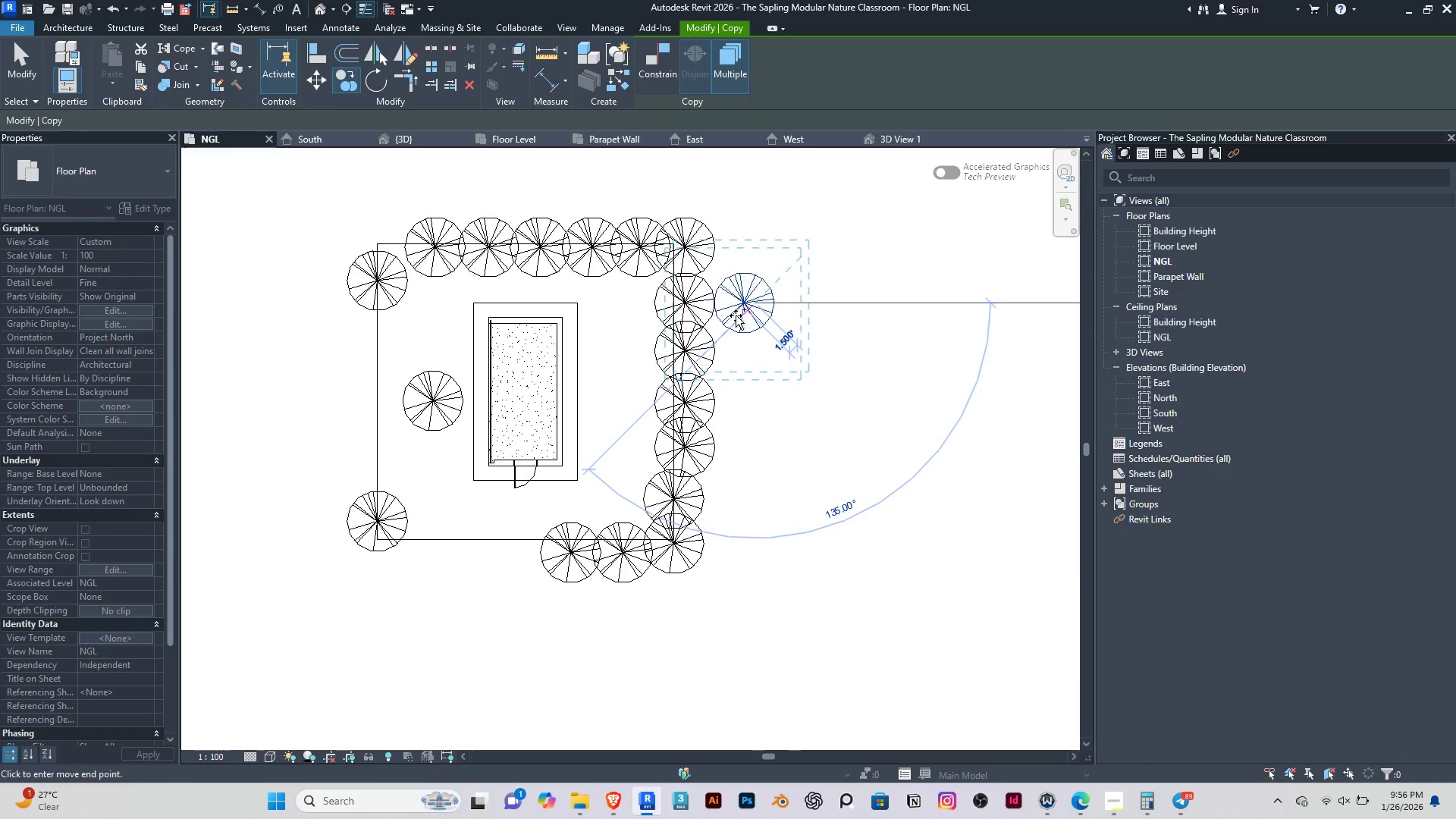 
key(Escape)
 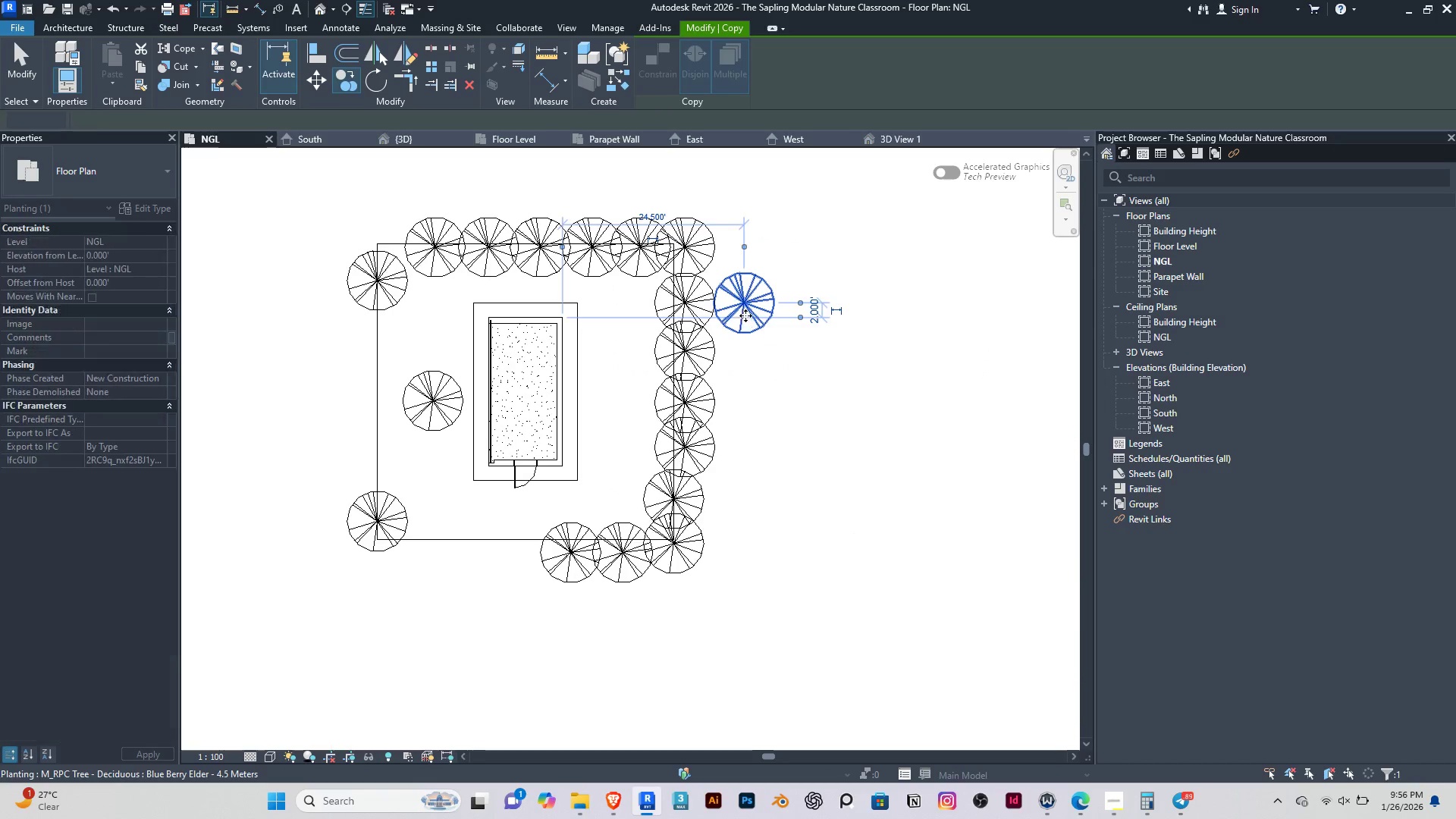 
key(Escape)
 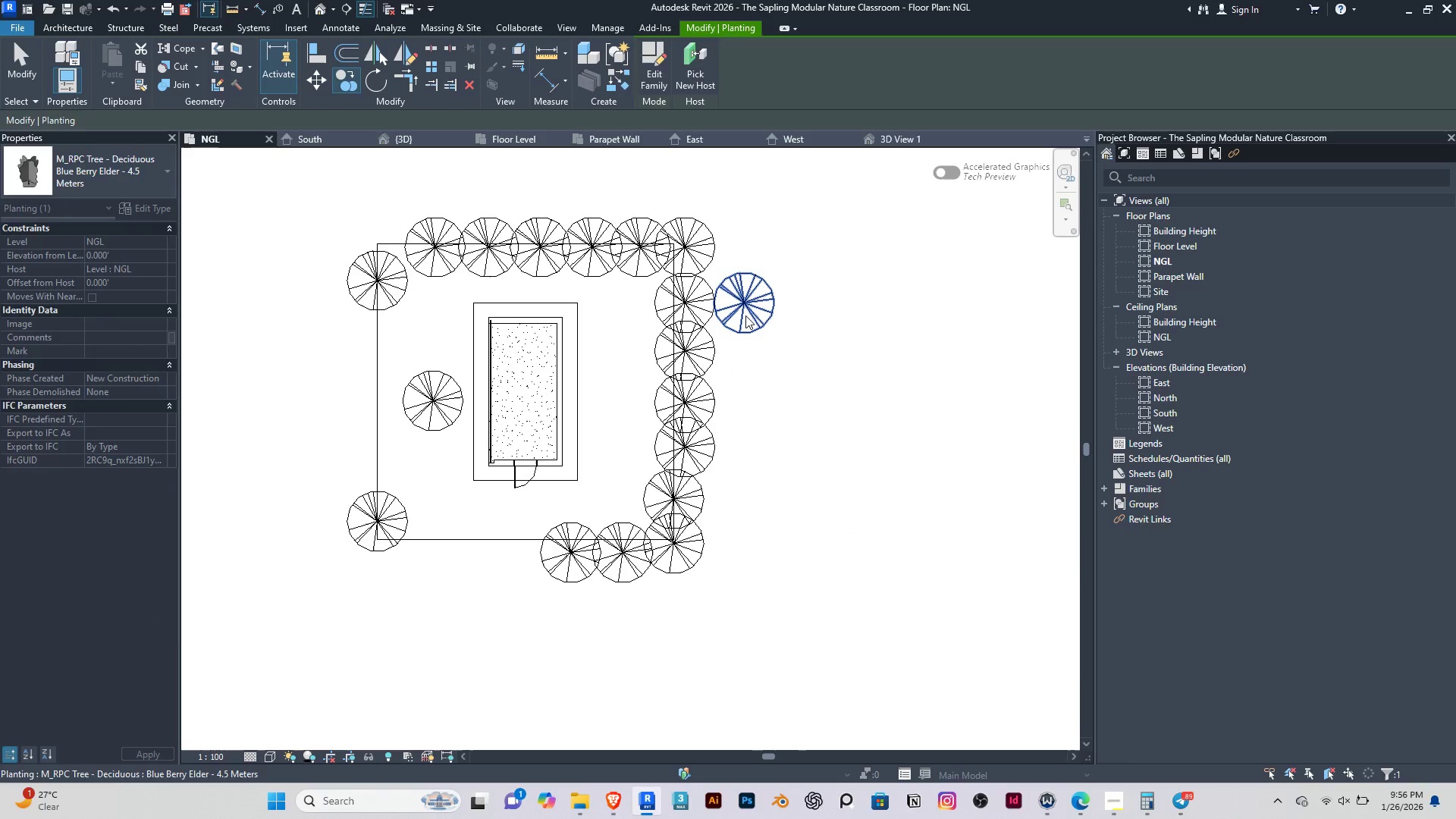 
left_click([745, 315])
 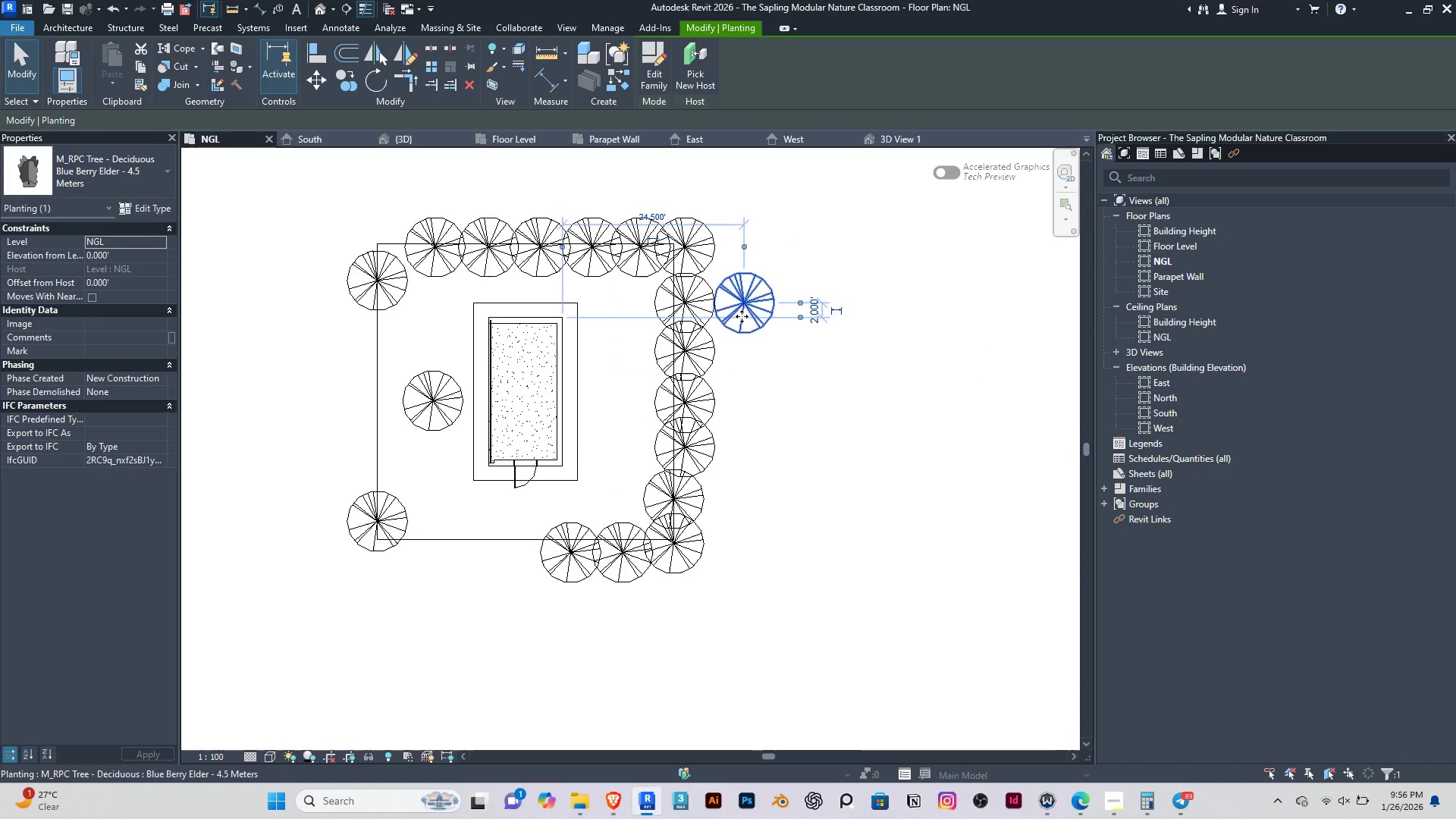 
key(ArrowRight)
 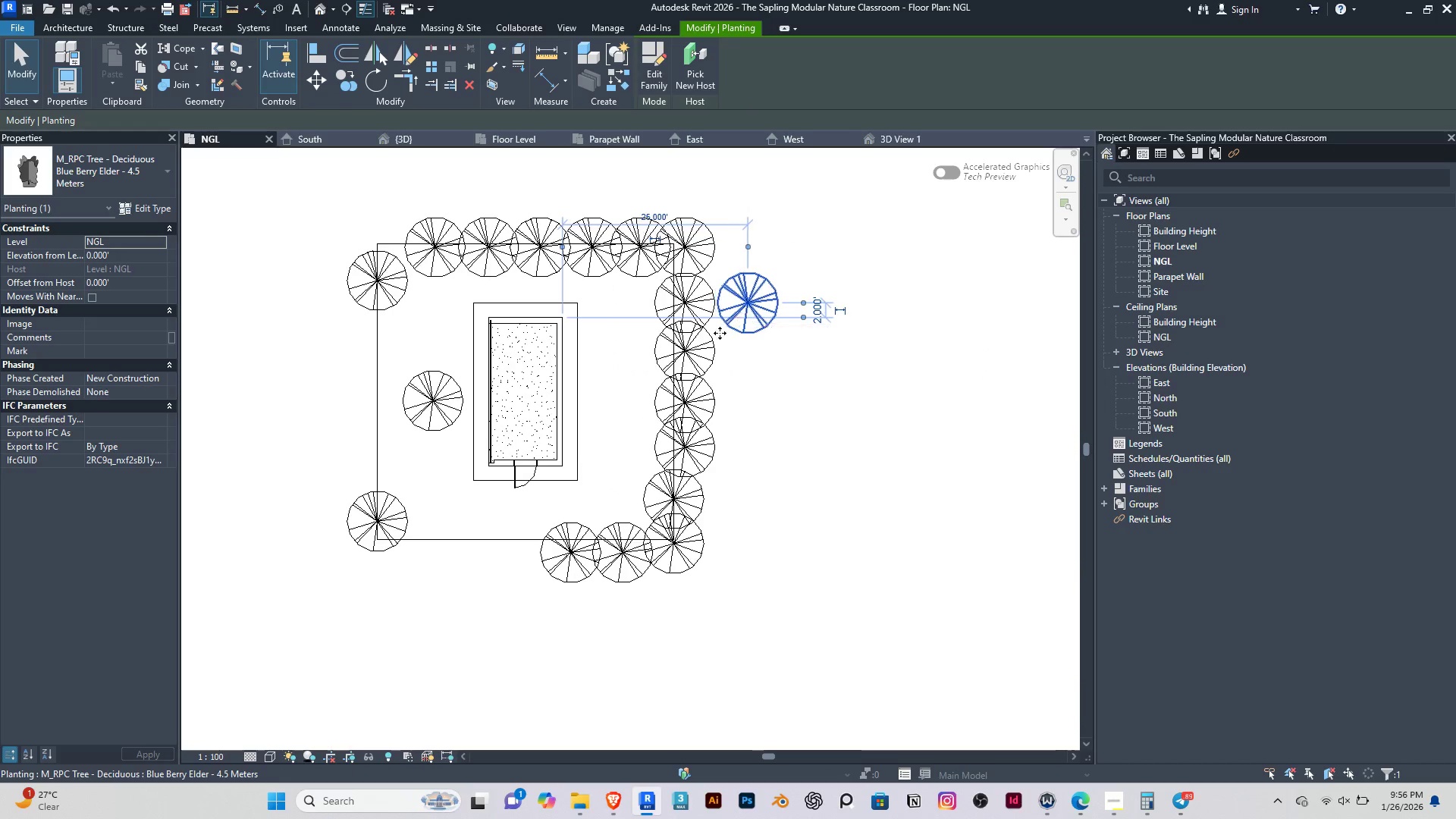 
key(ArrowRight)
 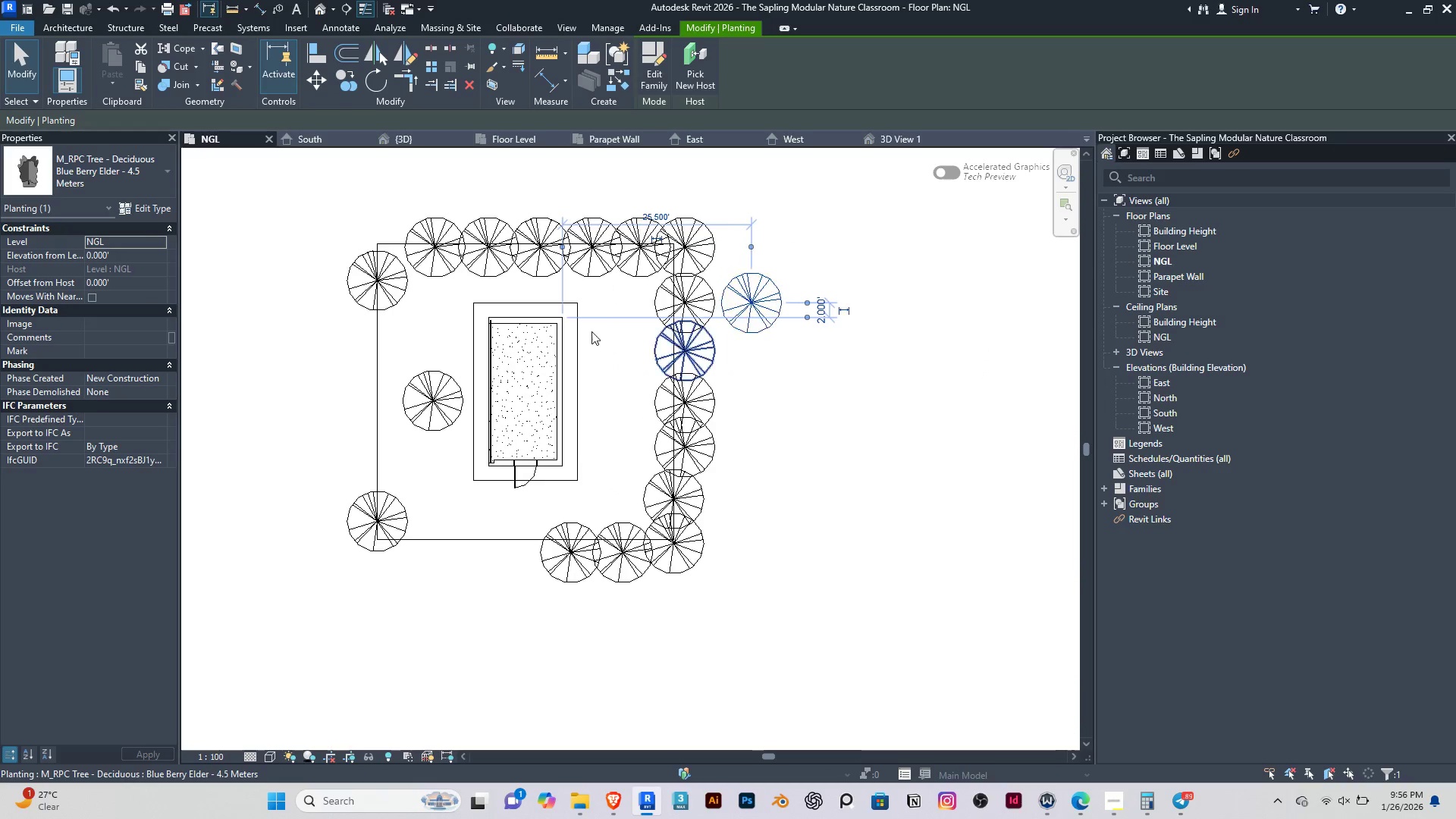 
key(ArrowRight)
 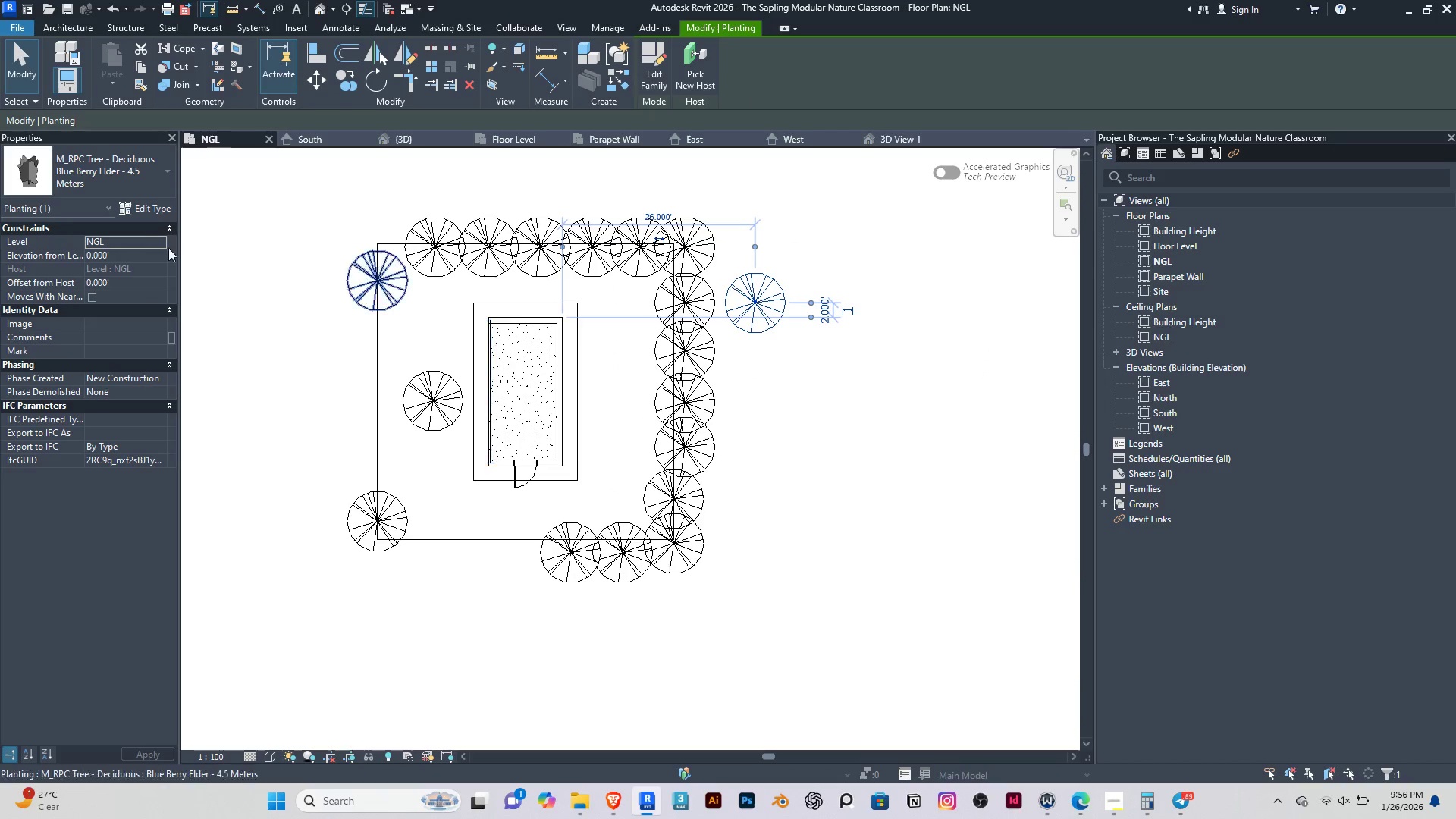 
key(ArrowRight)
 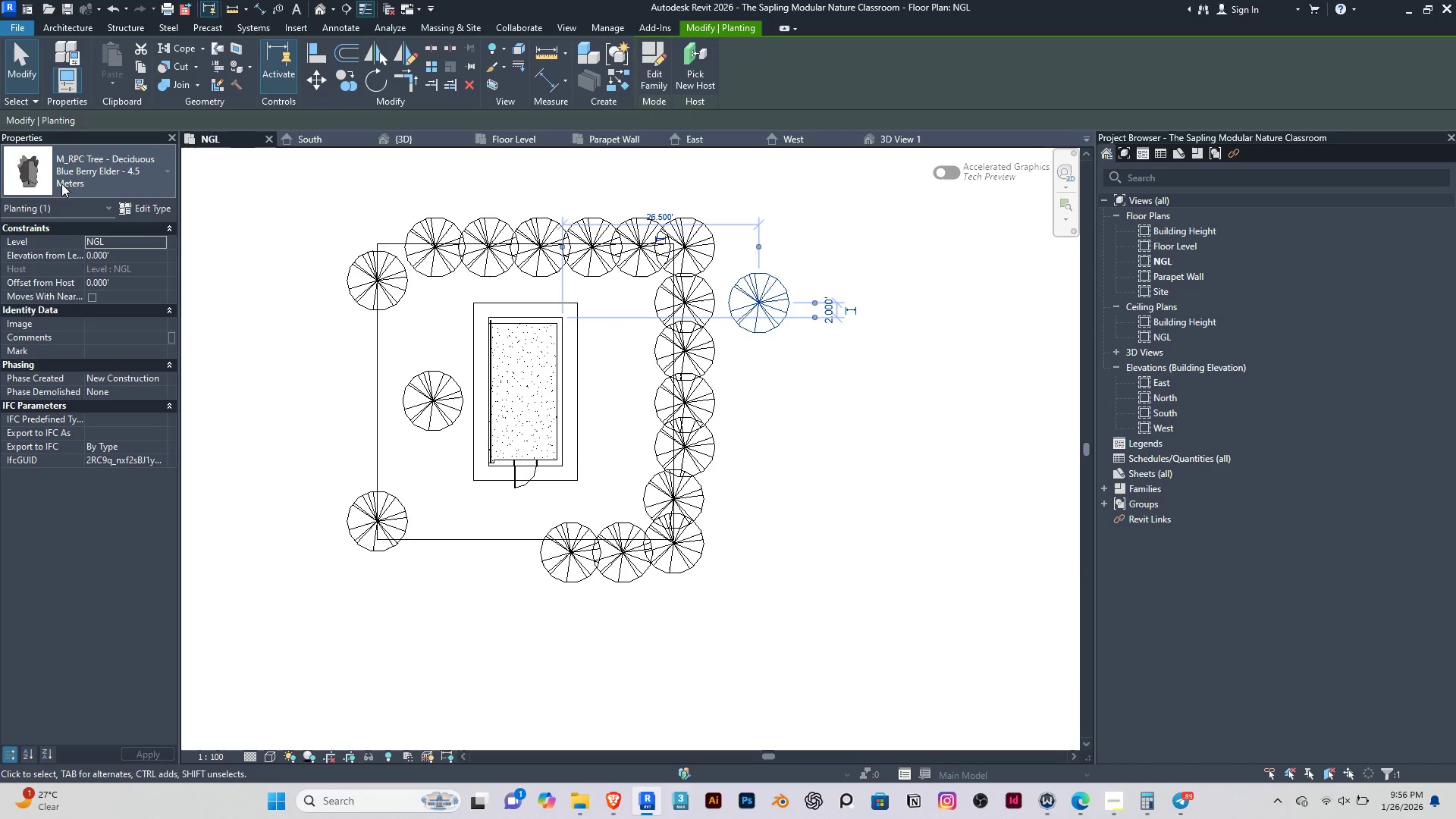 
left_click([64, 182])
 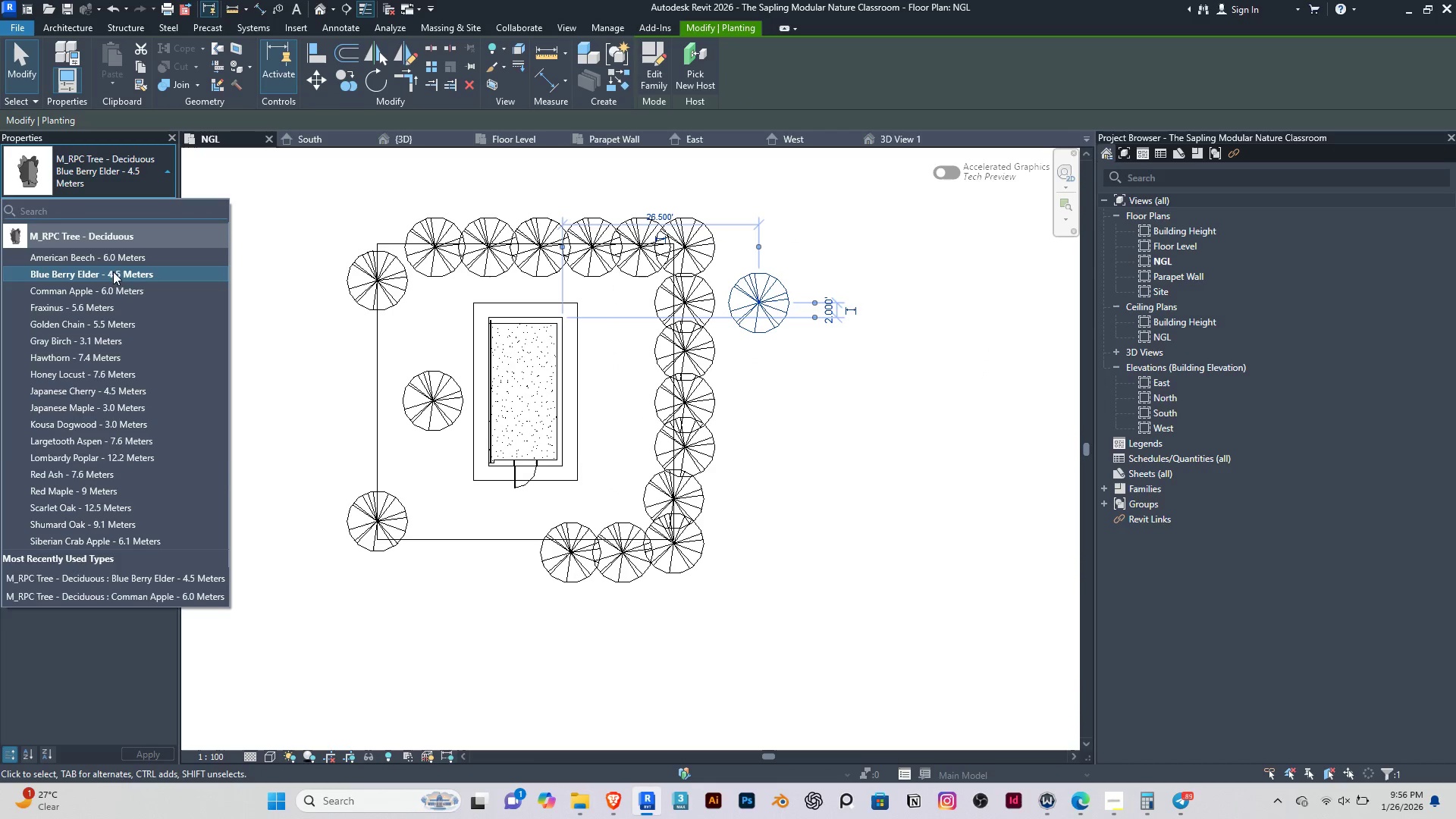 
left_click([105, 261])
 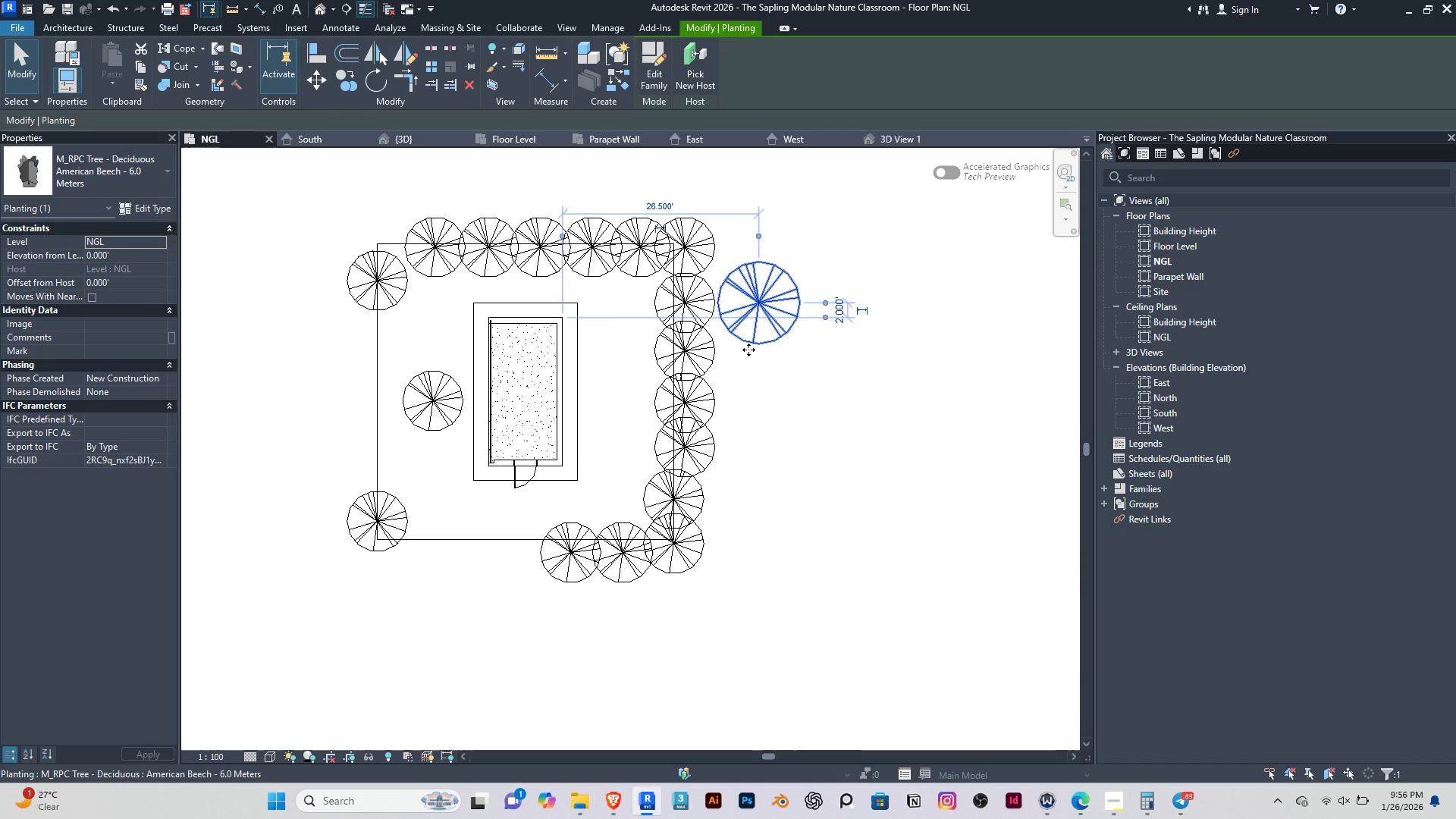 
key(ArrowRight)
 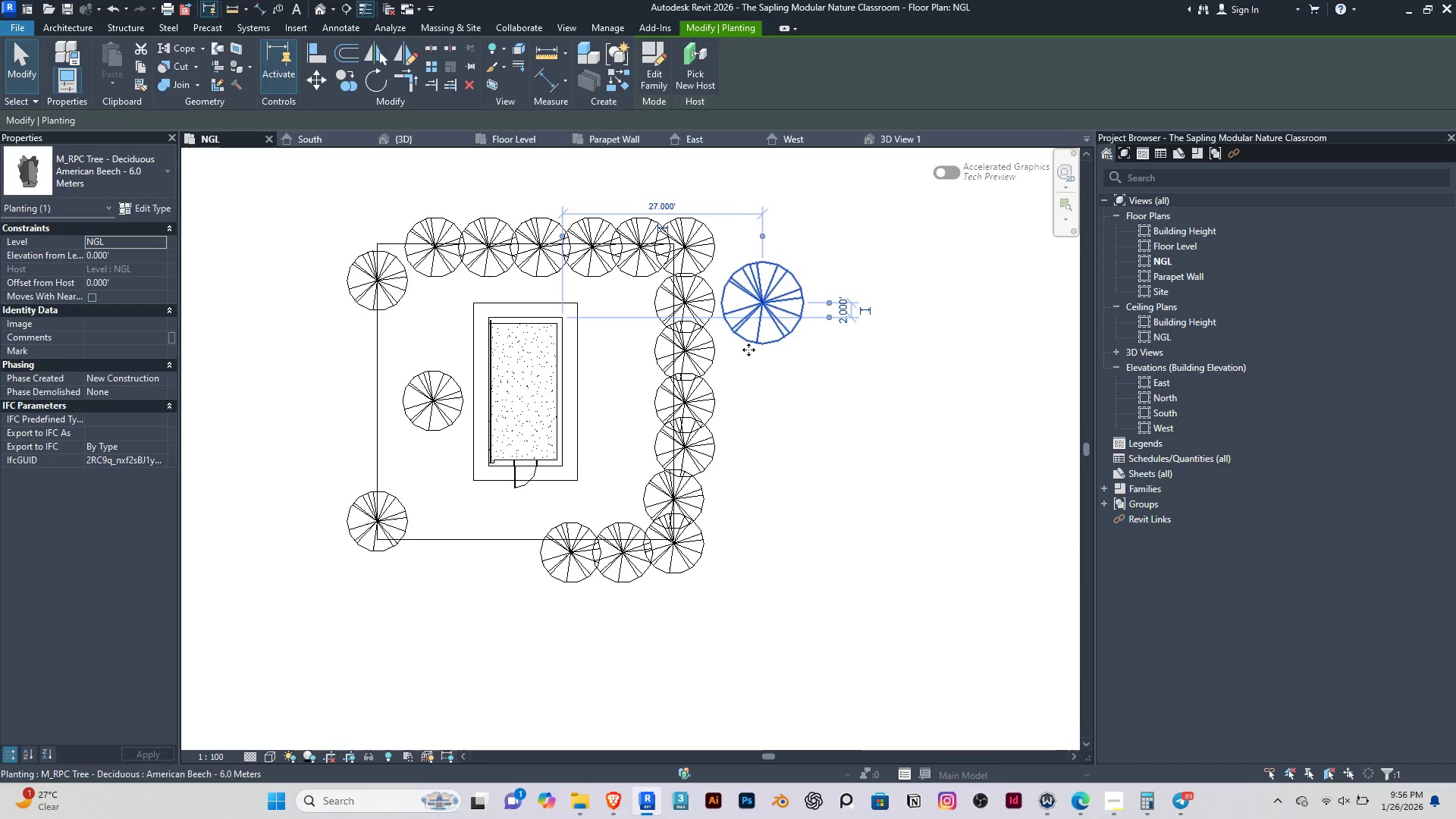 
key(ArrowRight)
 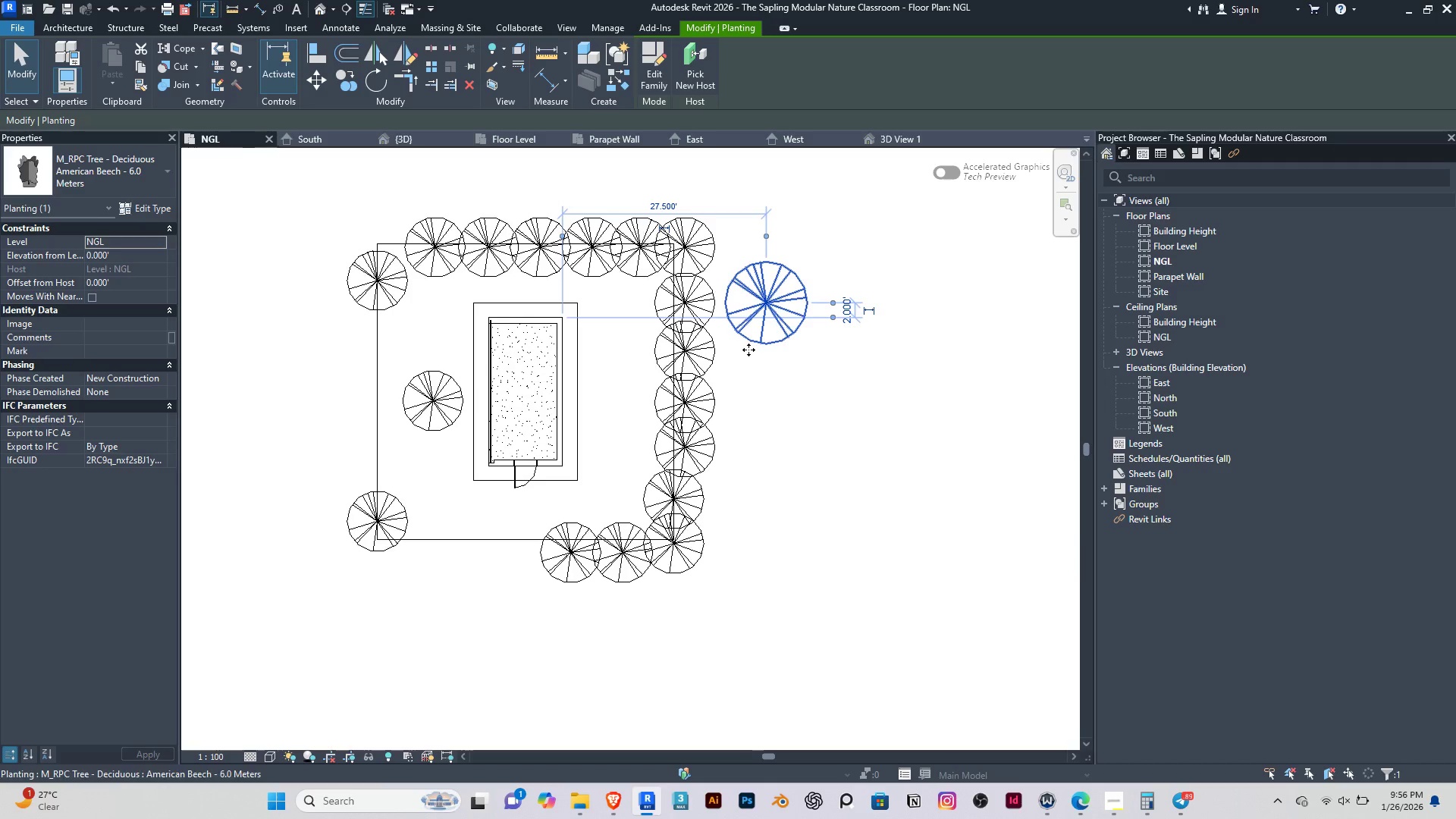 
type(co)
 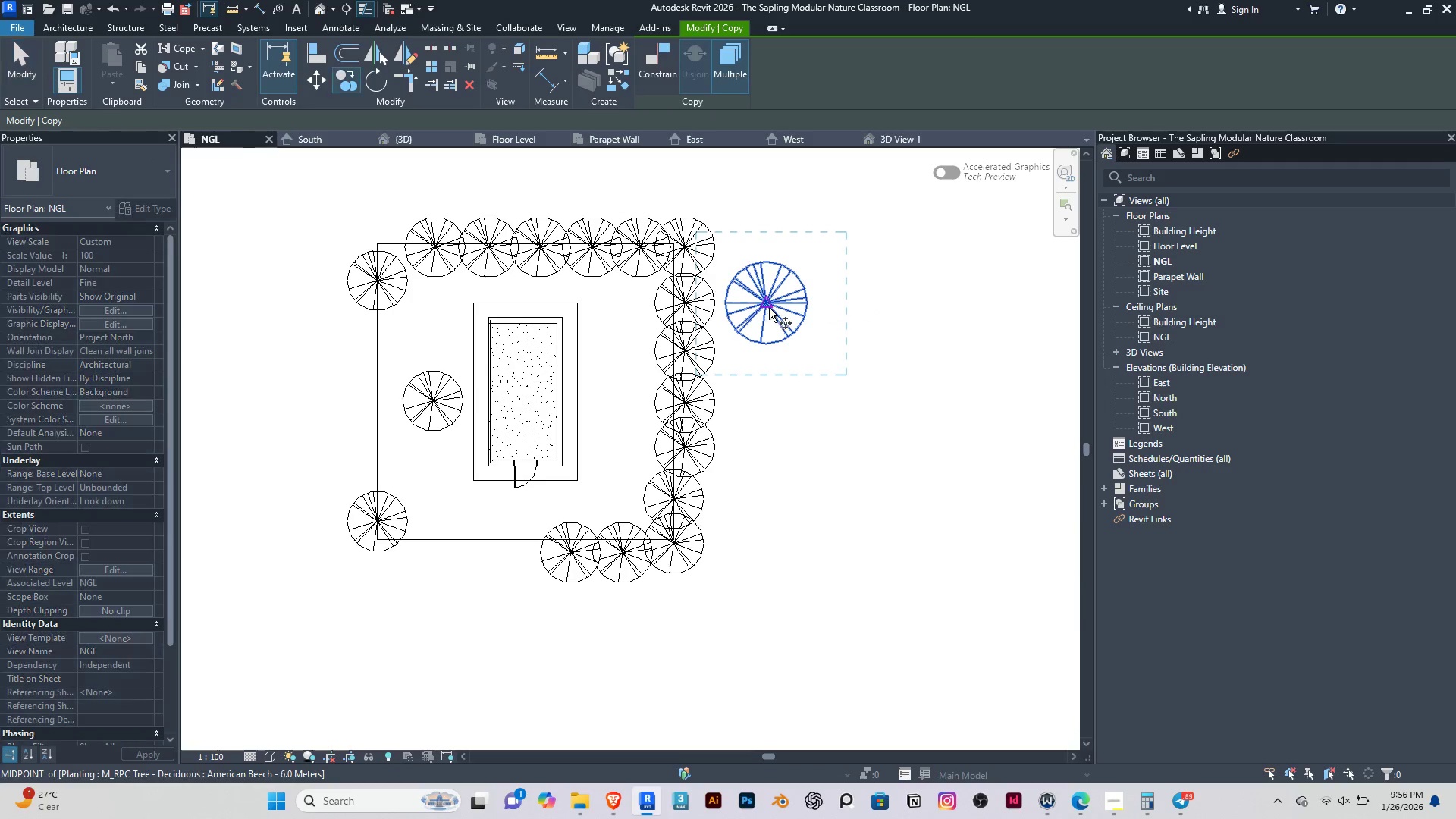 
left_click([763, 300])
 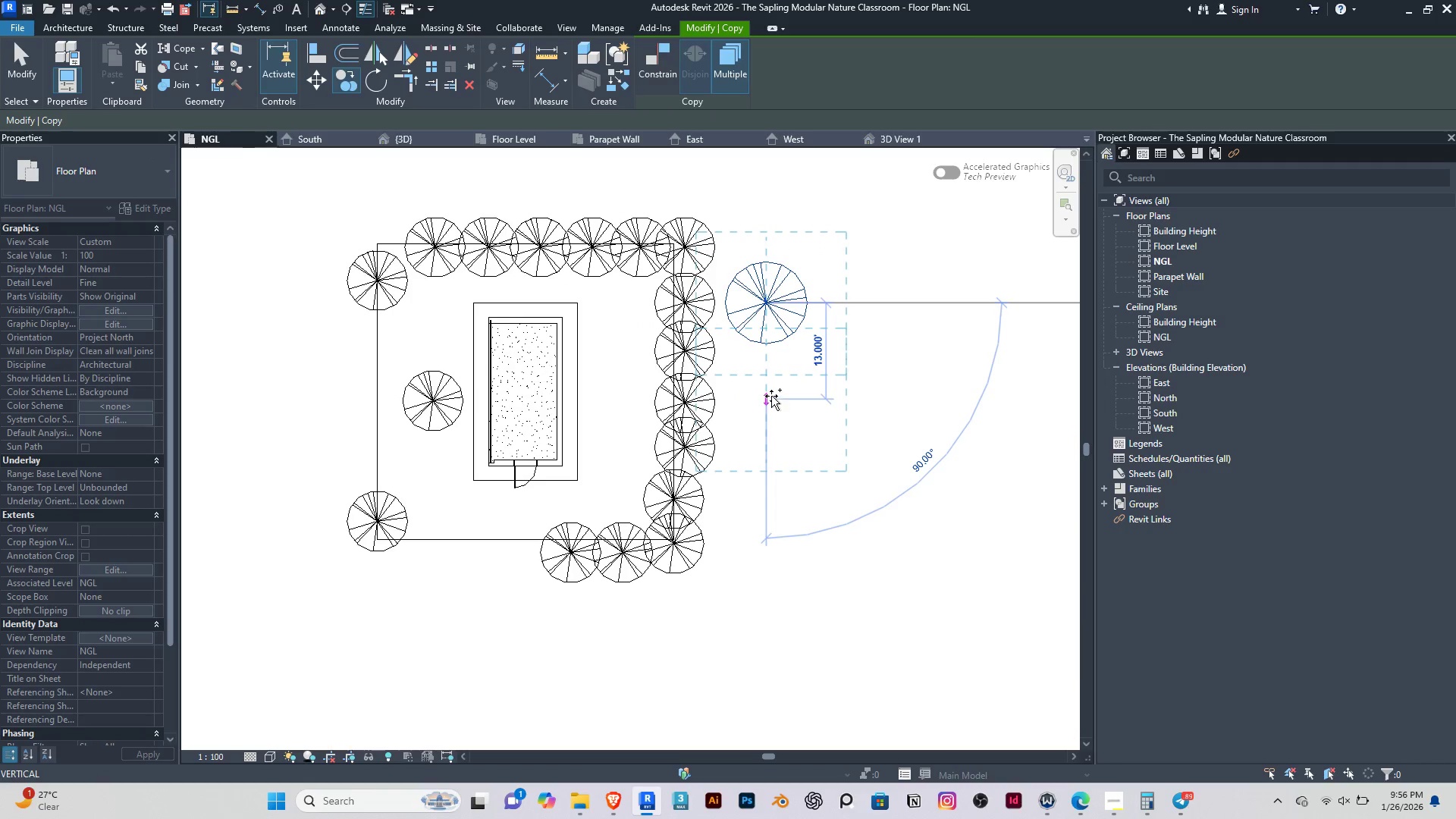 
left_click([771, 394])
 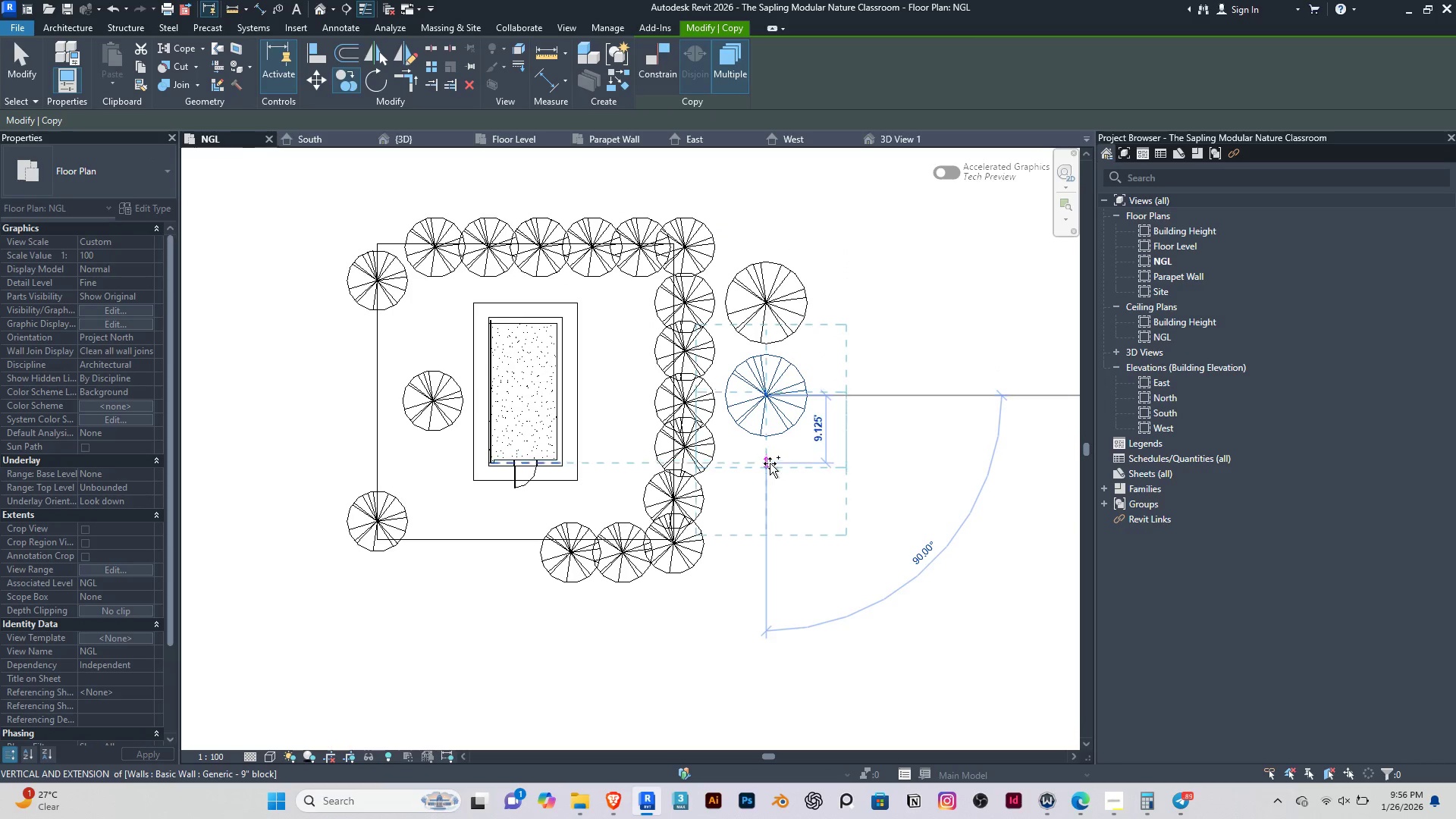 
left_click([770, 463])
 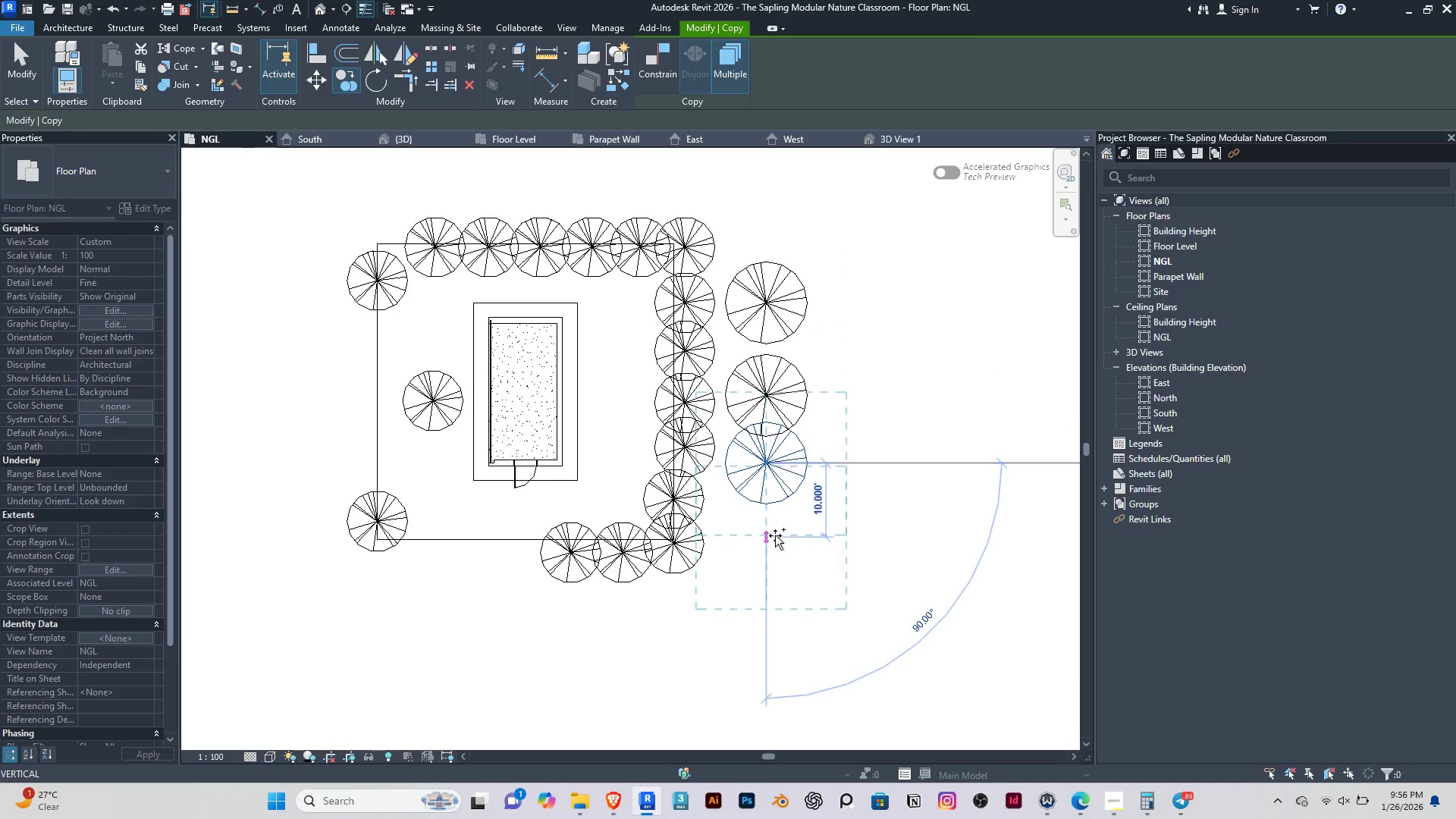 
left_click([775, 535])
 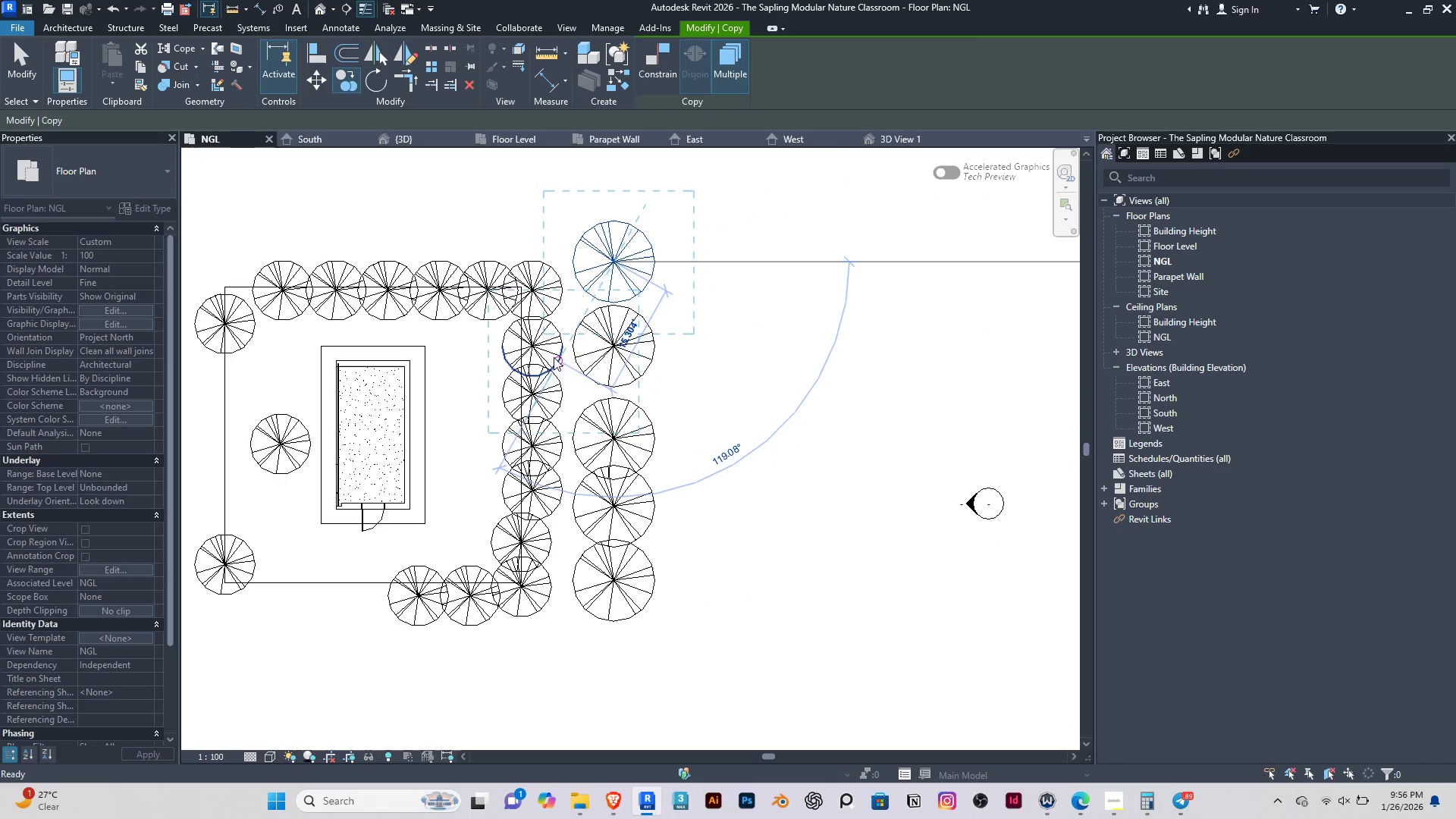 
key(Escape)
 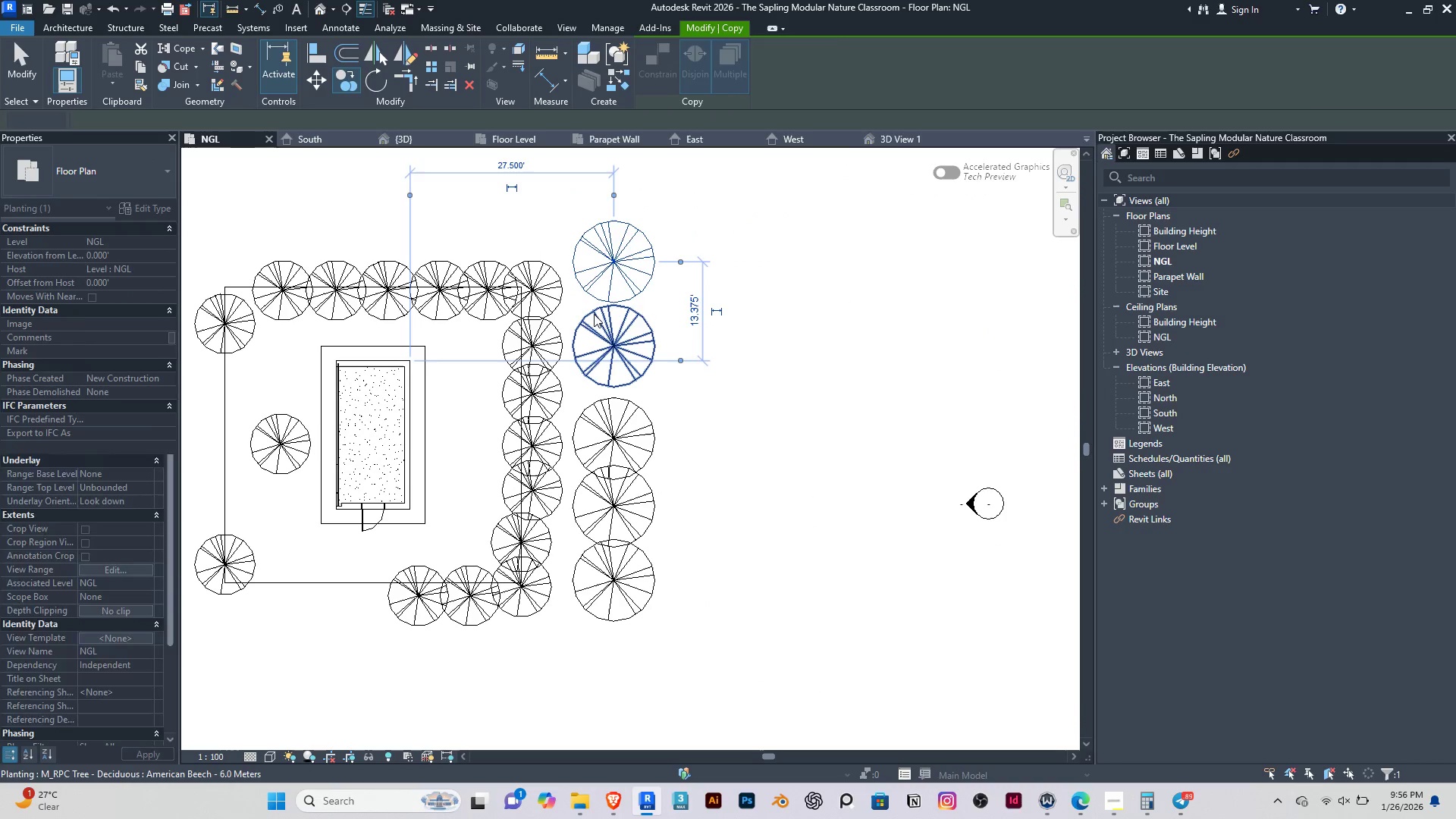 
key(Escape)
 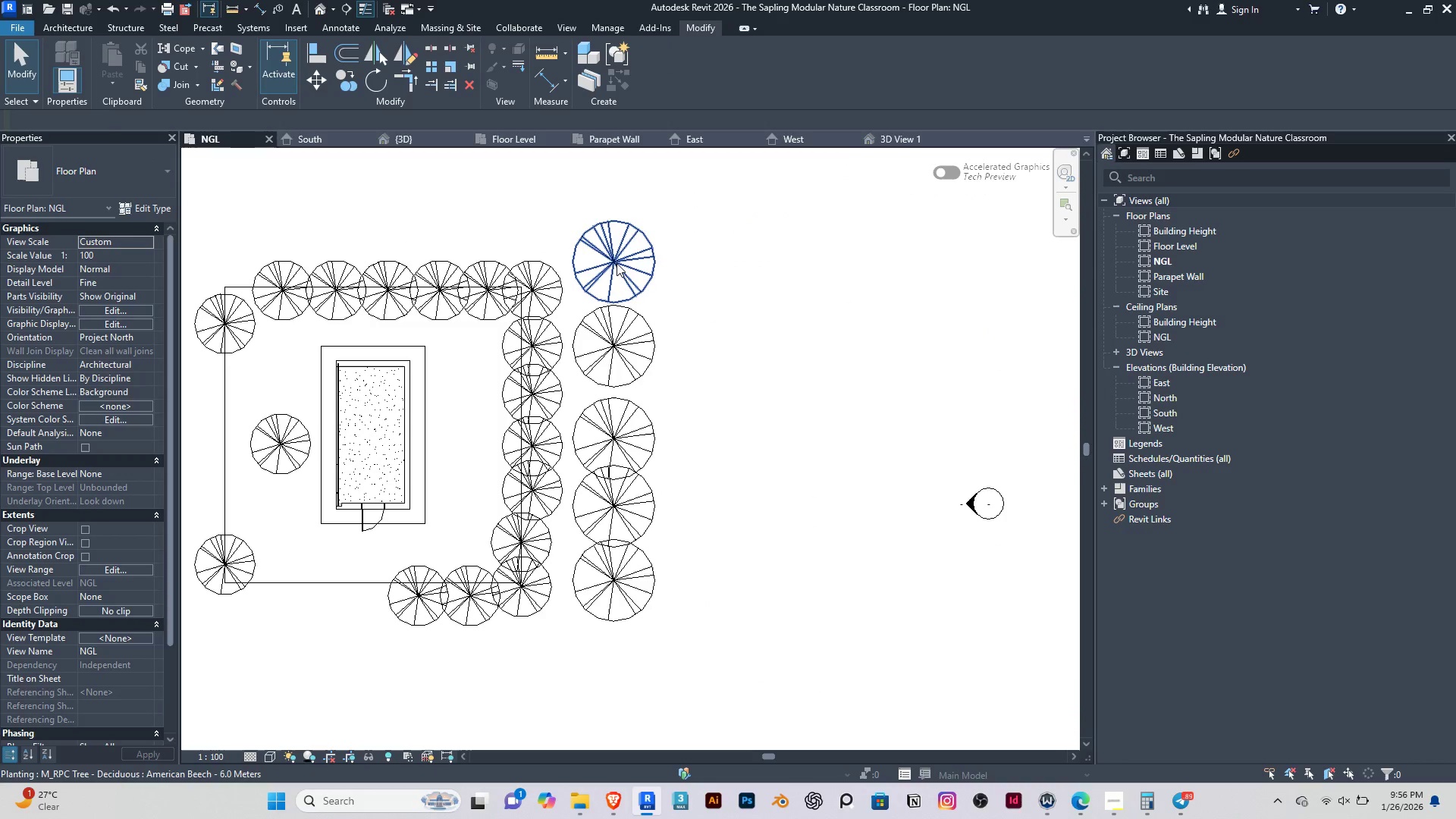 
left_click([617, 263])
 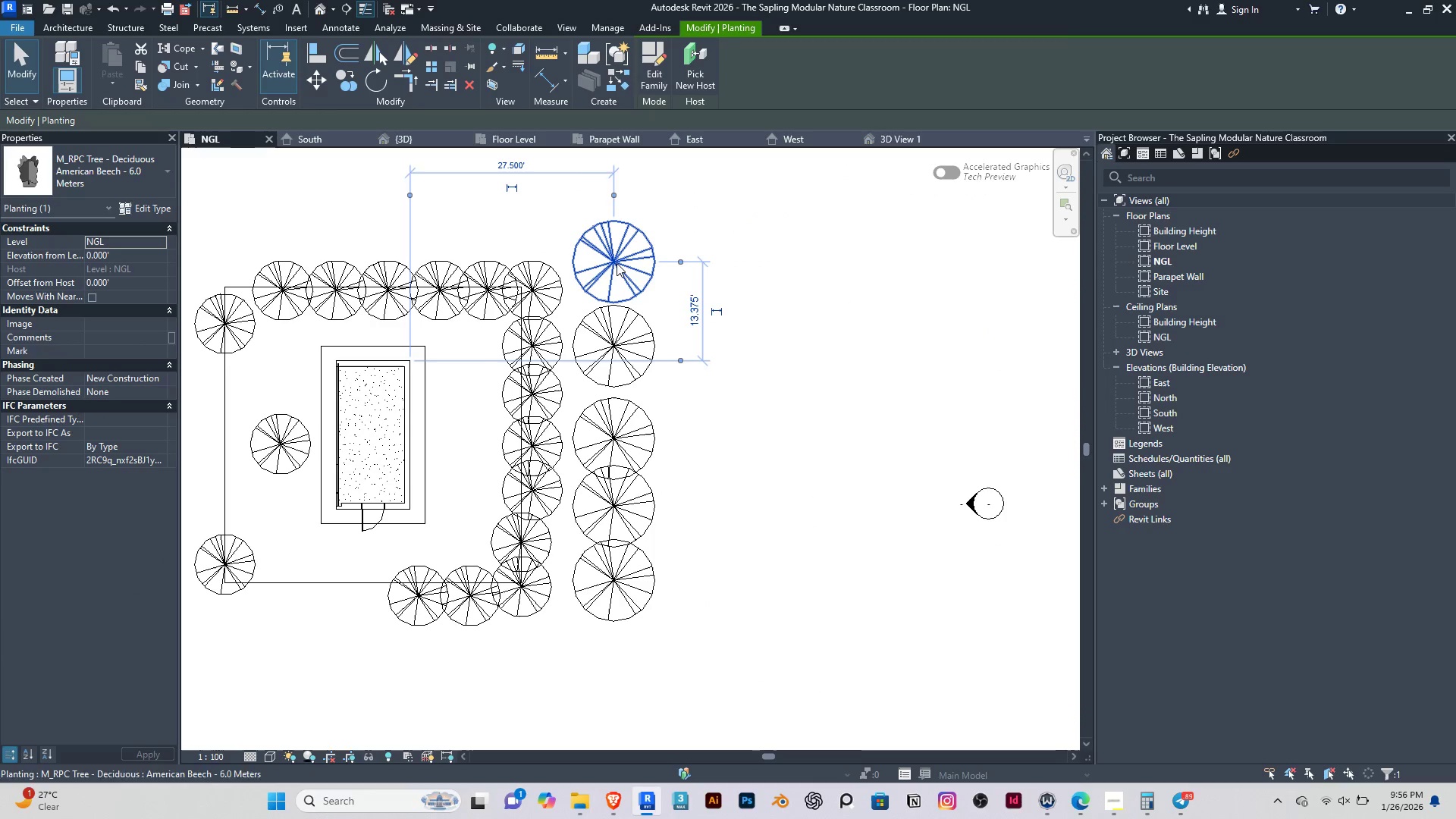 
type(co)
 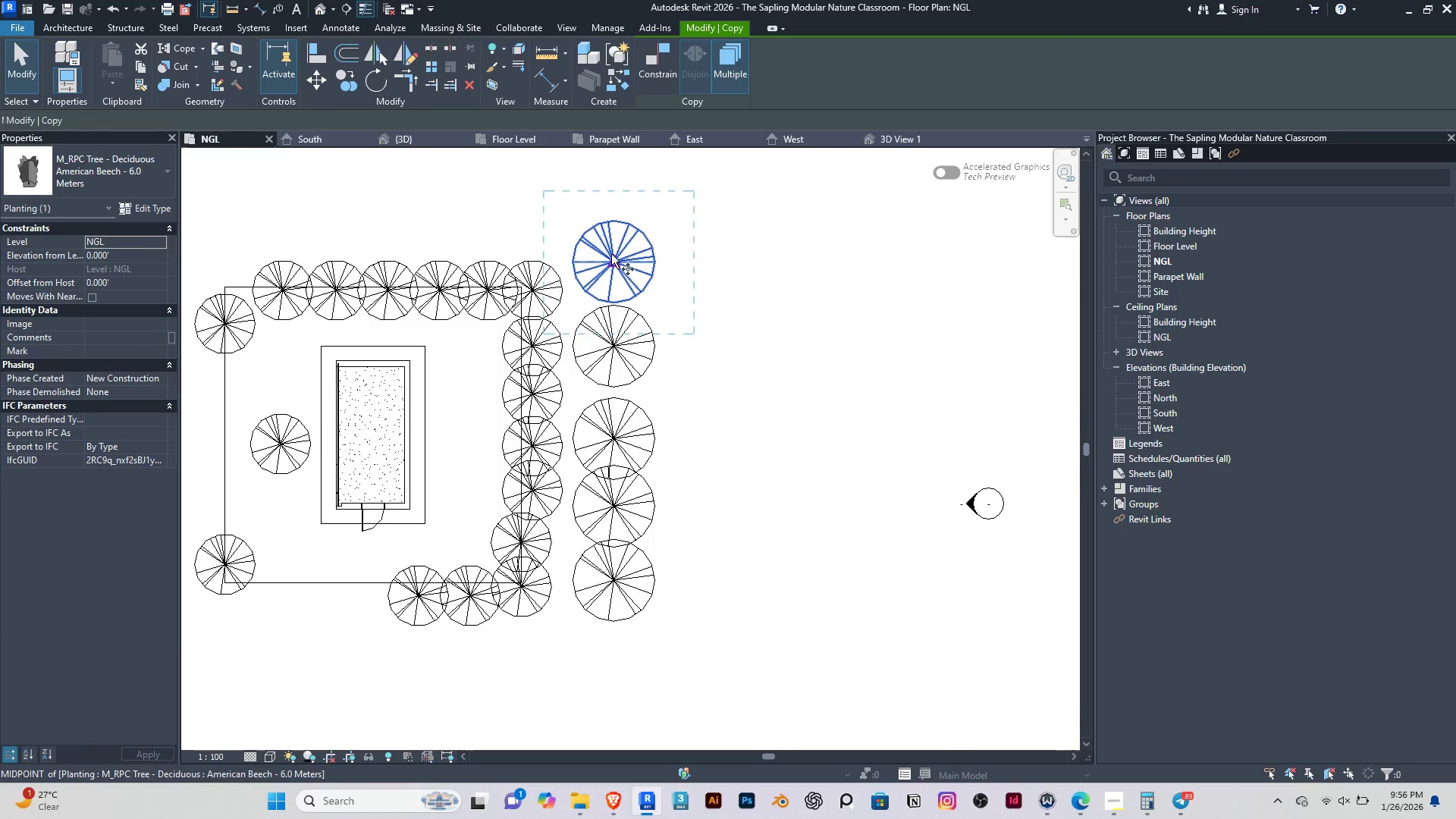 
left_click([611, 254])
 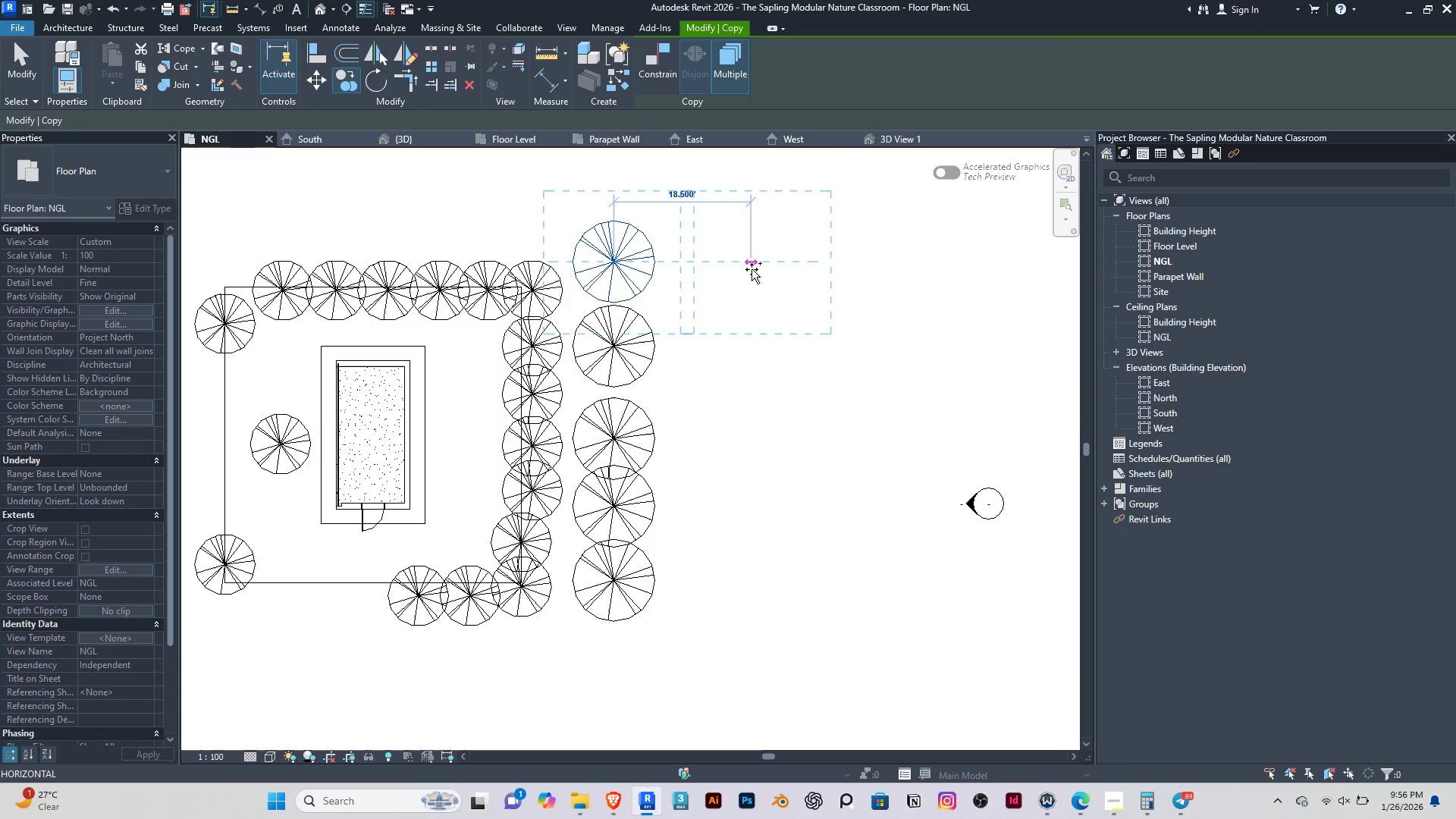 
left_click([752, 269])
 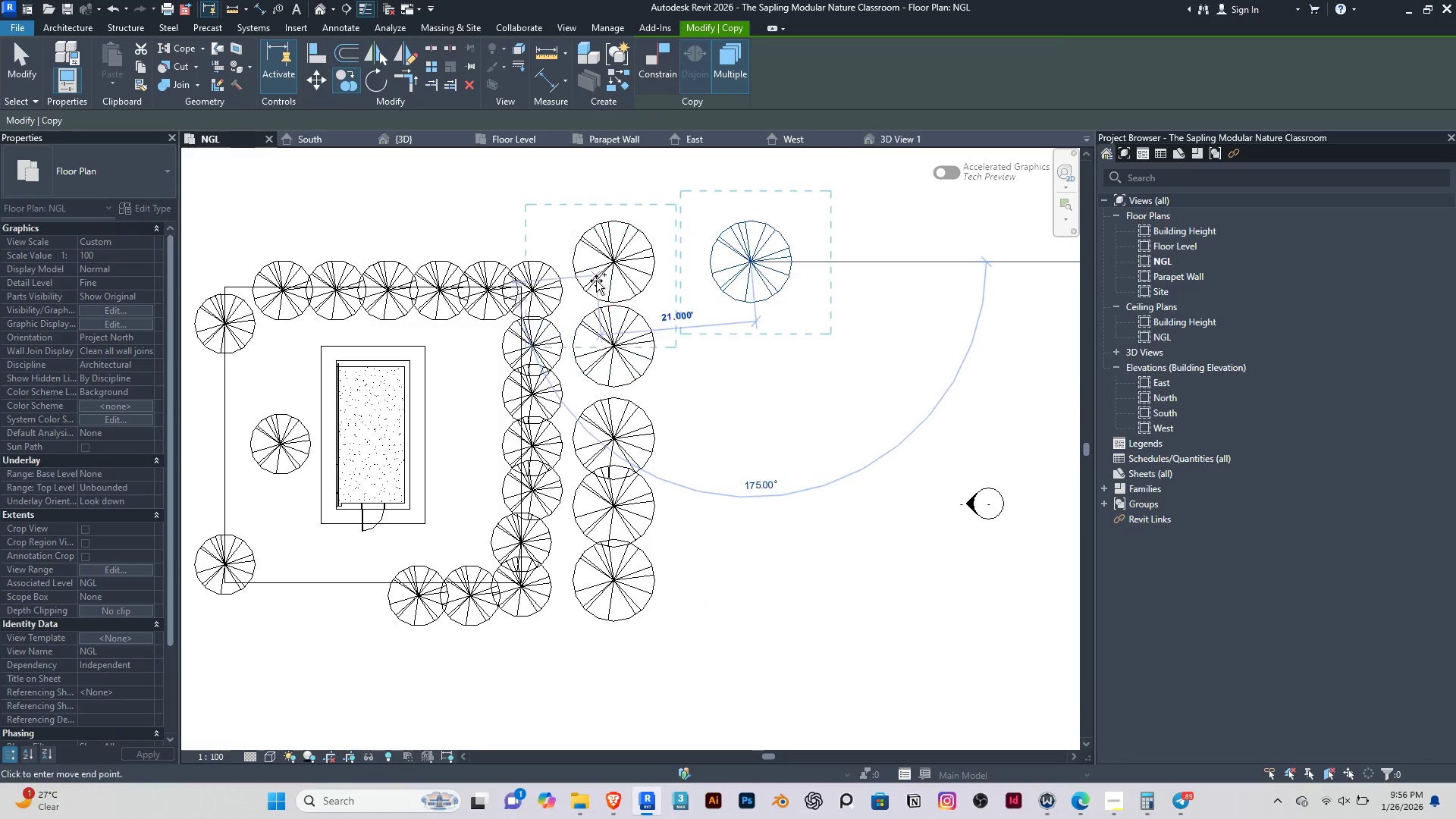 
key(Escape)
 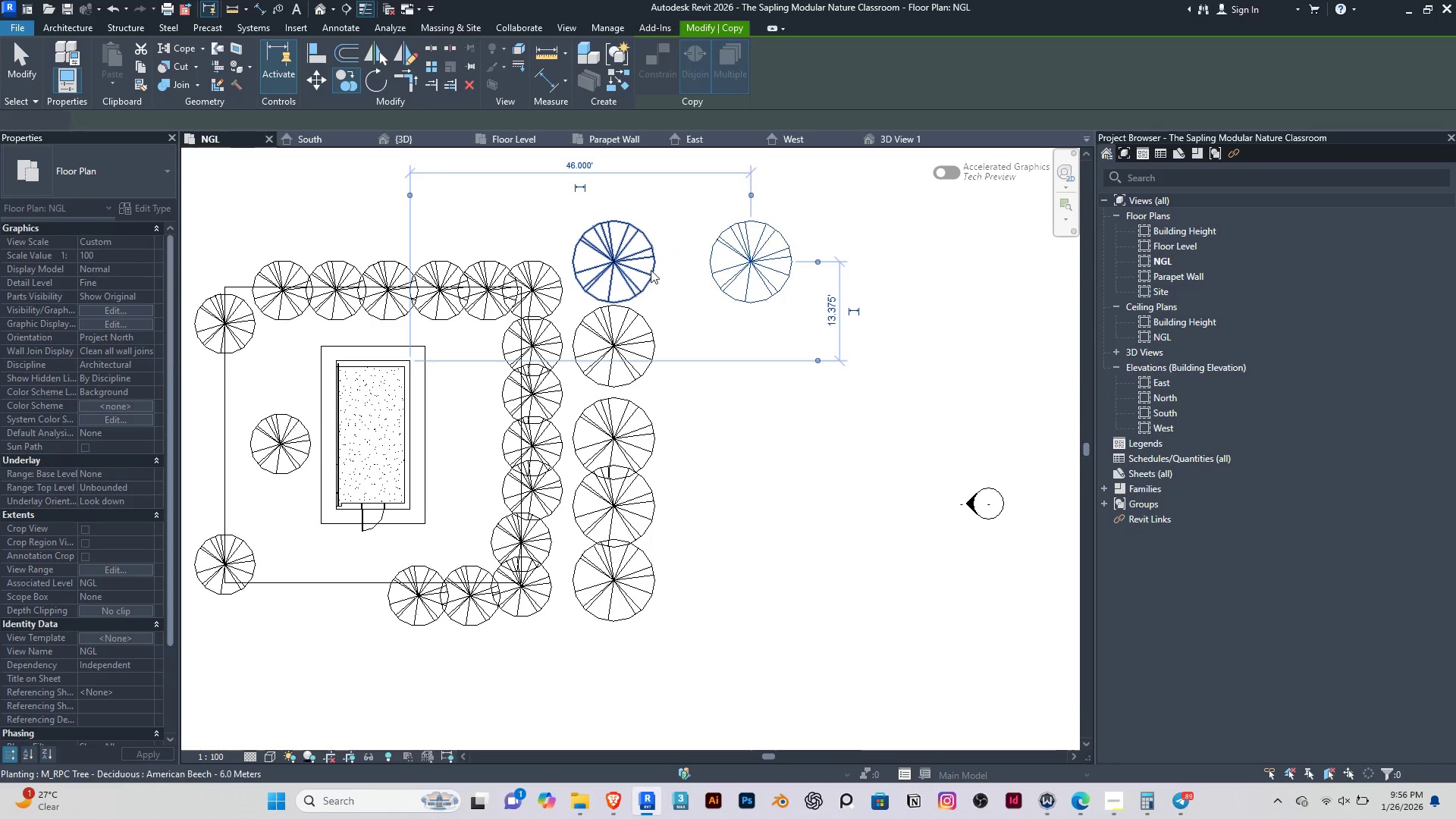 
key(Escape)
 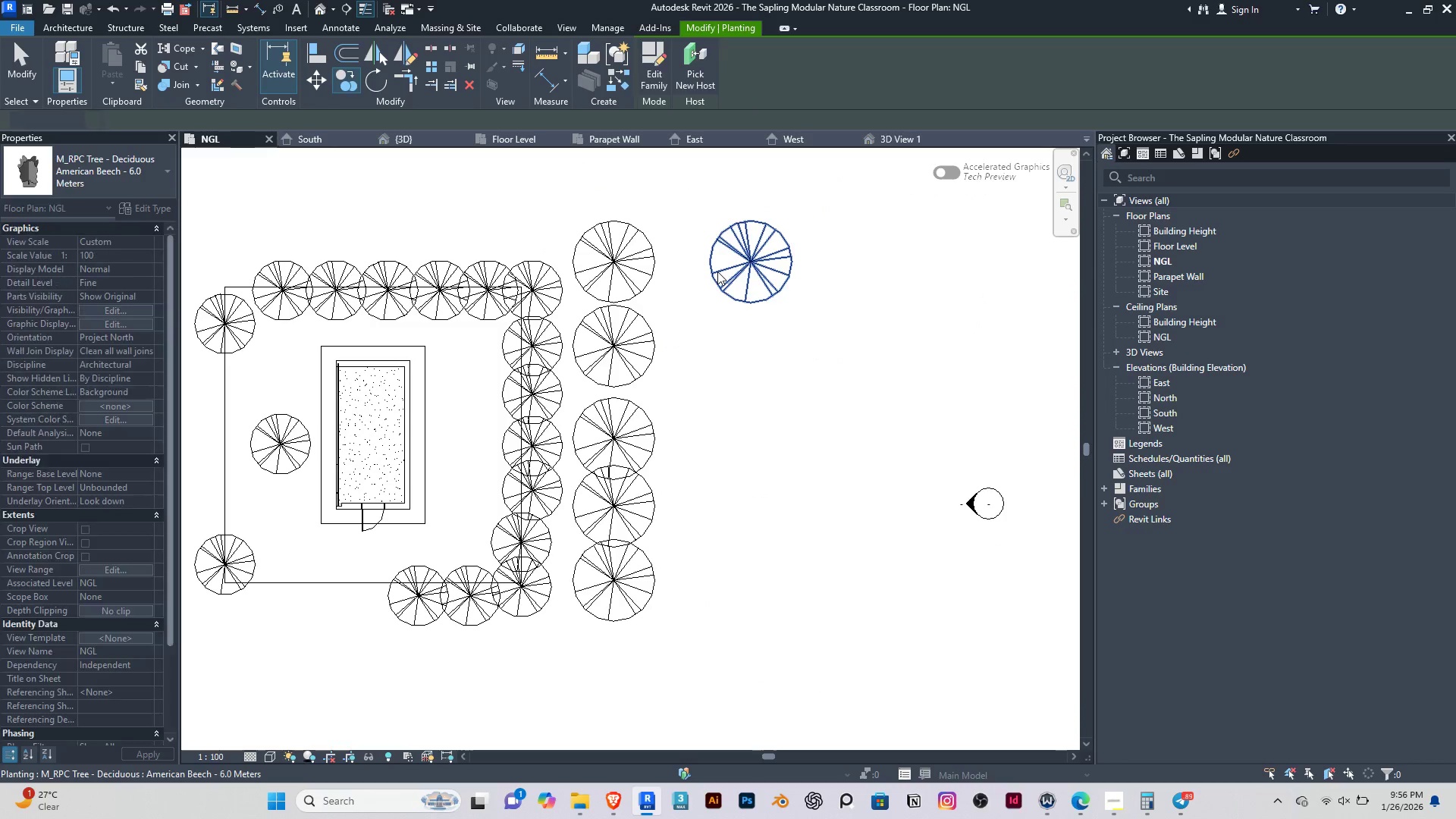 
left_click([717, 271])
 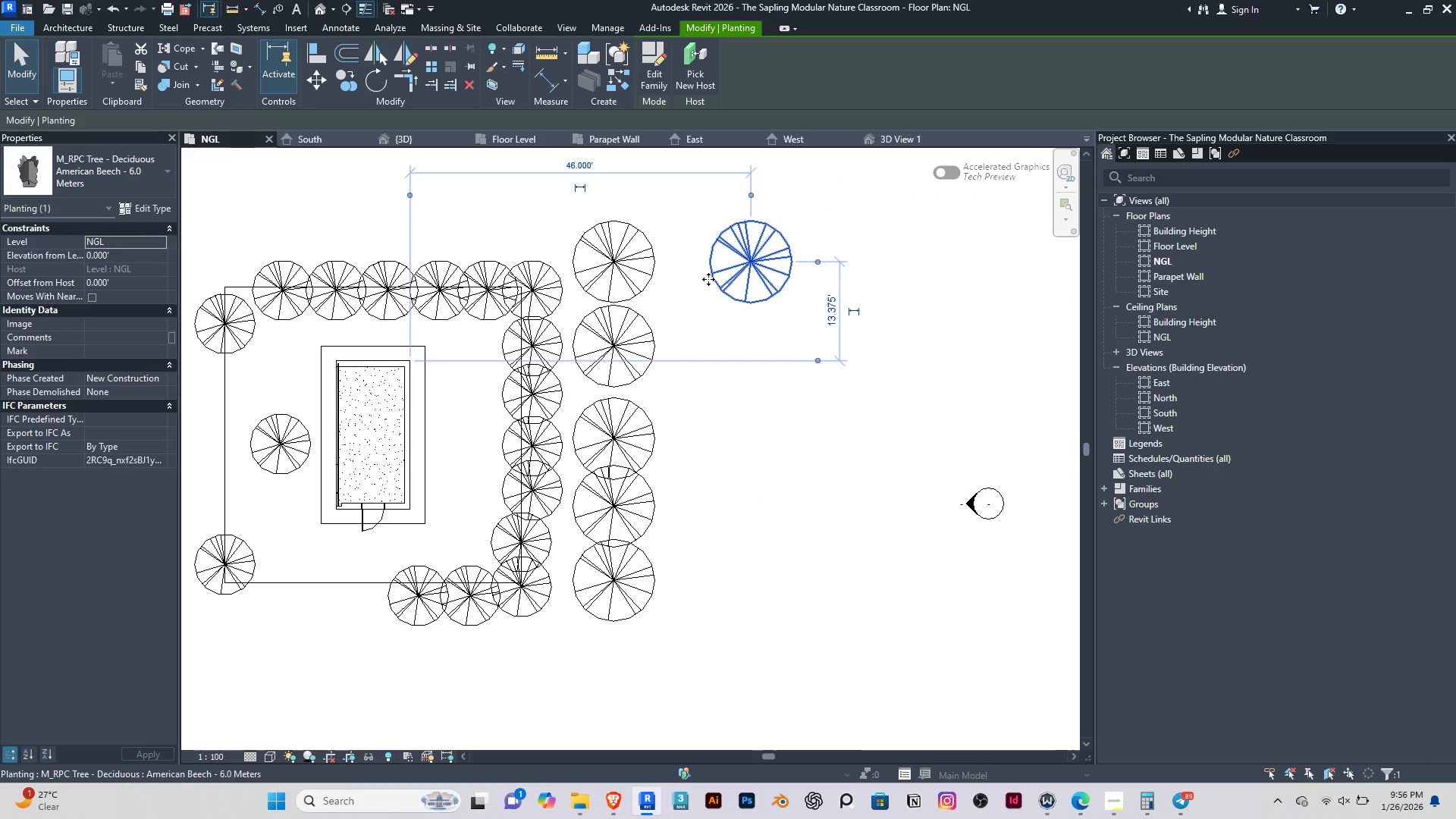 
key(ArrowLeft)
 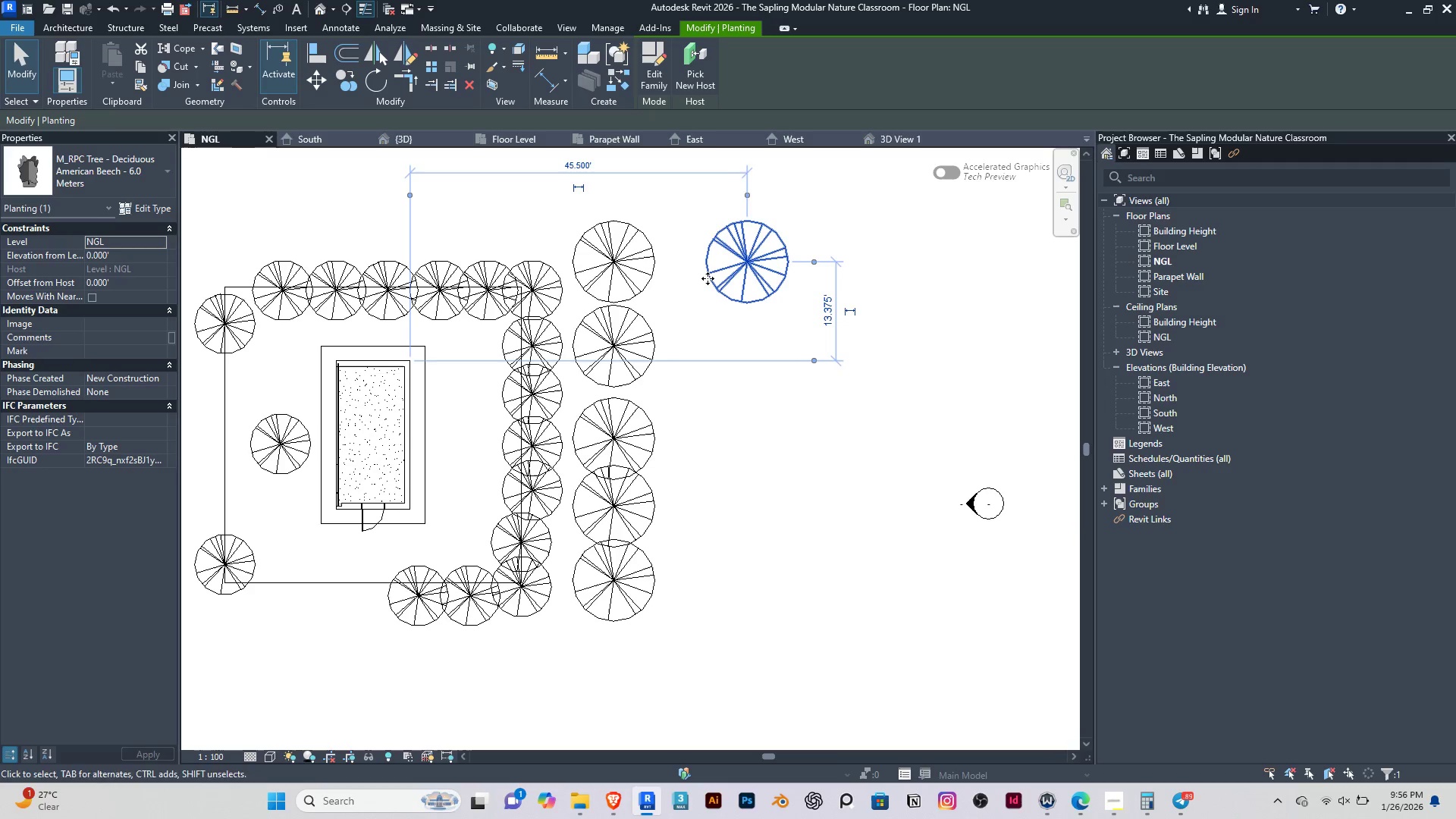 
key(ArrowLeft)
 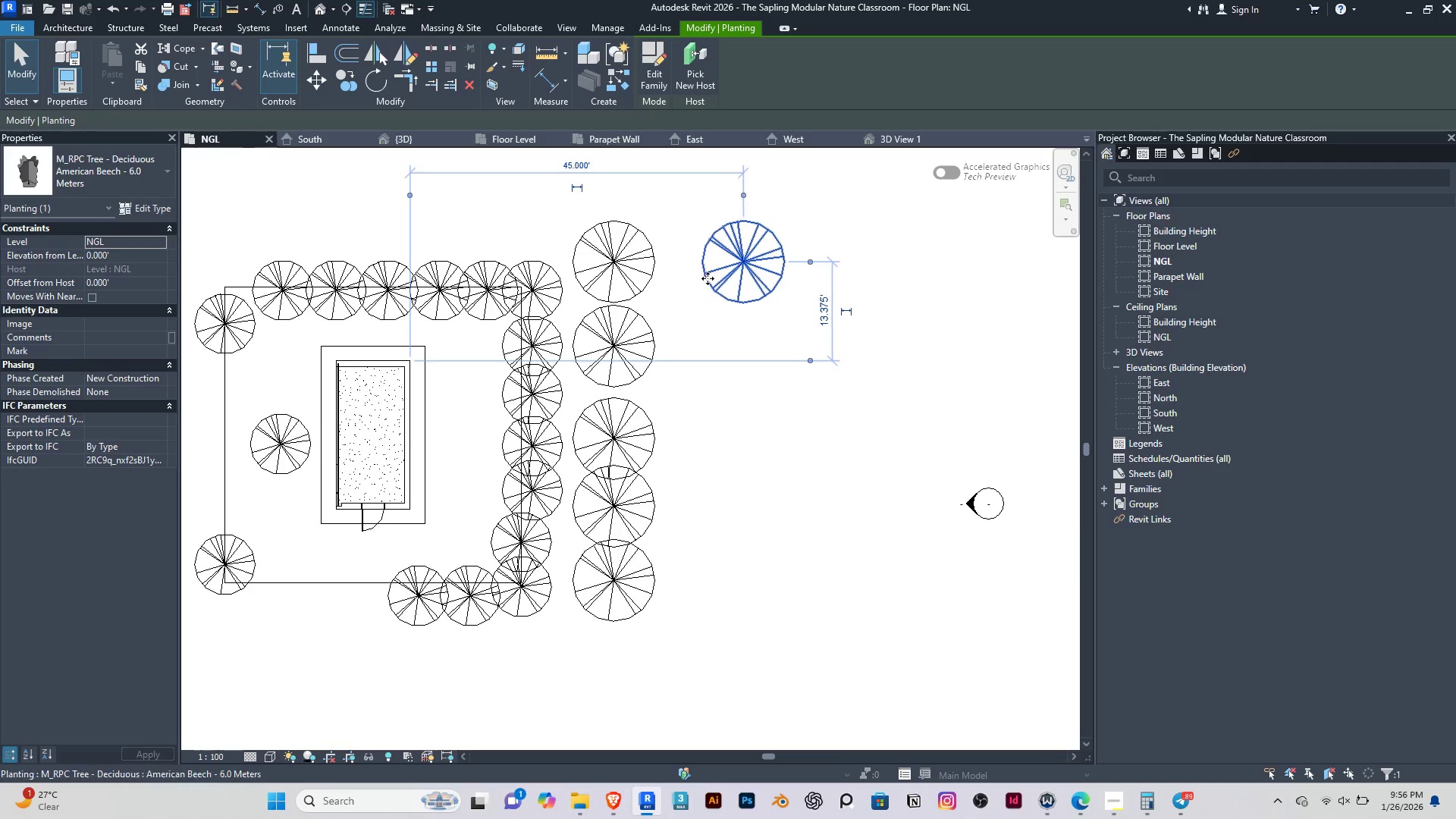 
key(ArrowLeft)
 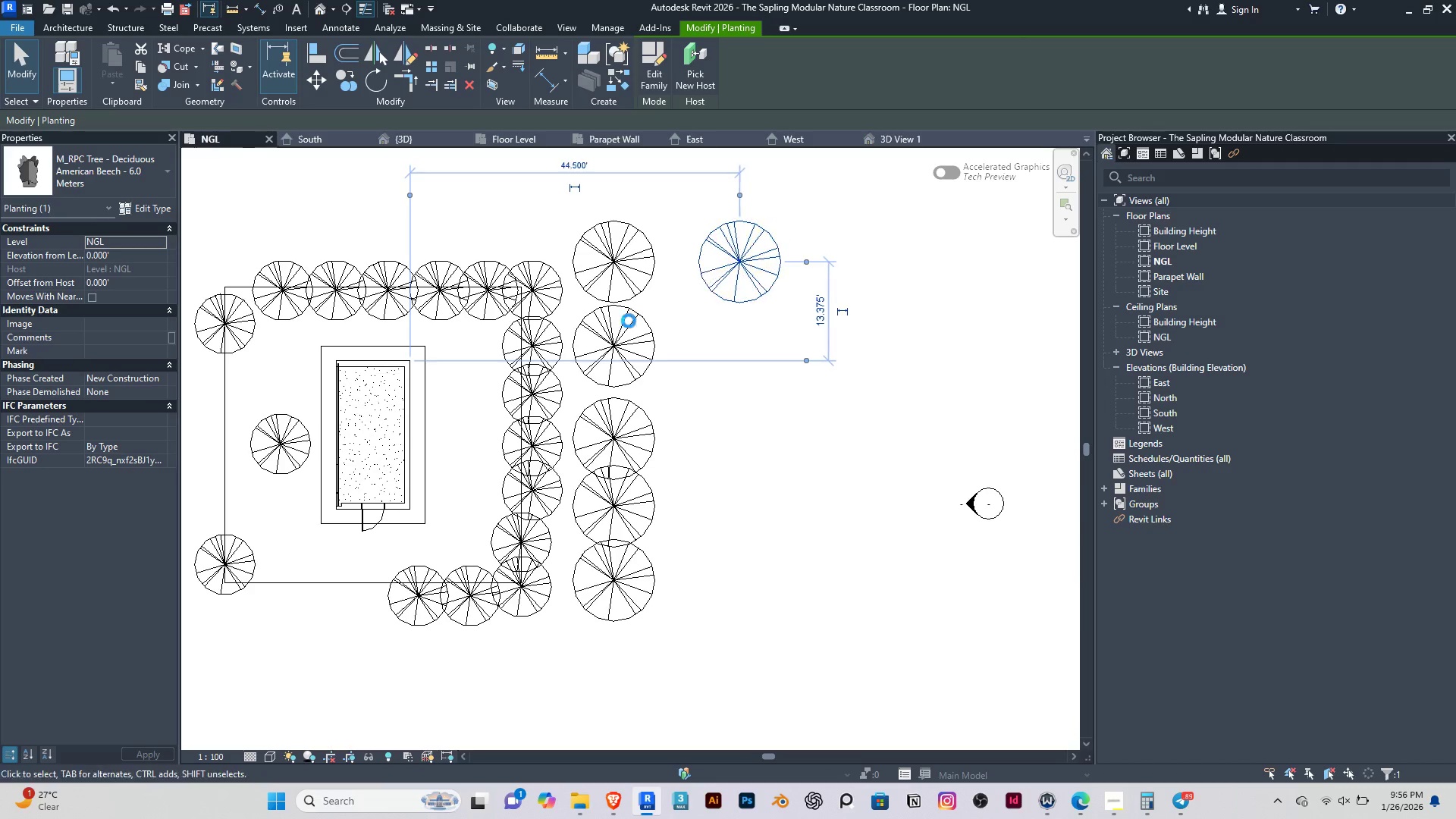 
key(ArrowLeft)
 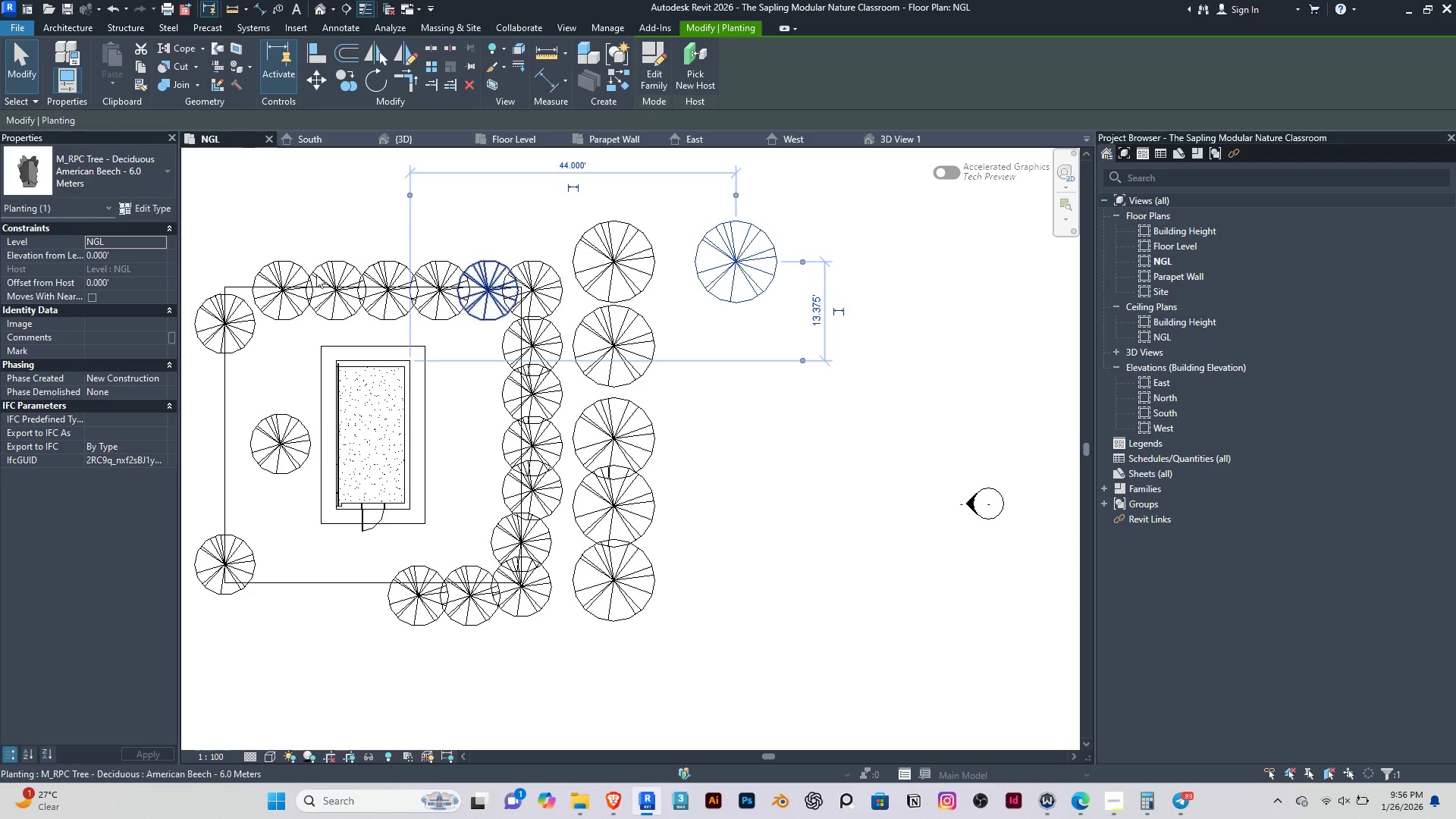 
key(ArrowLeft)
 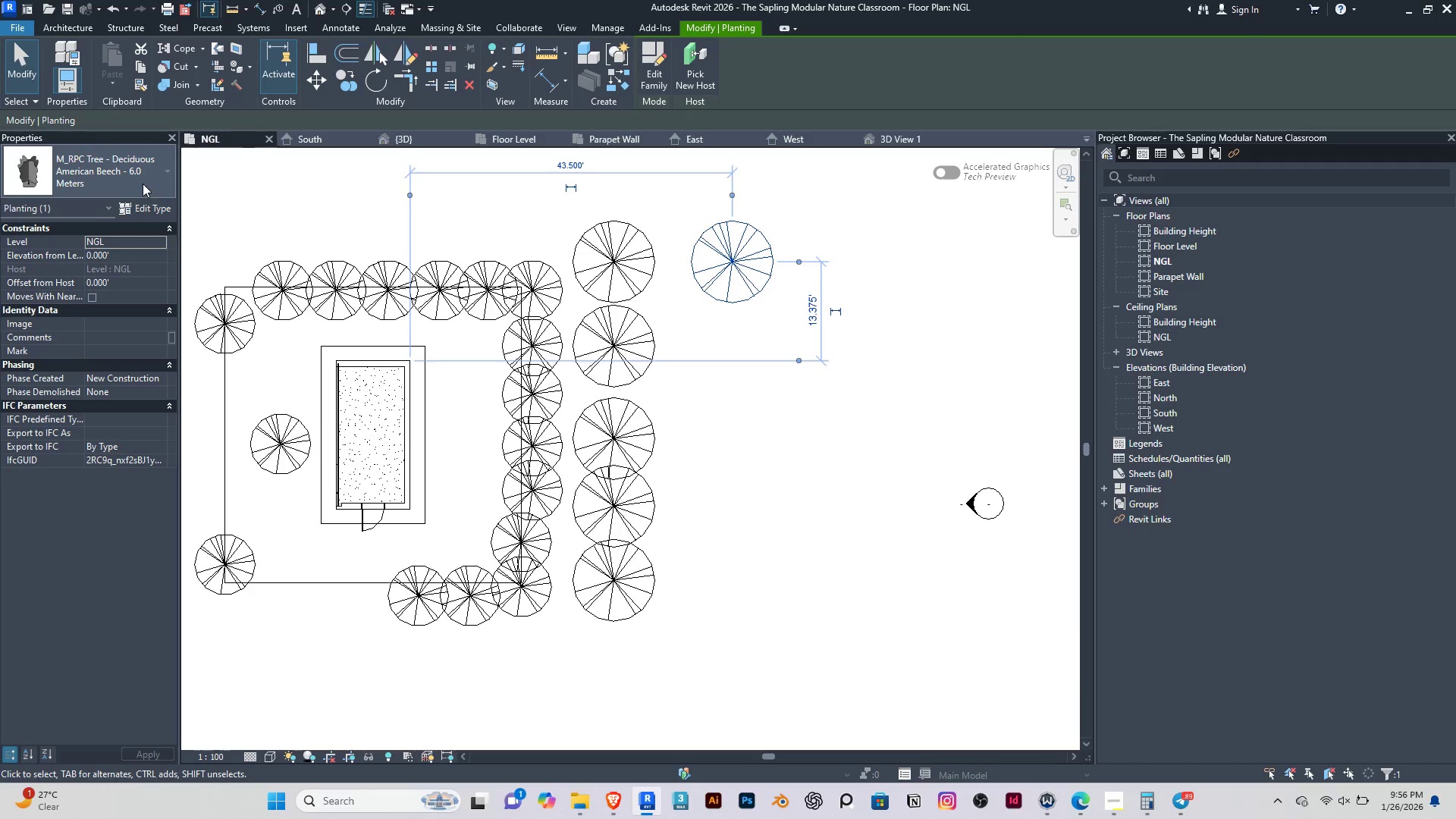 
left_click([143, 184])
 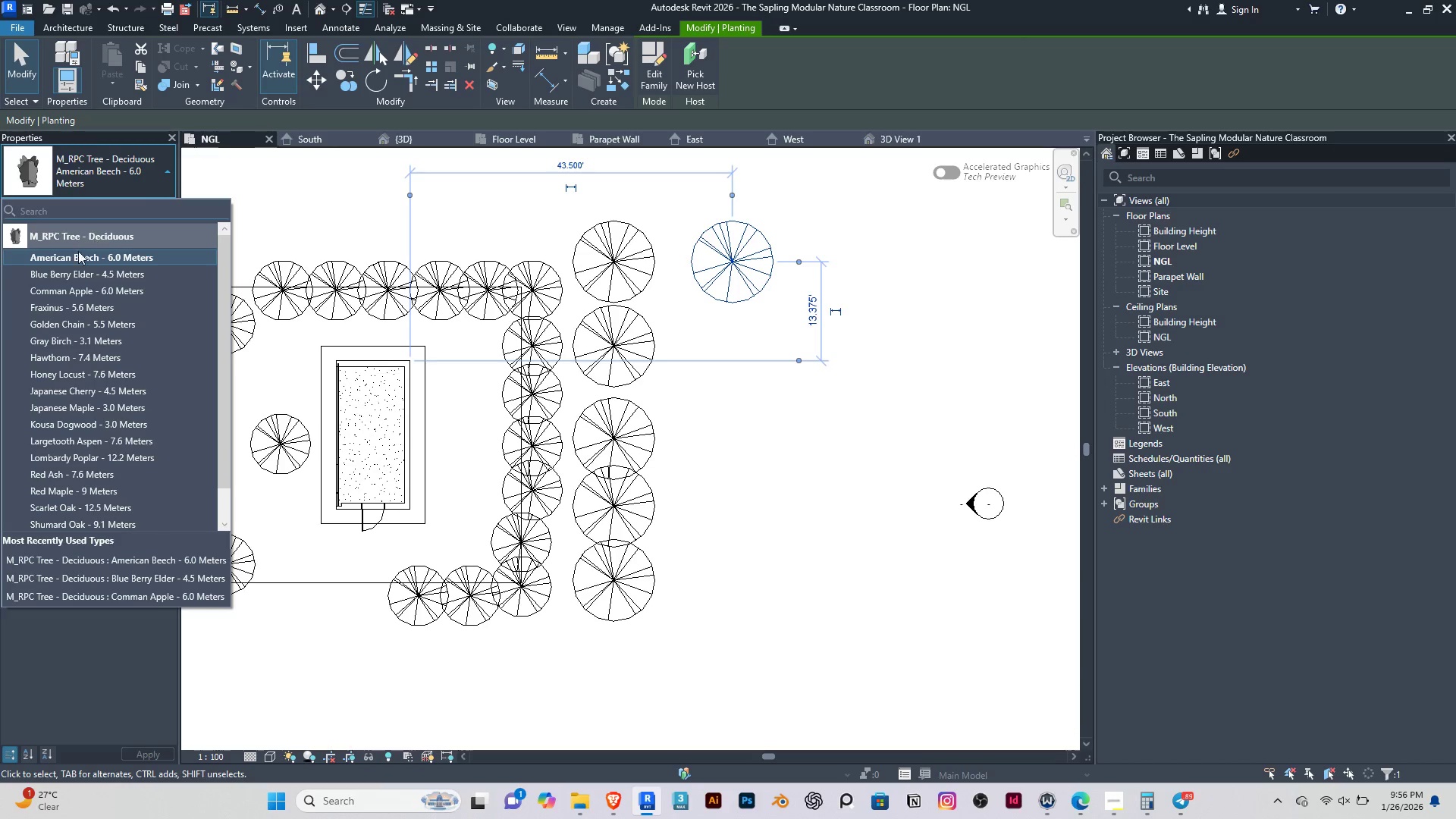 
scroll: coordinate [97, 299], scroll_direction: up, amount: 3.0
 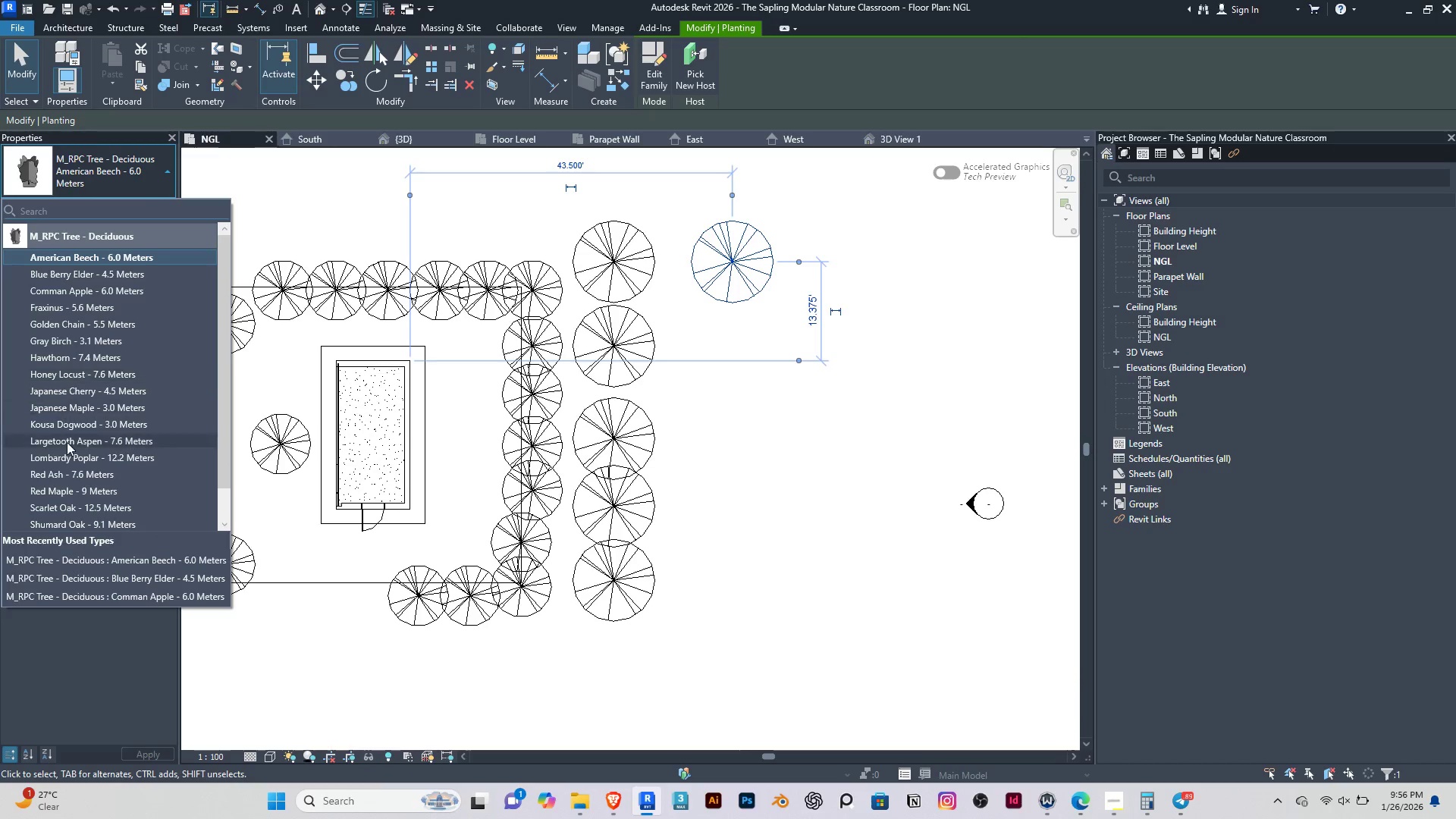 
left_click([80, 464])
 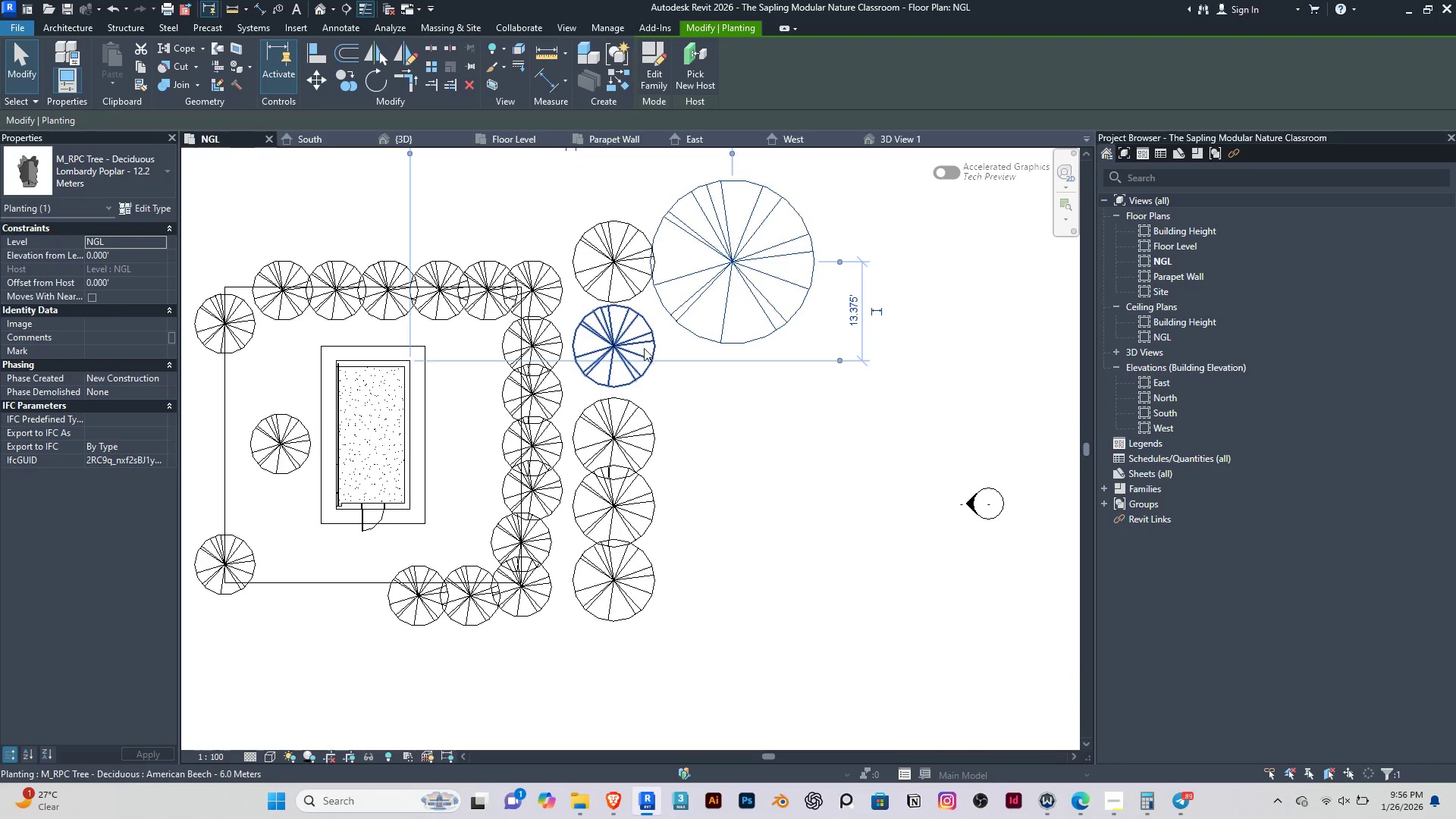 
key(ArrowRight)
 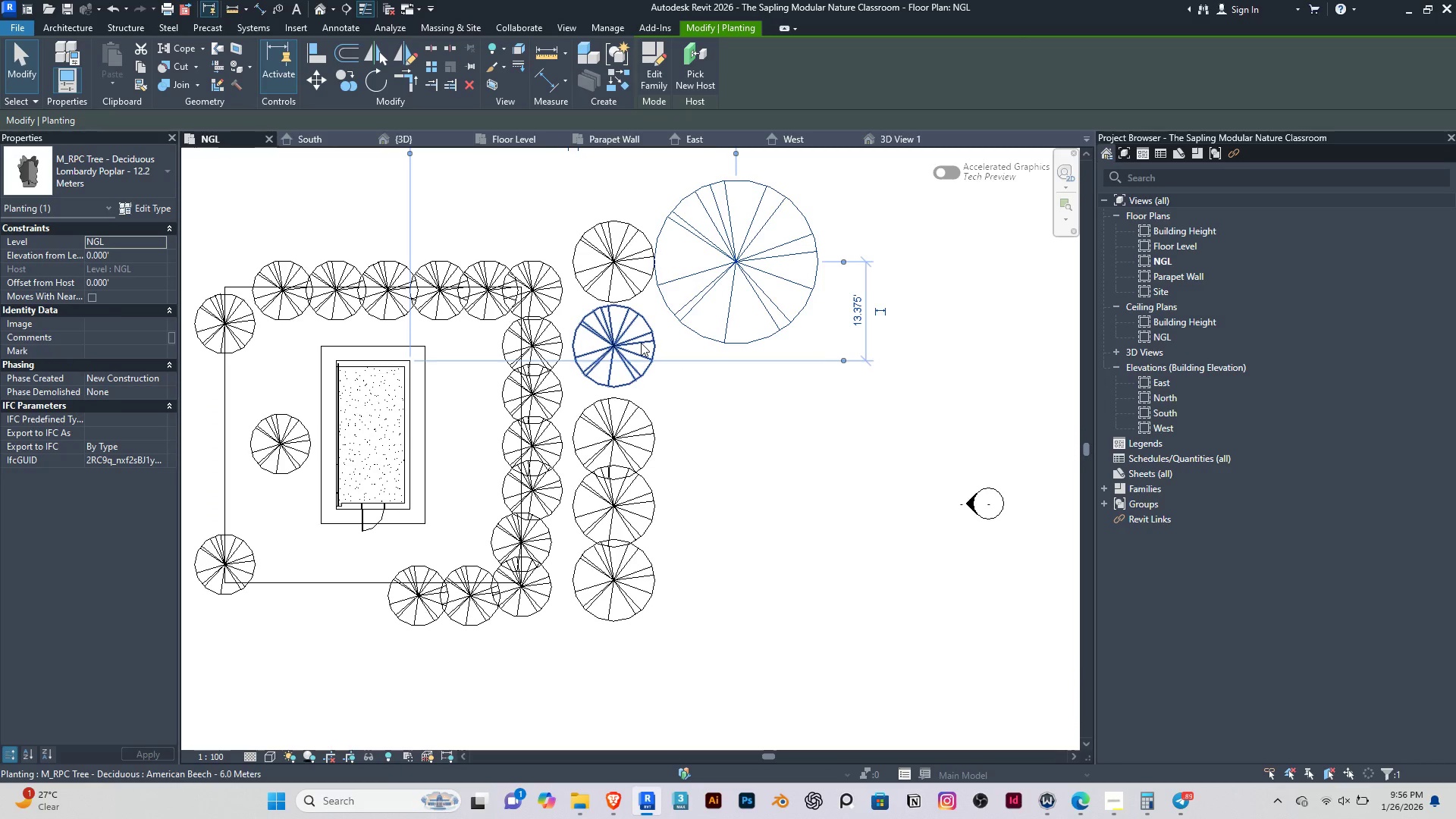 
key(ArrowRight)
 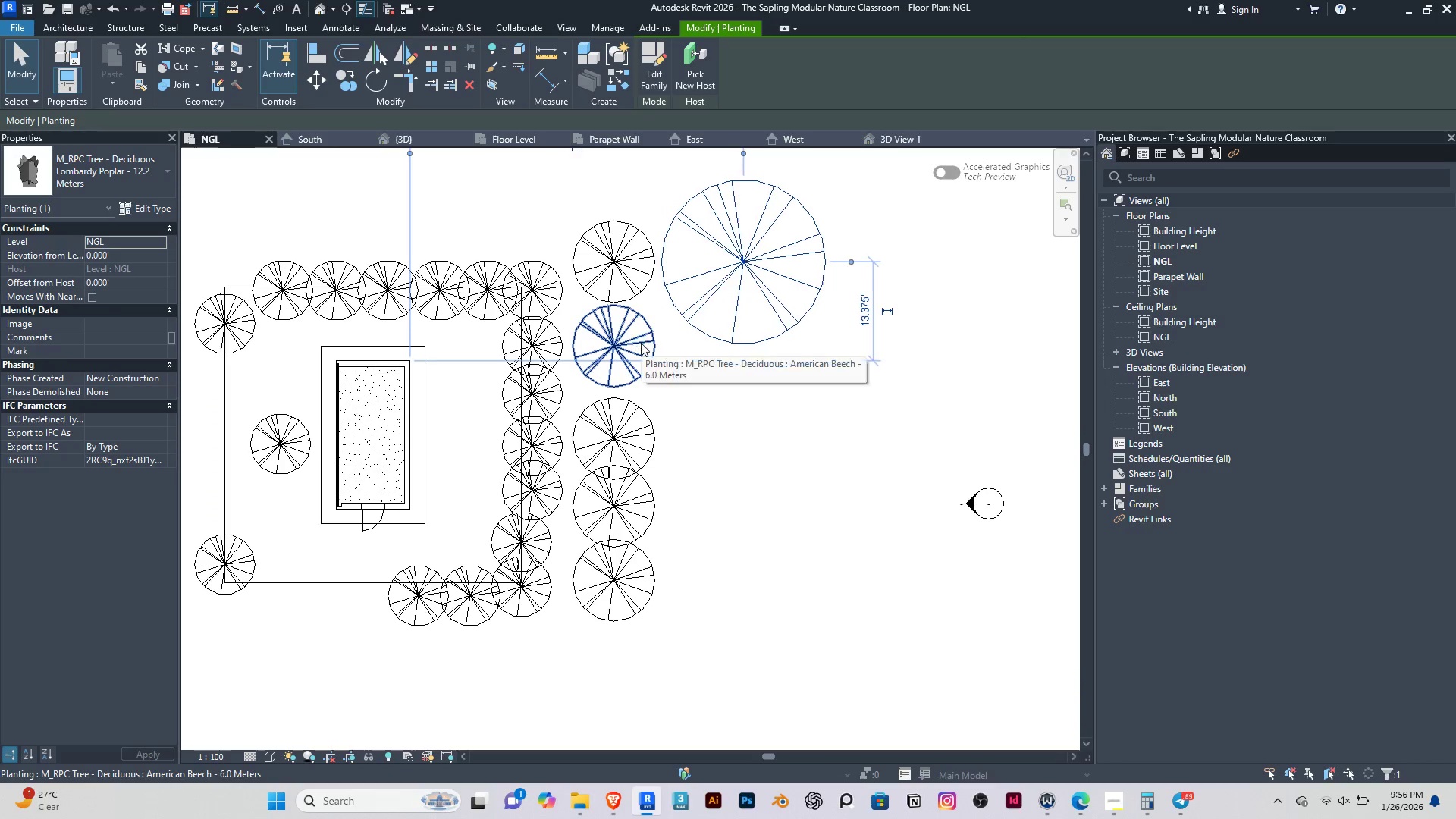 
key(ArrowRight)
 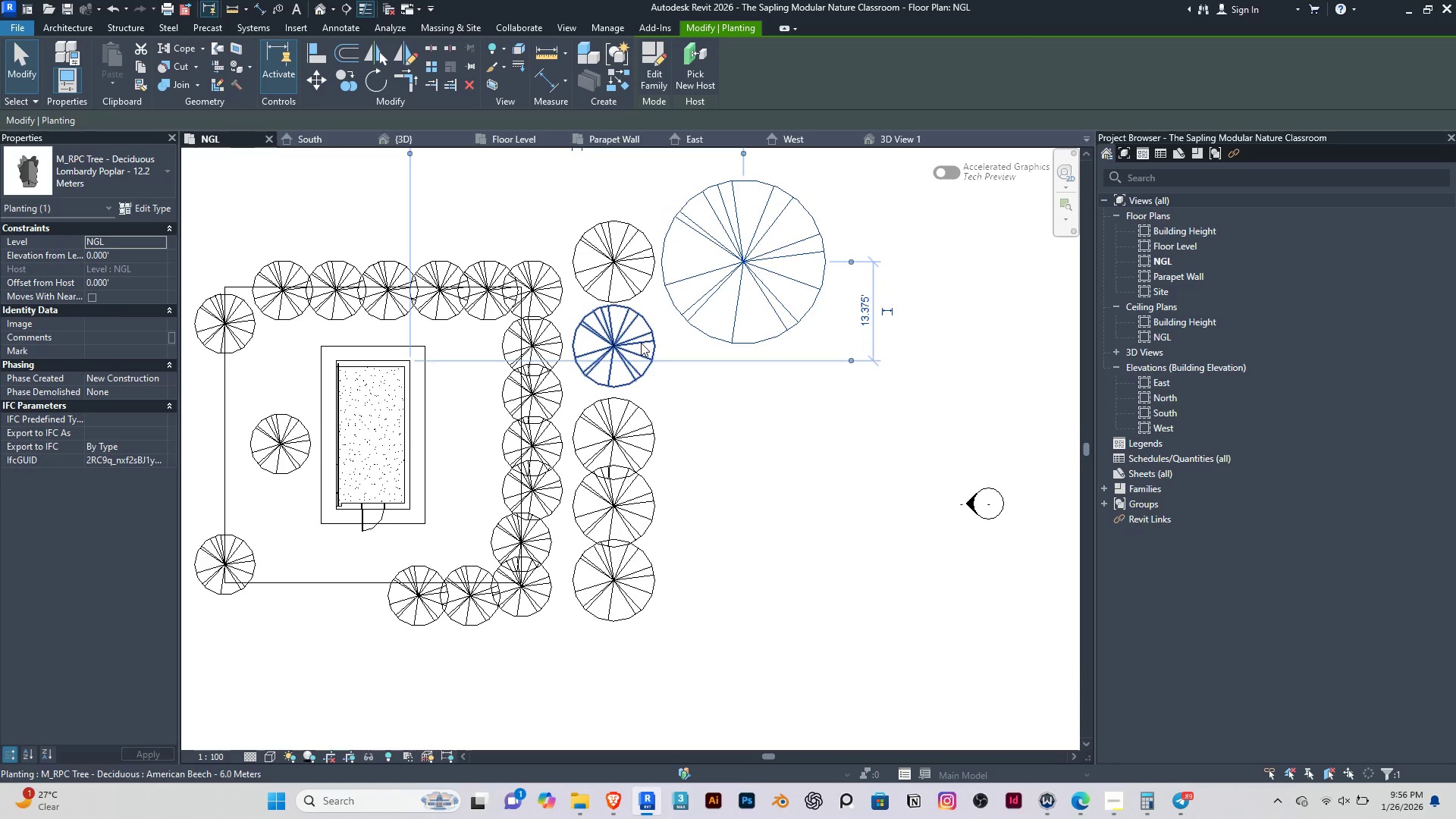 
type(co)
 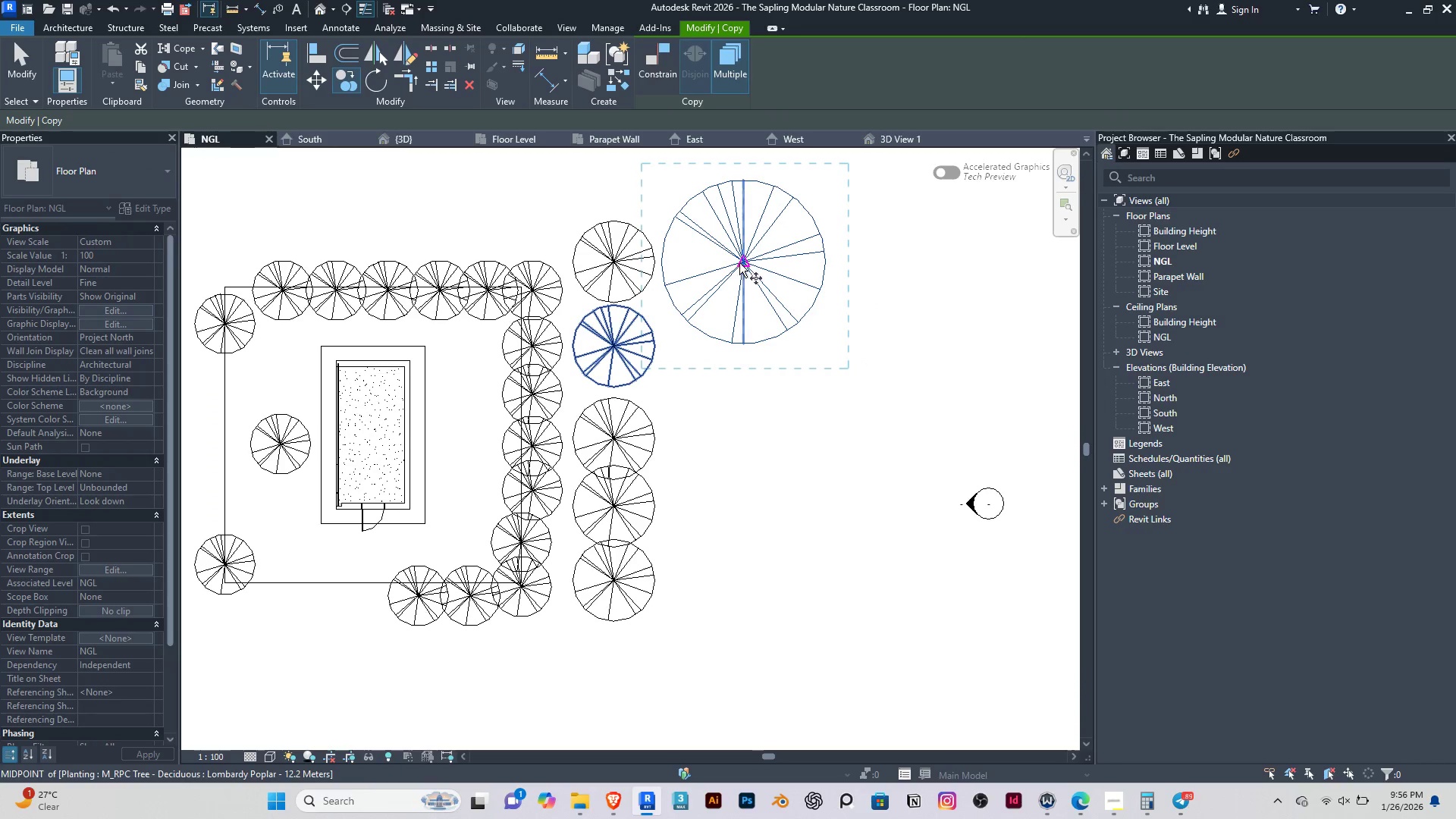 
left_click([742, 262])
 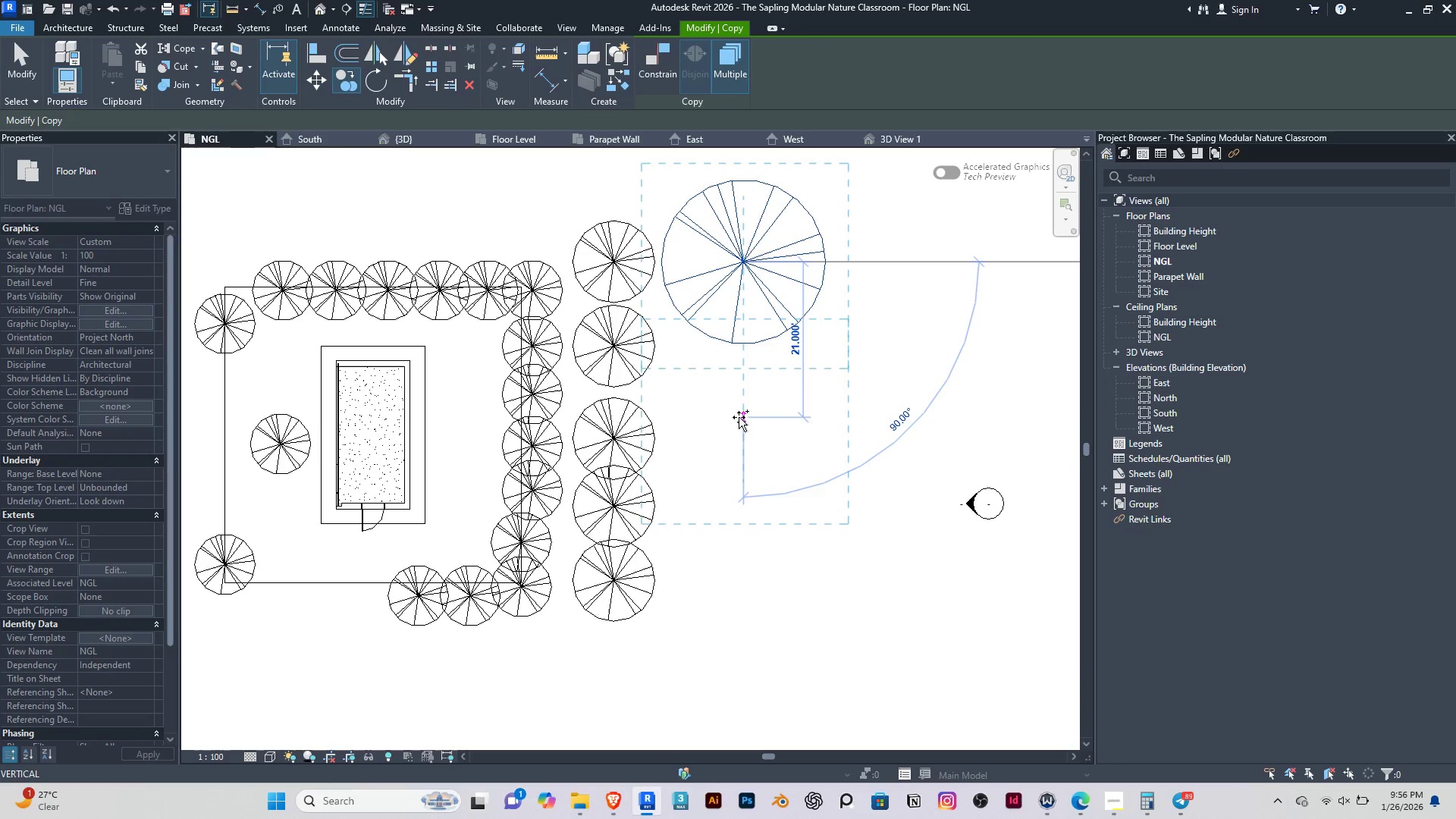 
left_click_drag(start_coordinate=[739, 417], to_coordinate=[743, 556])
 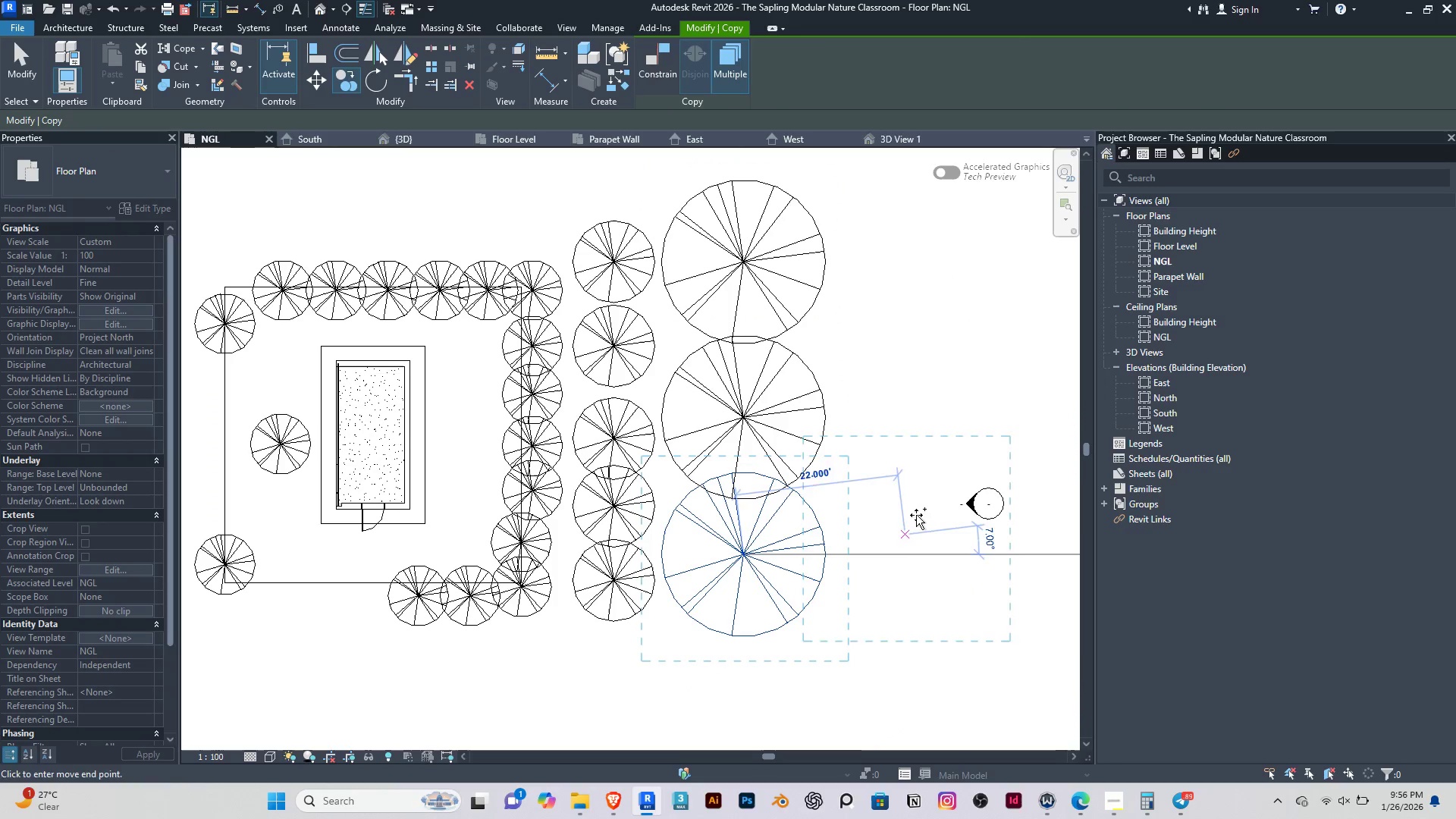 
left_click([743, 556])
 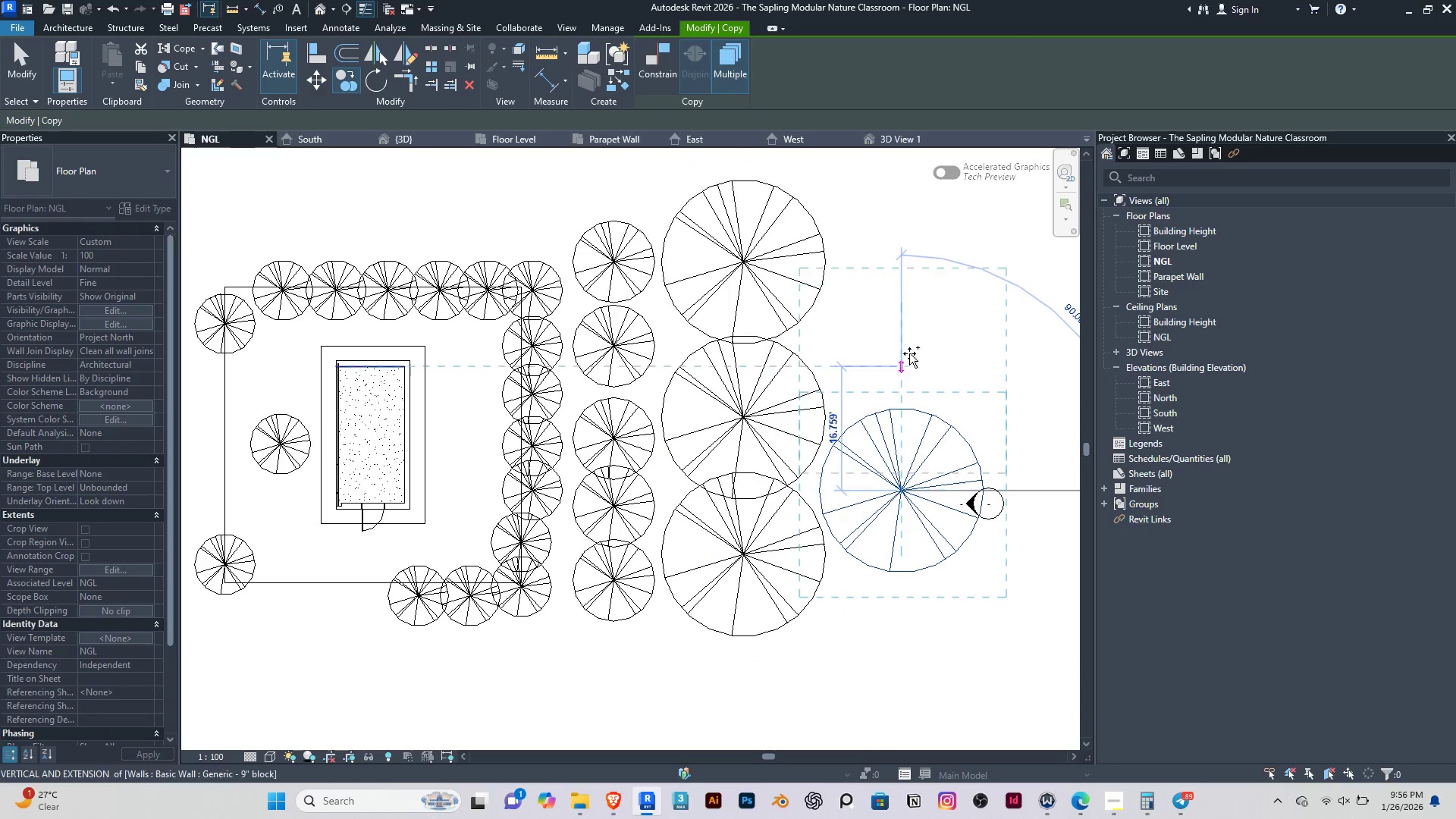 
left_click([909, 336])
 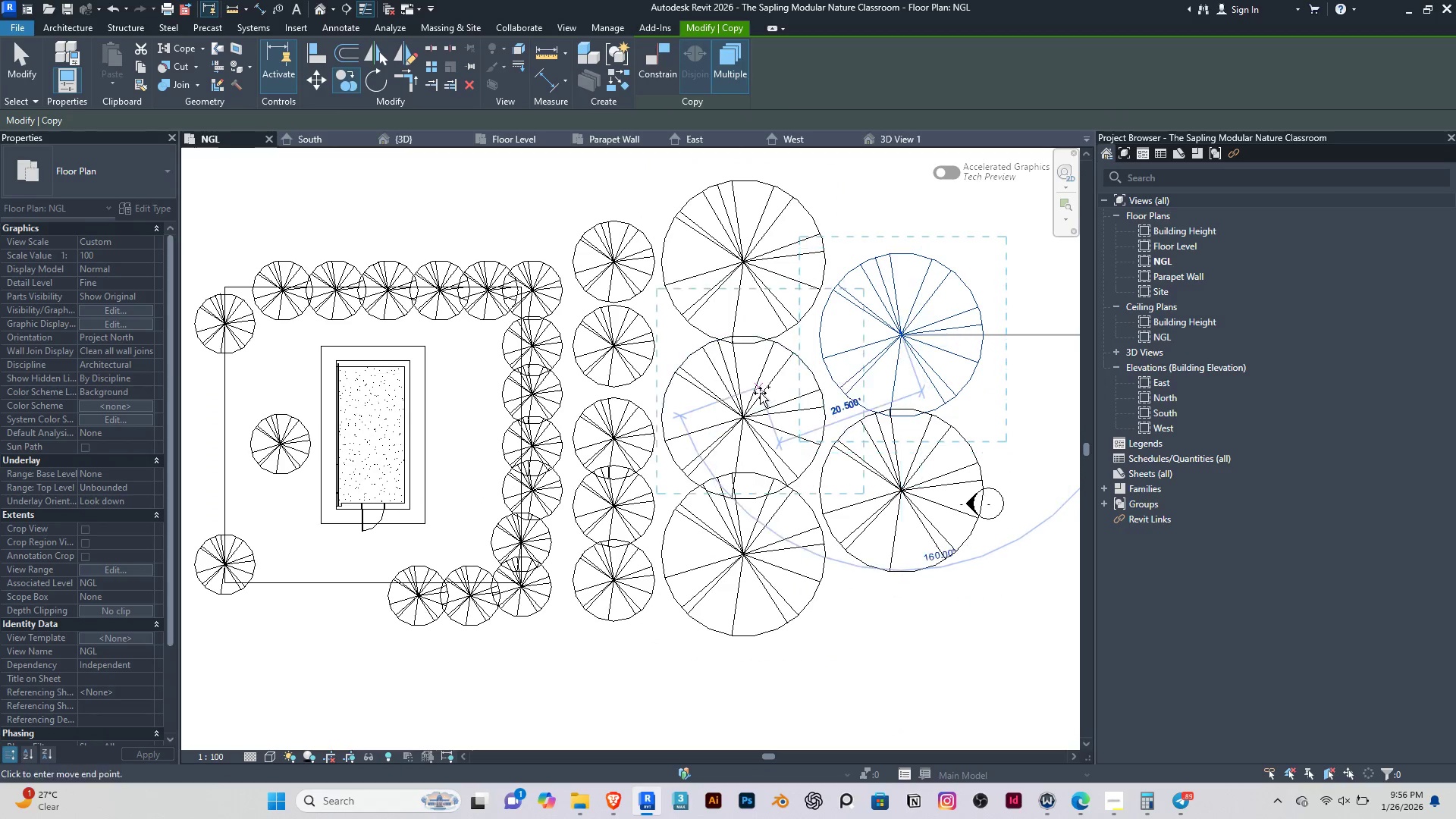 
key(Escape)
 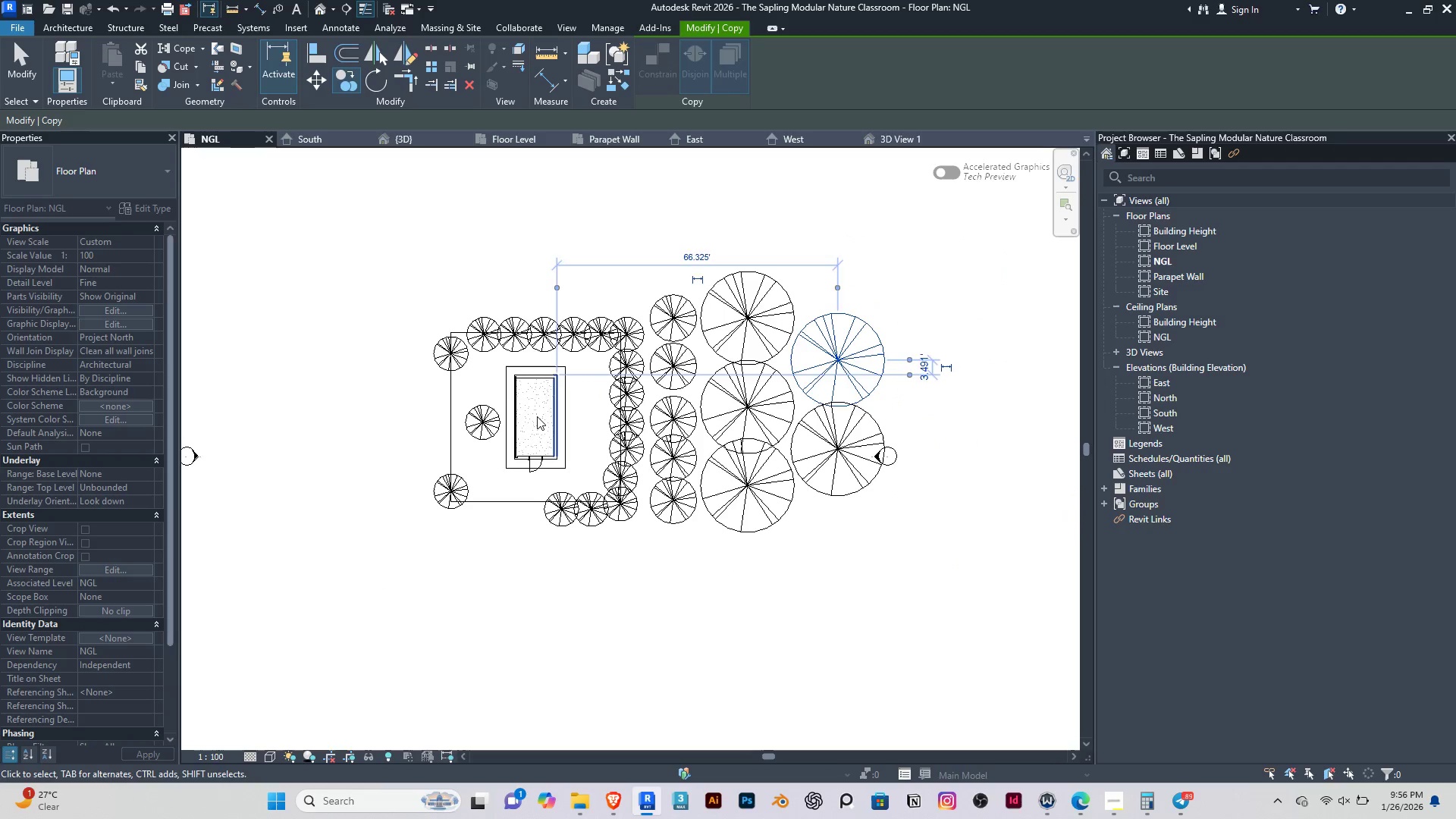 
scroll: coordinate [760, 394], scroll_direction: down, amount: 3.0
 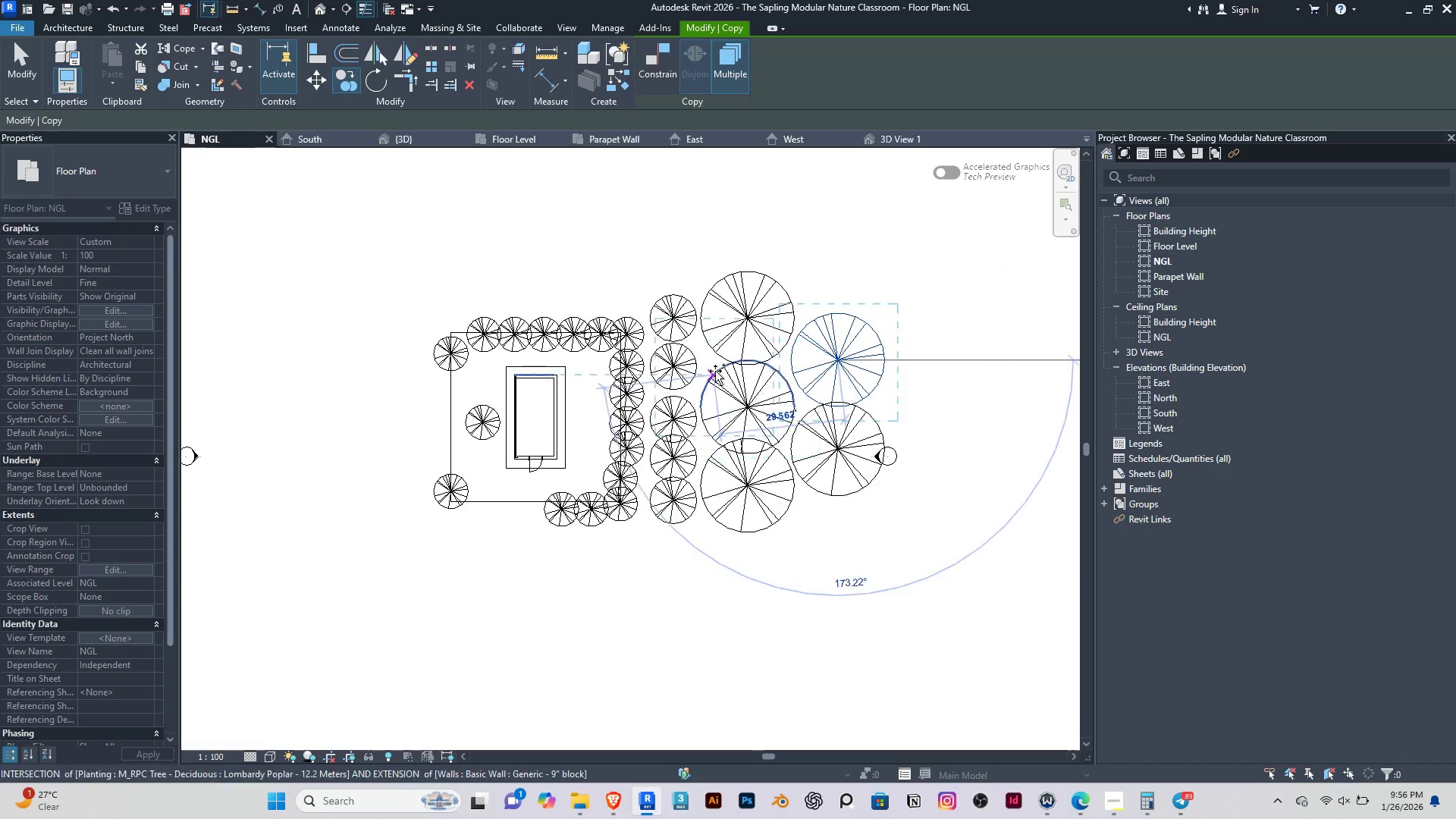 
key(Escape)
 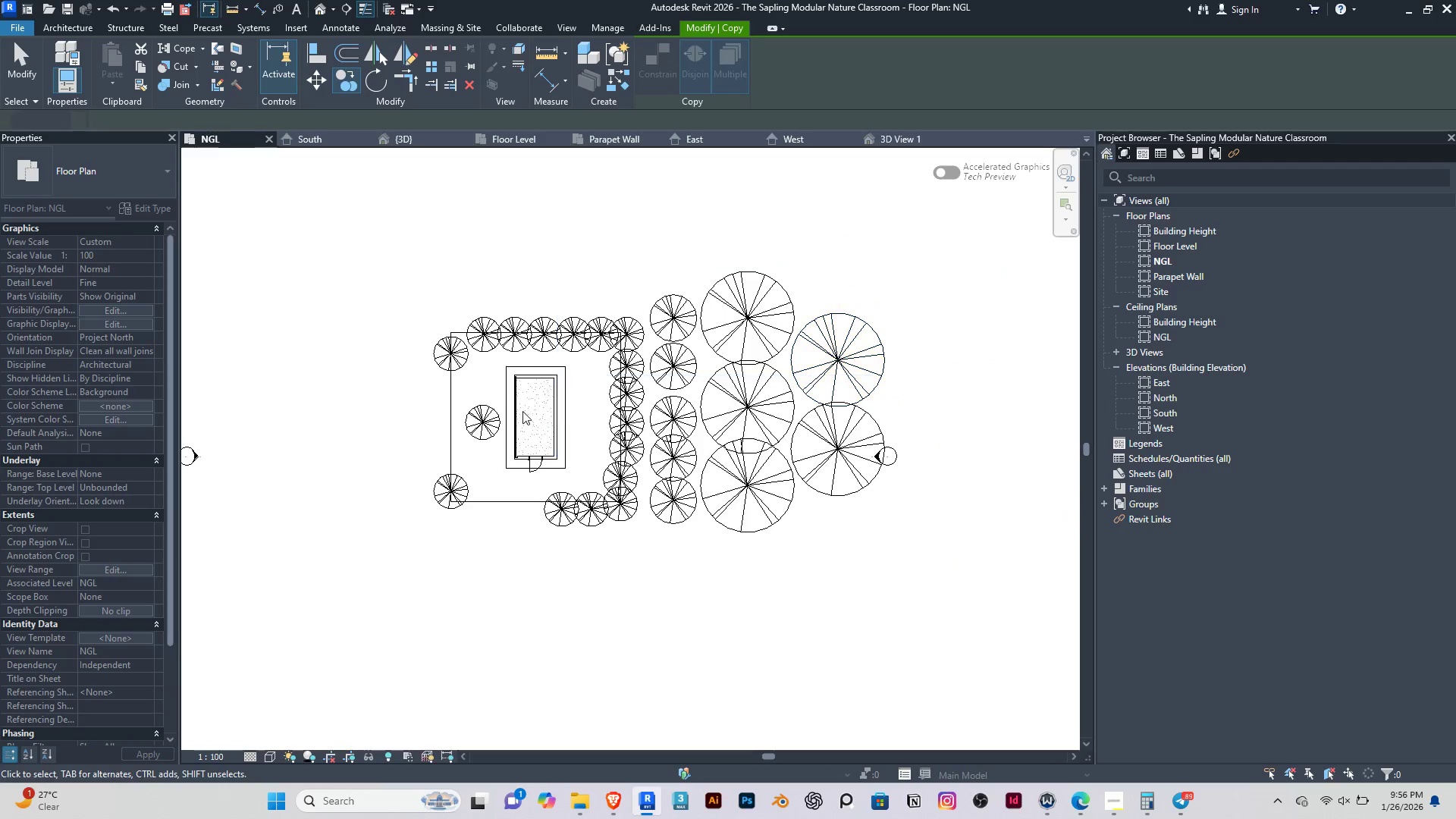 
key(Escape)
 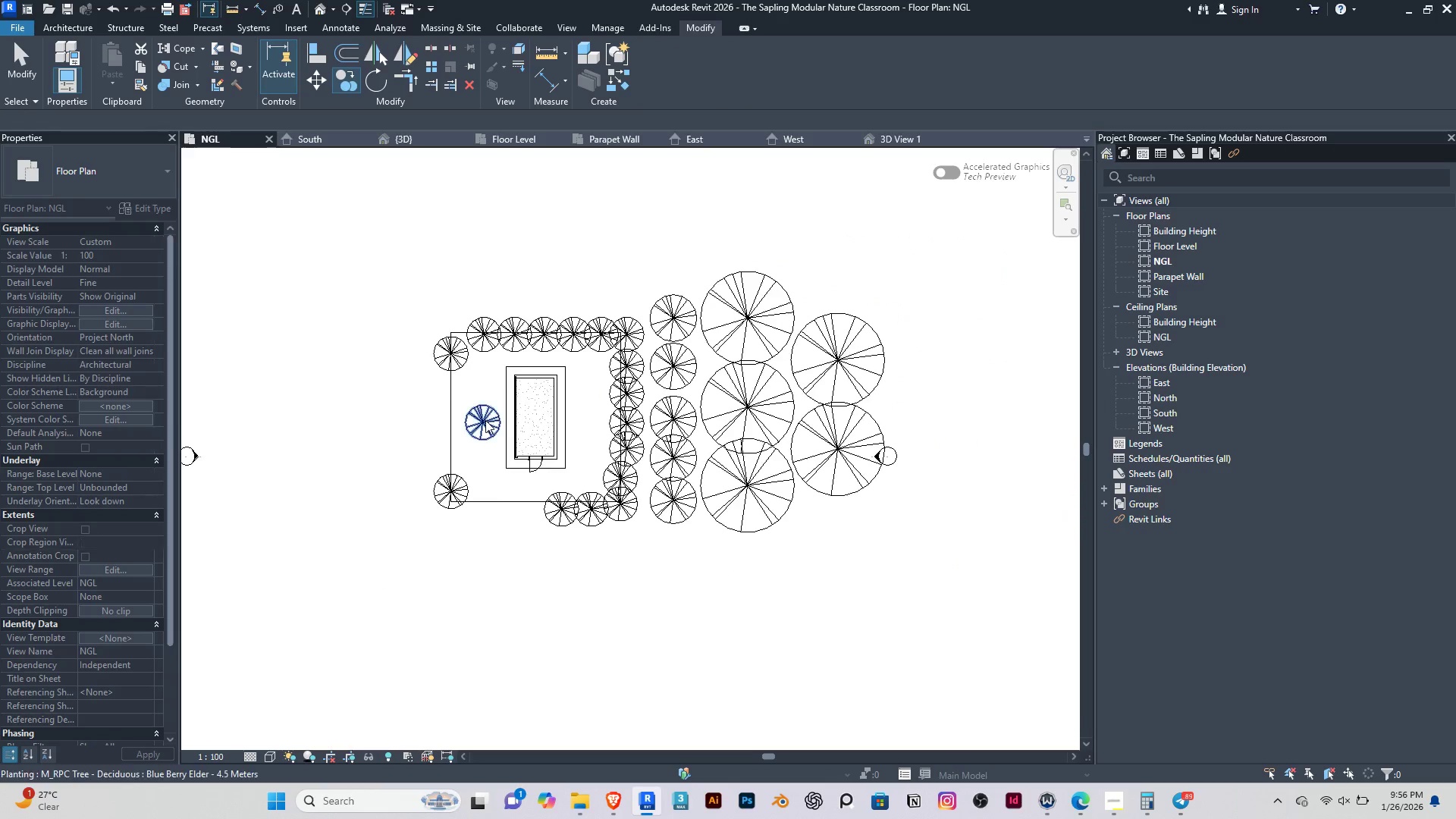 
left_click([485, 420])
 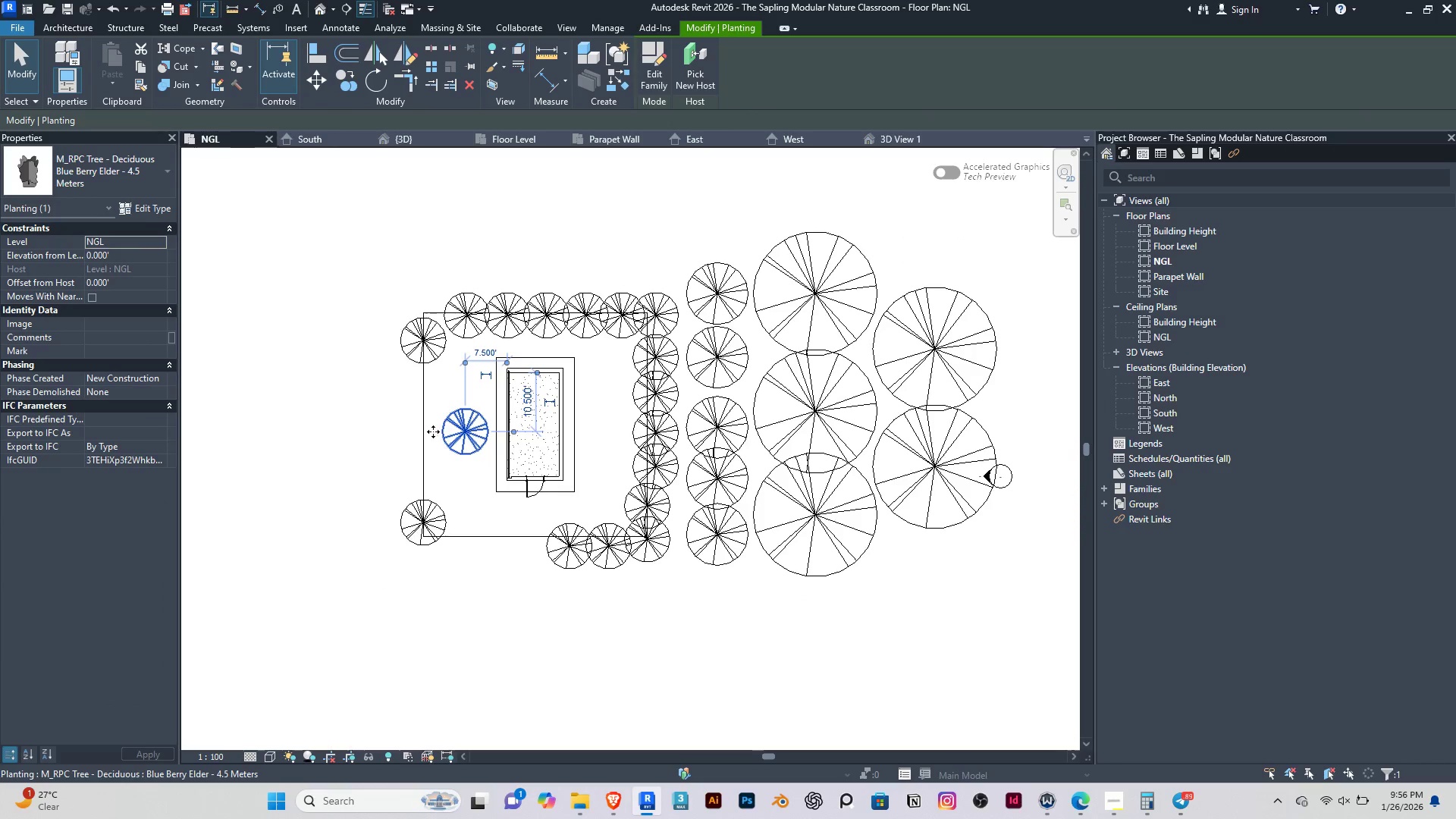 
scroll: coordinate [485, 420], scroll_direction: up, amount: 1.0
 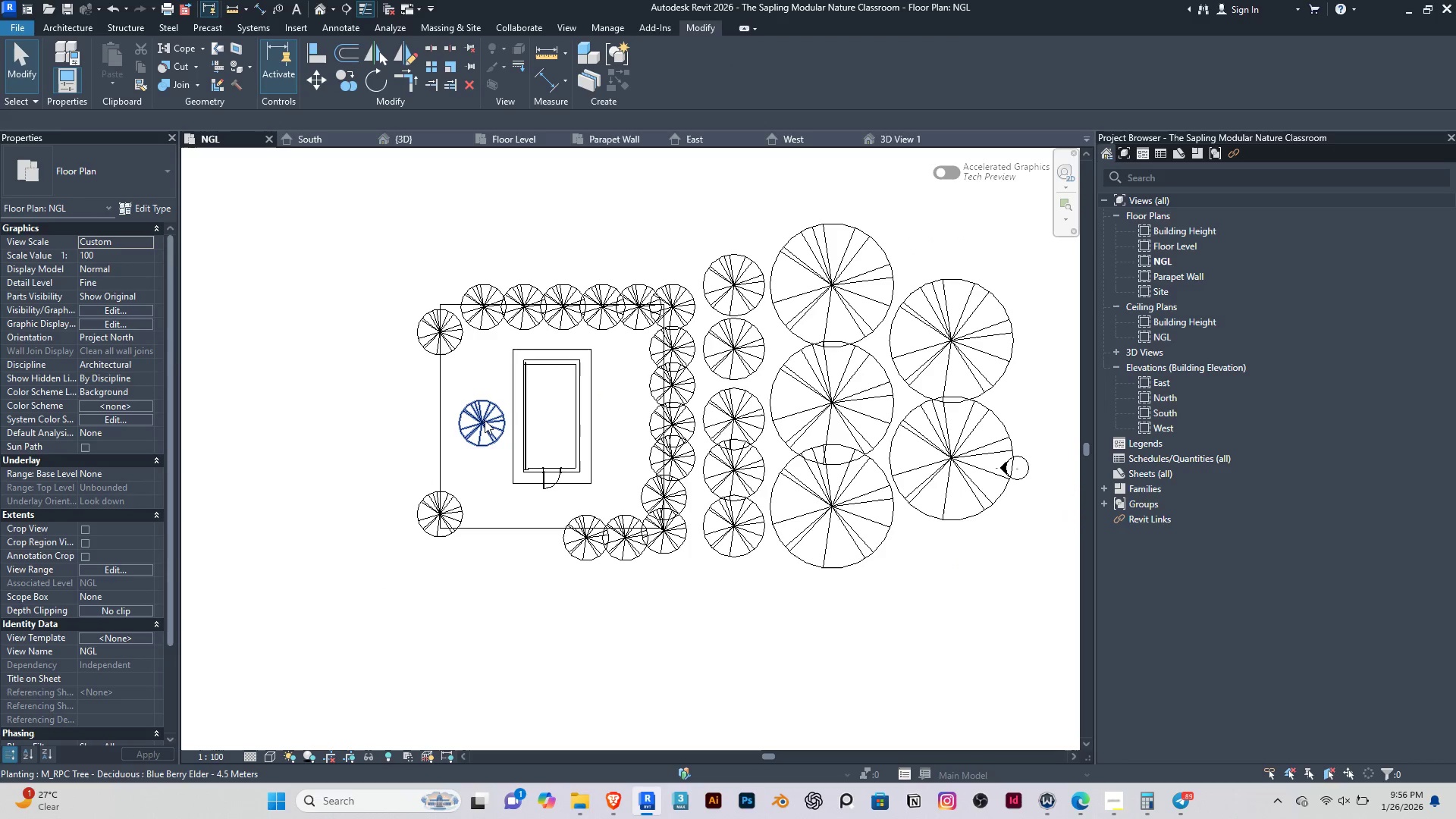 
key(Backspace)
 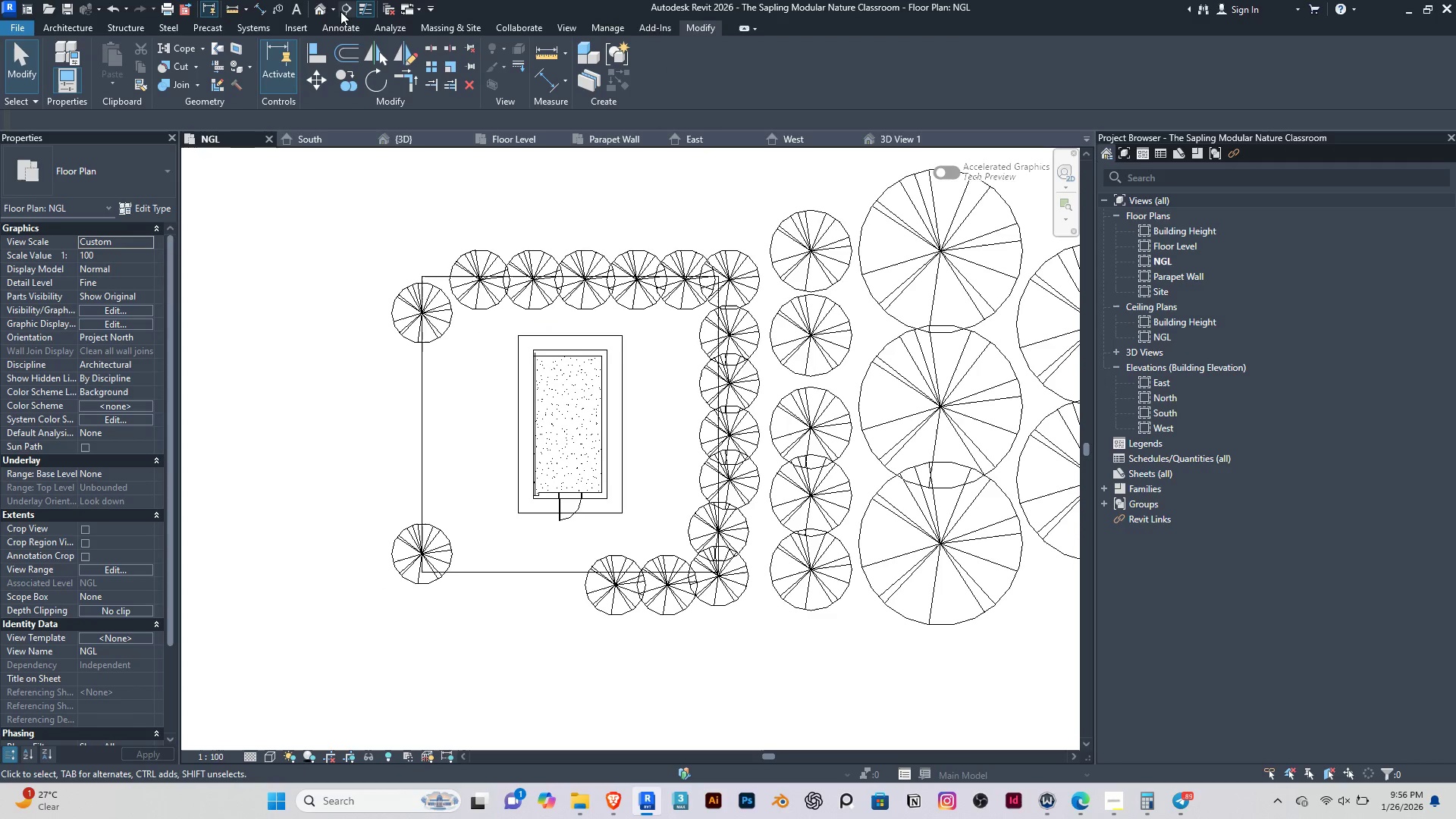 
scroll: coordinate [427, 425], scroll_direction: up, amount: 2.0
 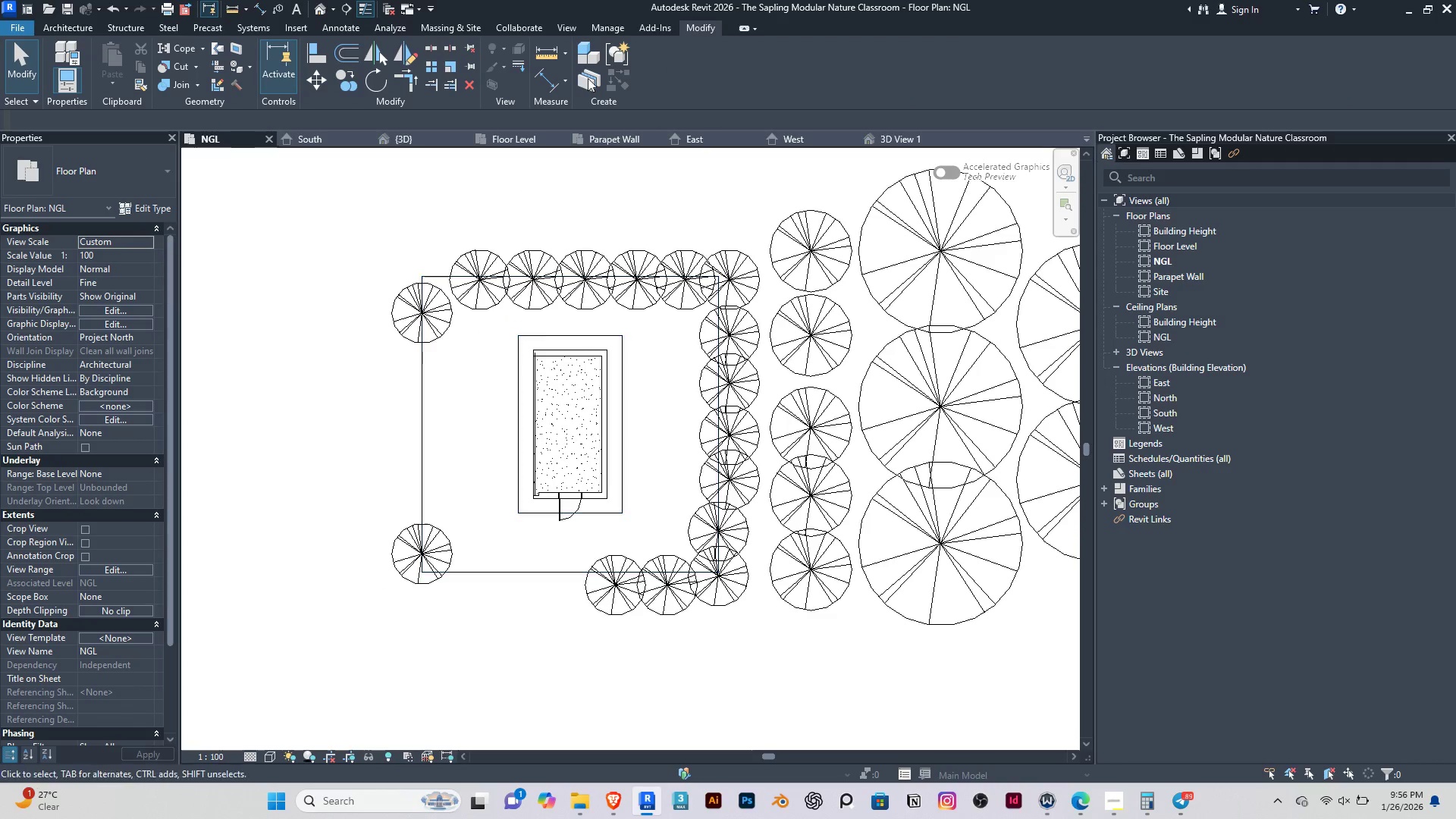 
left_click([330, 9])
 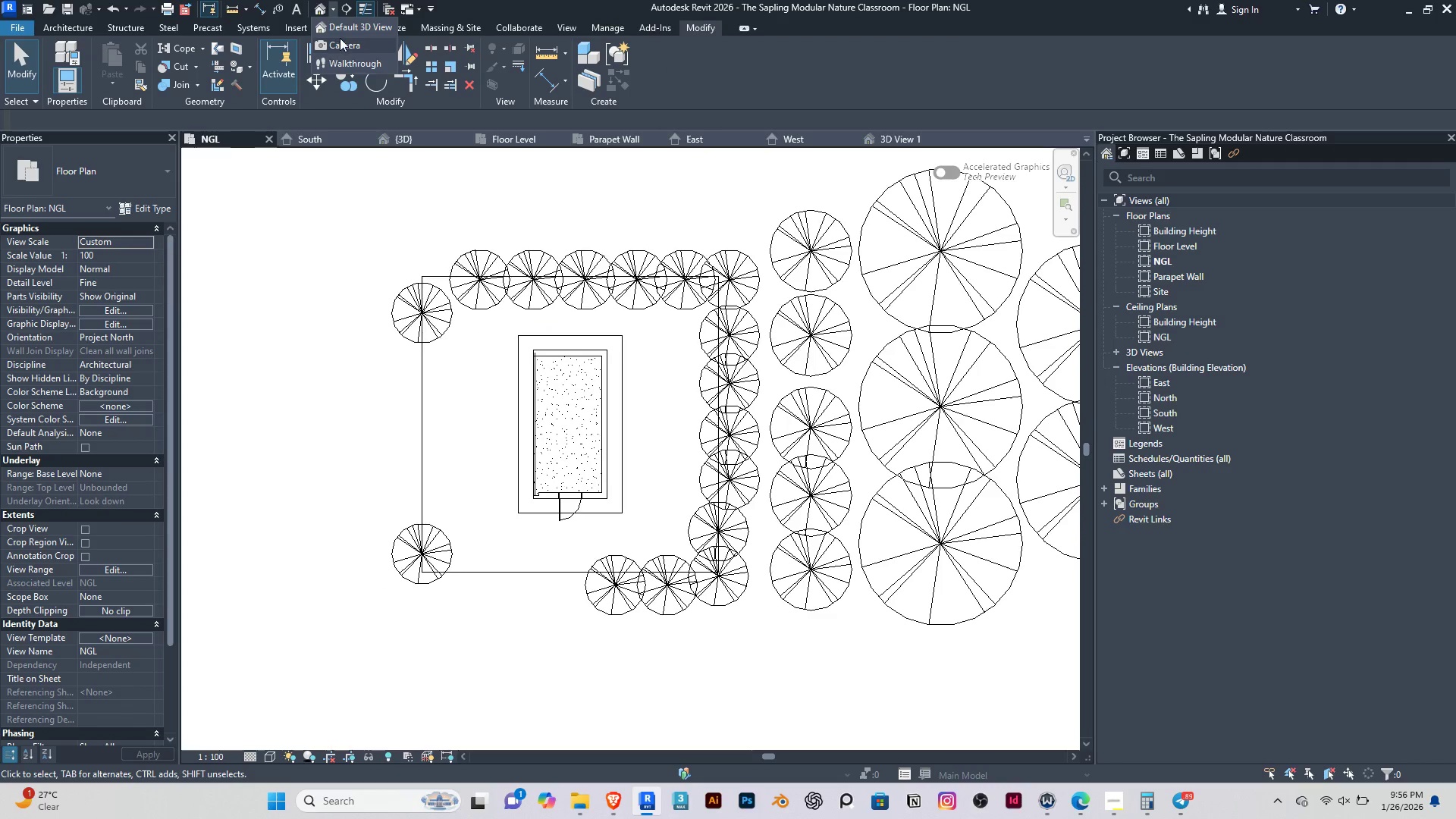 
left_click([340, 38])
 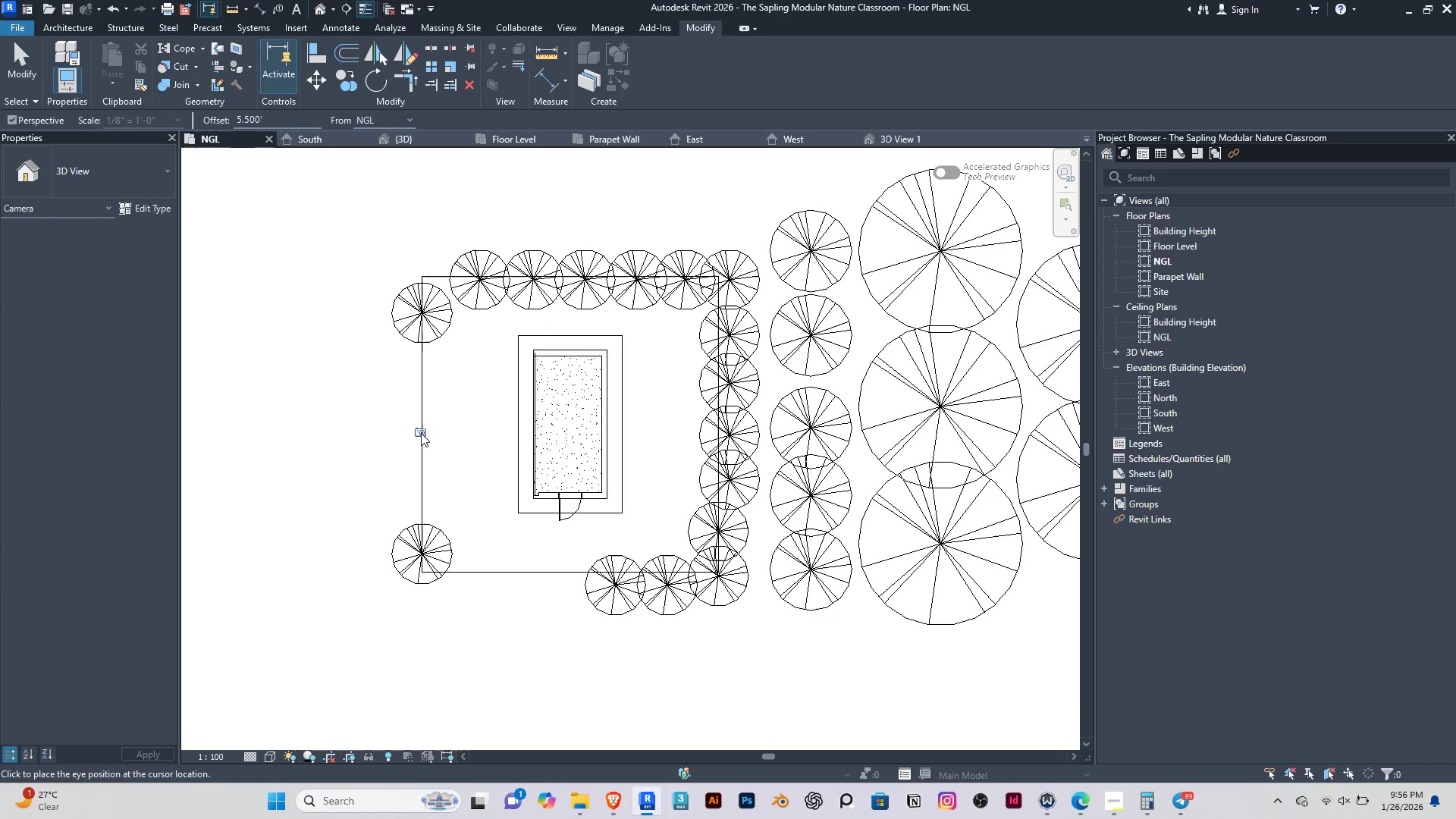 
left_click([421, 430])
 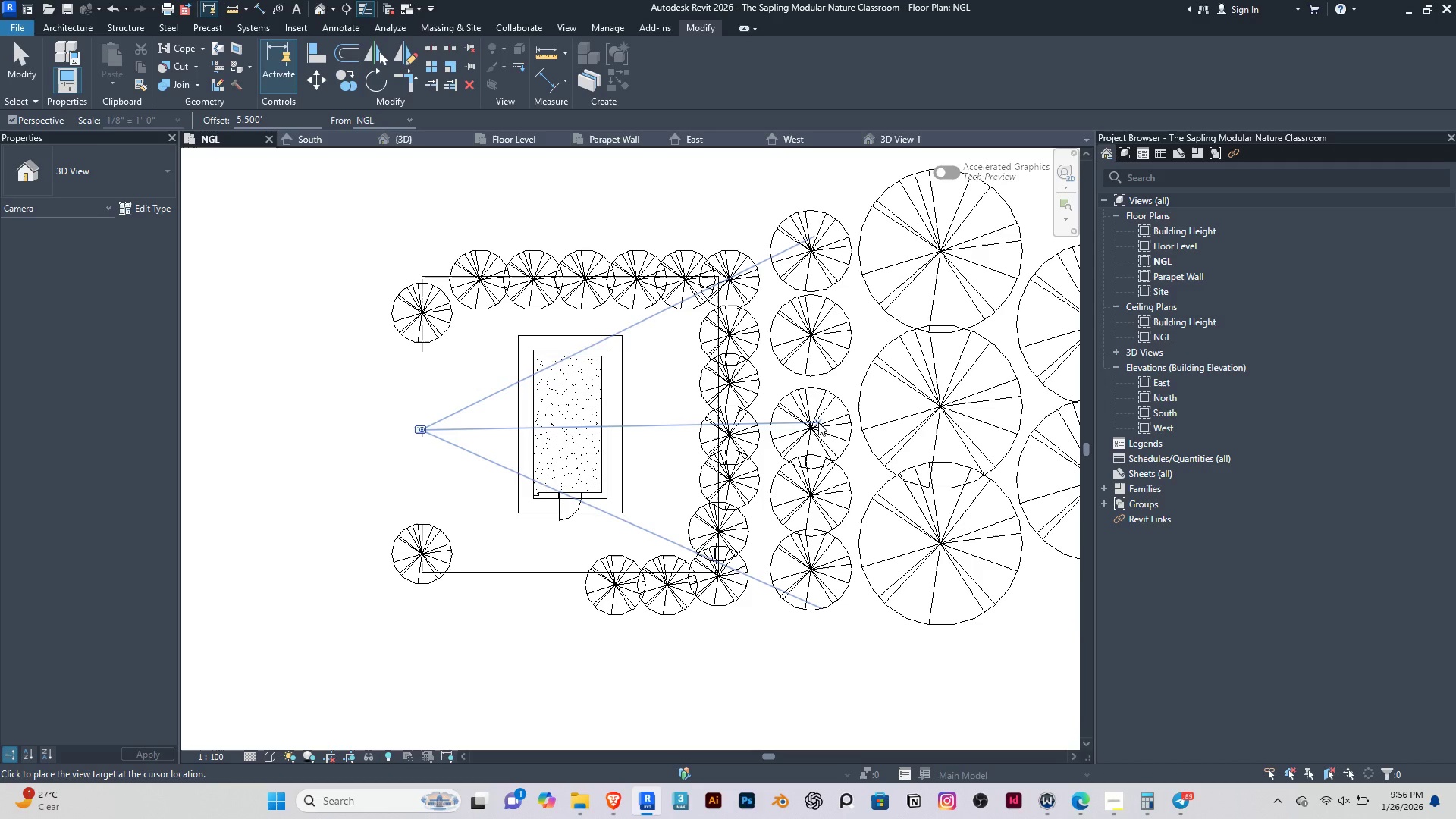 
key(Escape)
 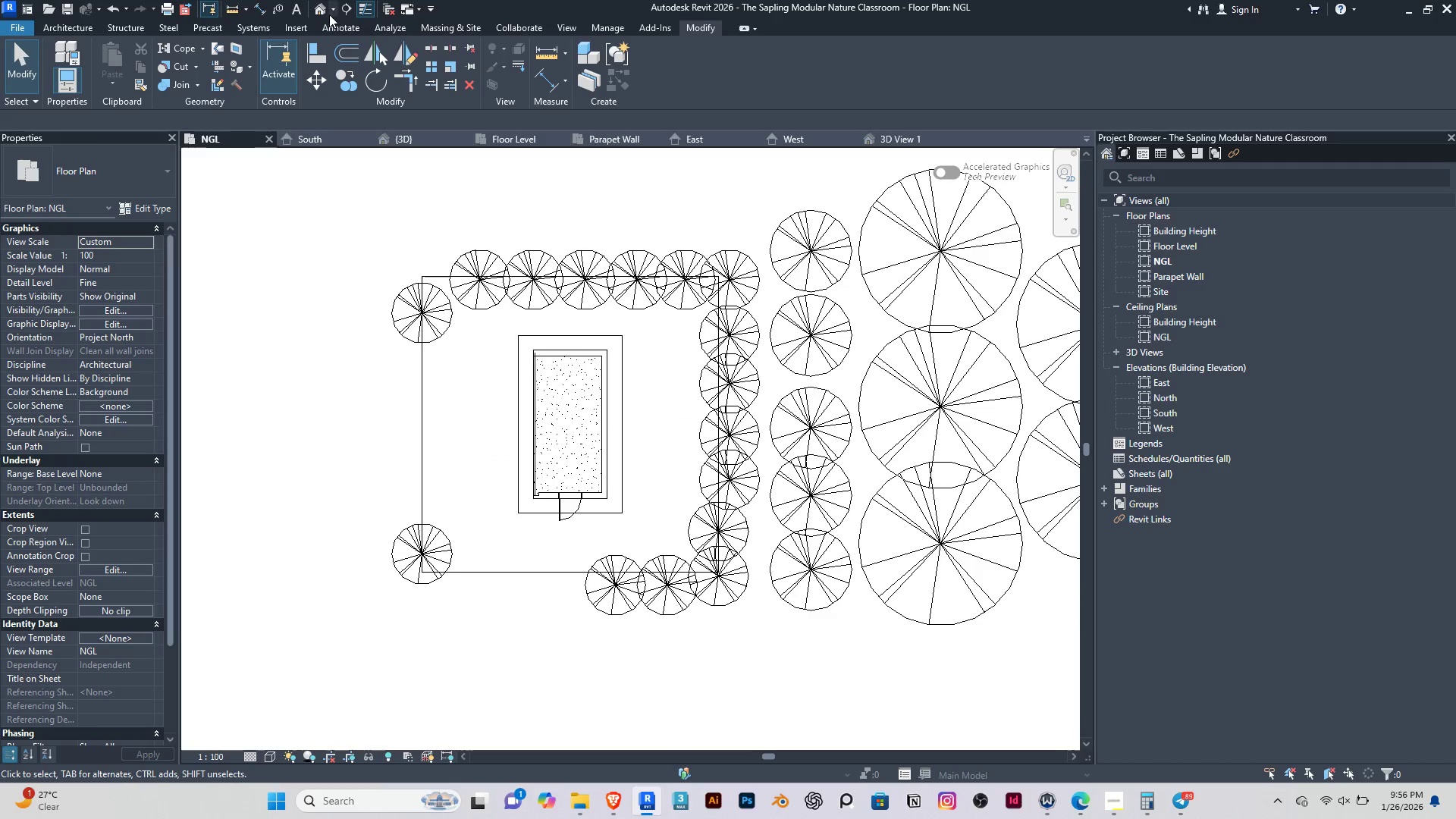 
left_click([330, 8])
 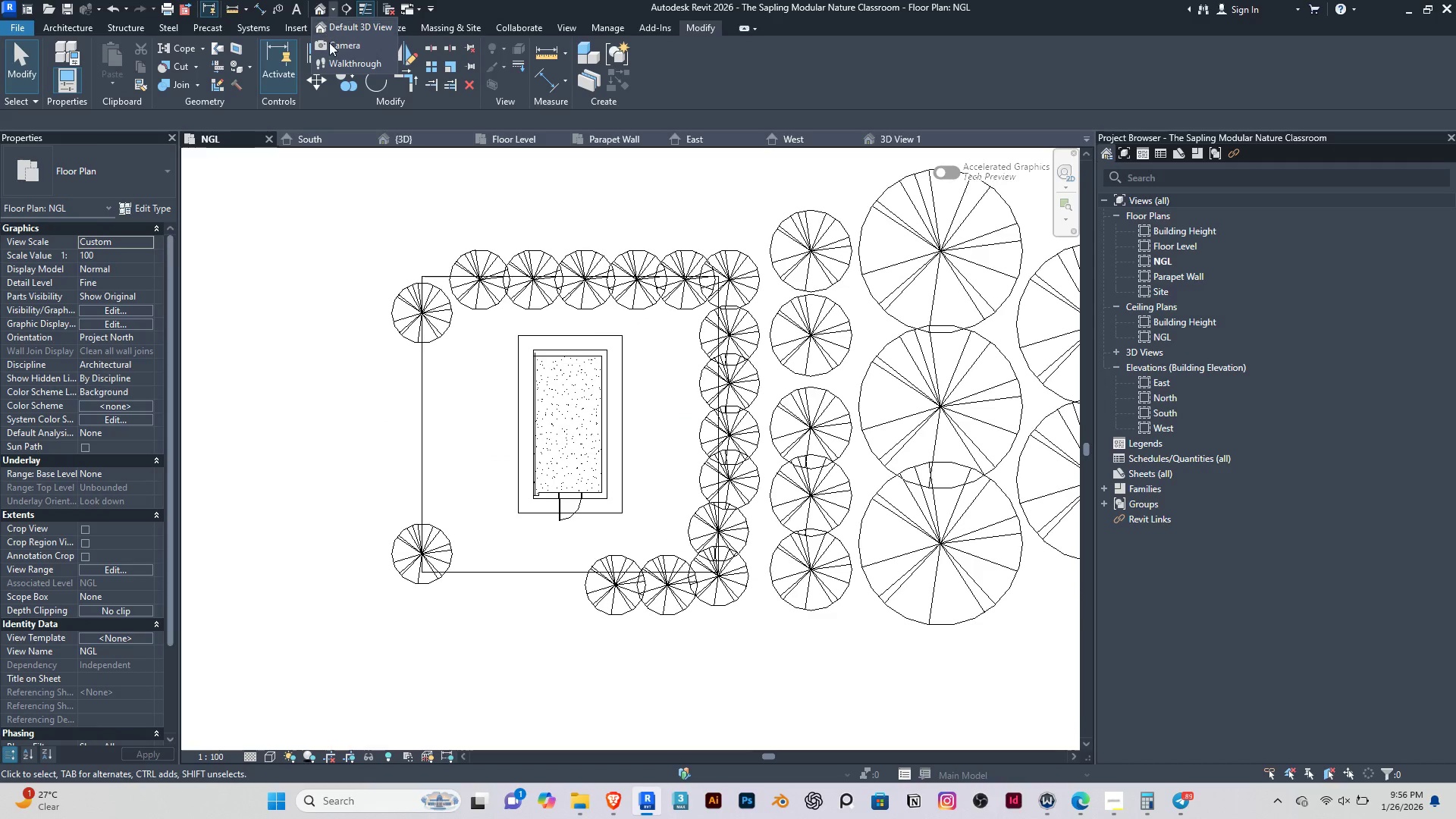 
double_click([329, 42])
 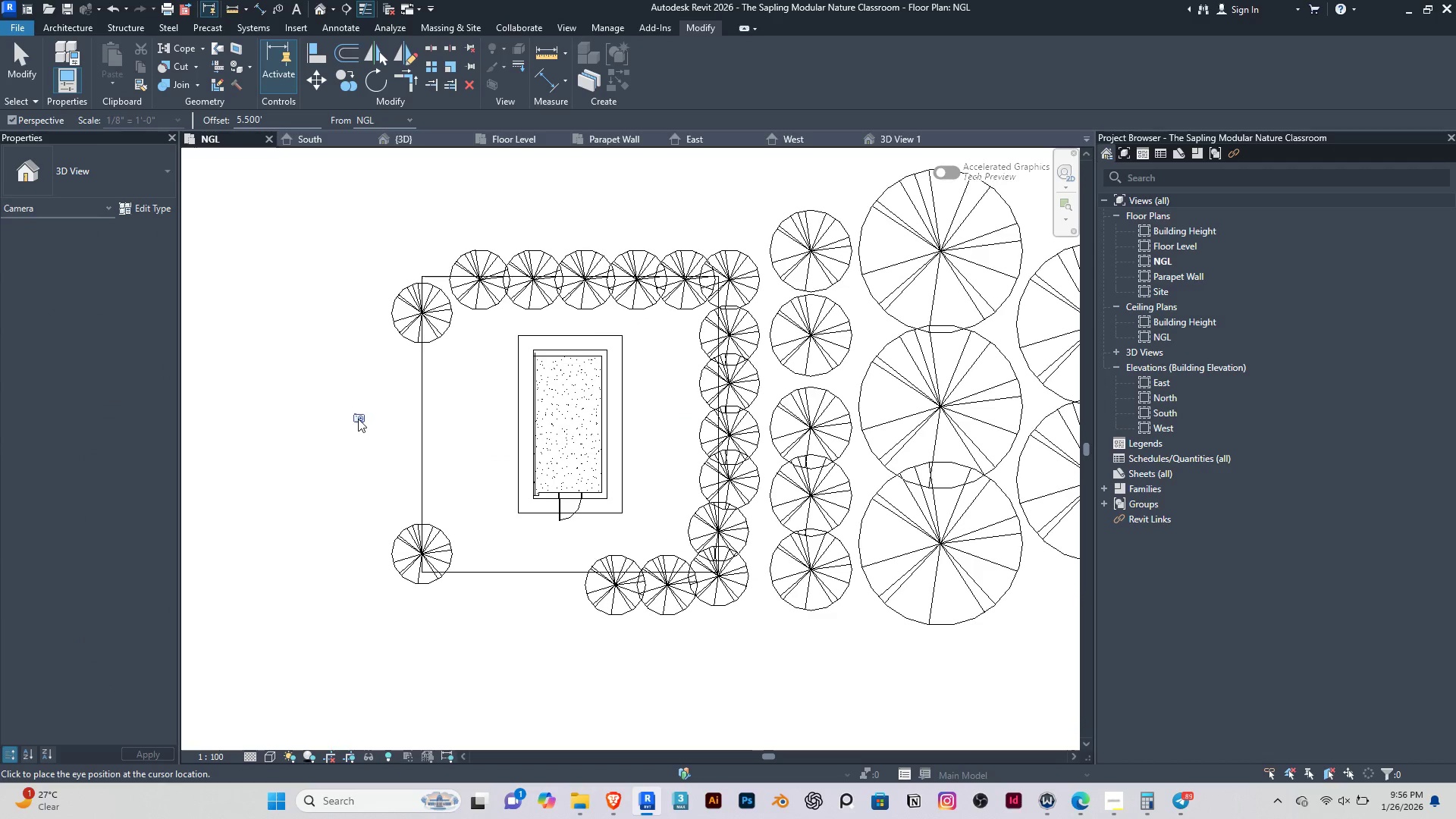 
left_click([358, 419])
 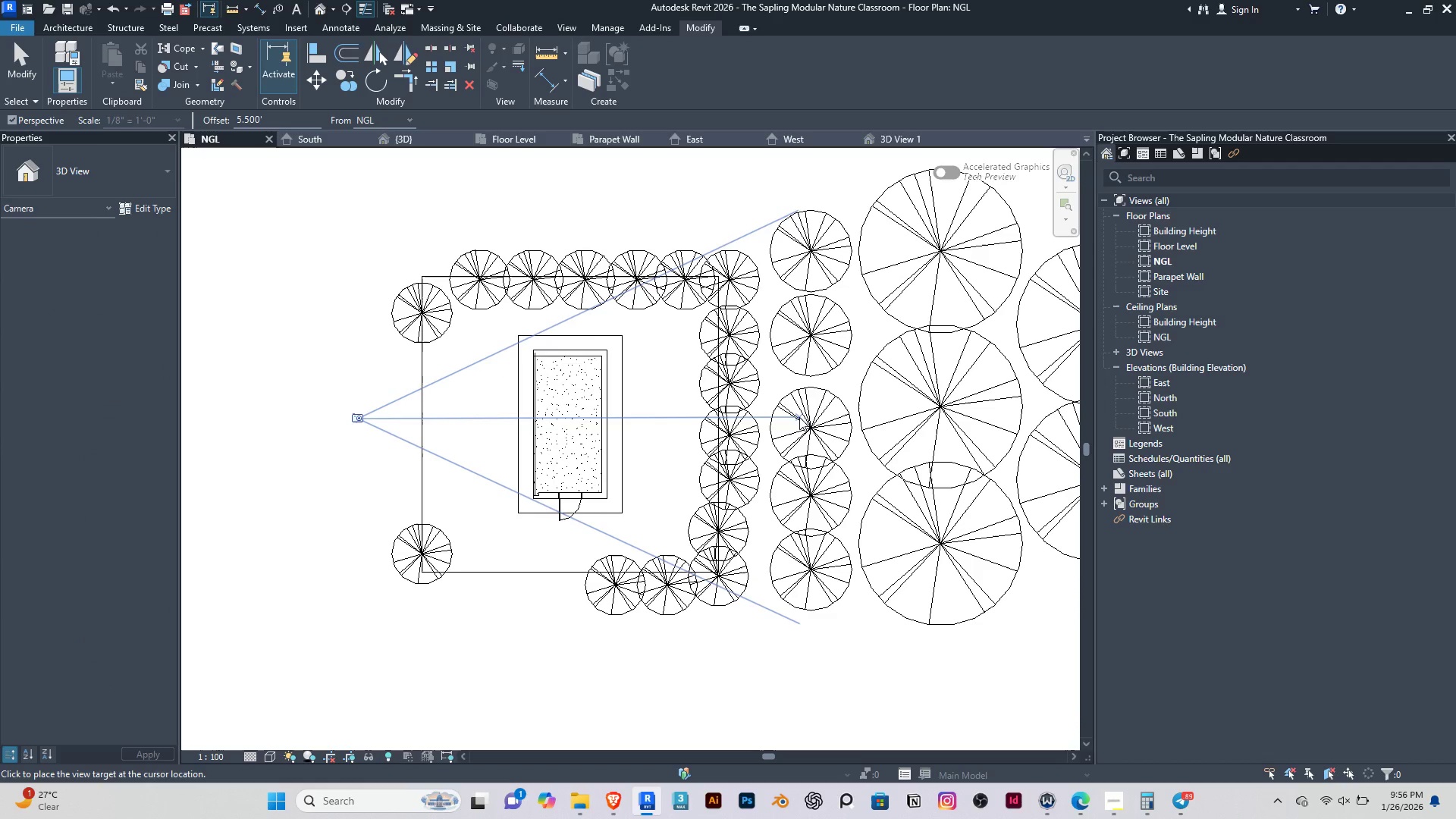 
left_click([802, 419])
 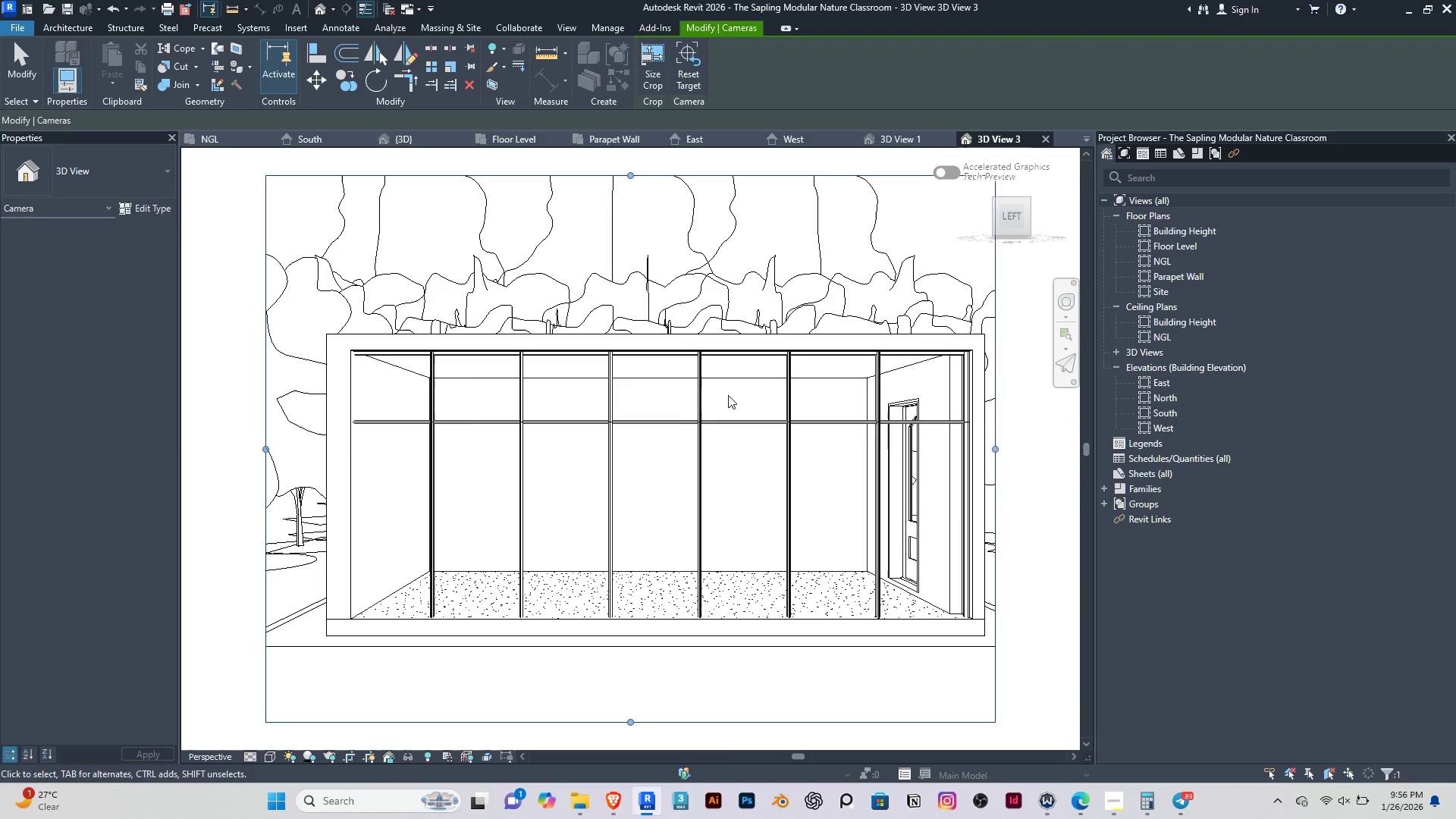 
scroll: coordinate [629, 432], scroll_direction: down, amount: 3.0
 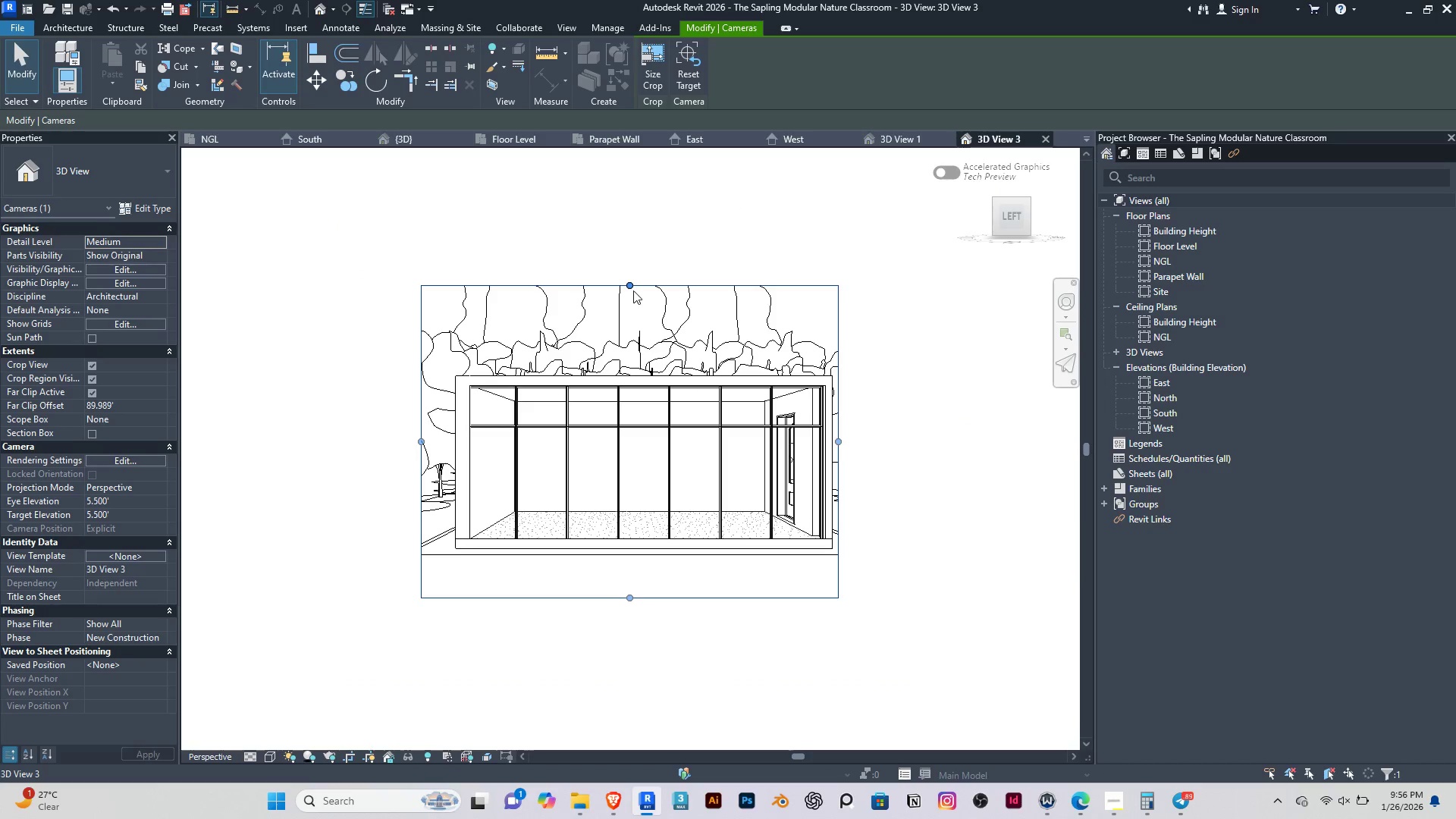 
left_click_drag(start_coordinate=[628, 280], to_coordinate=[626, 195])
 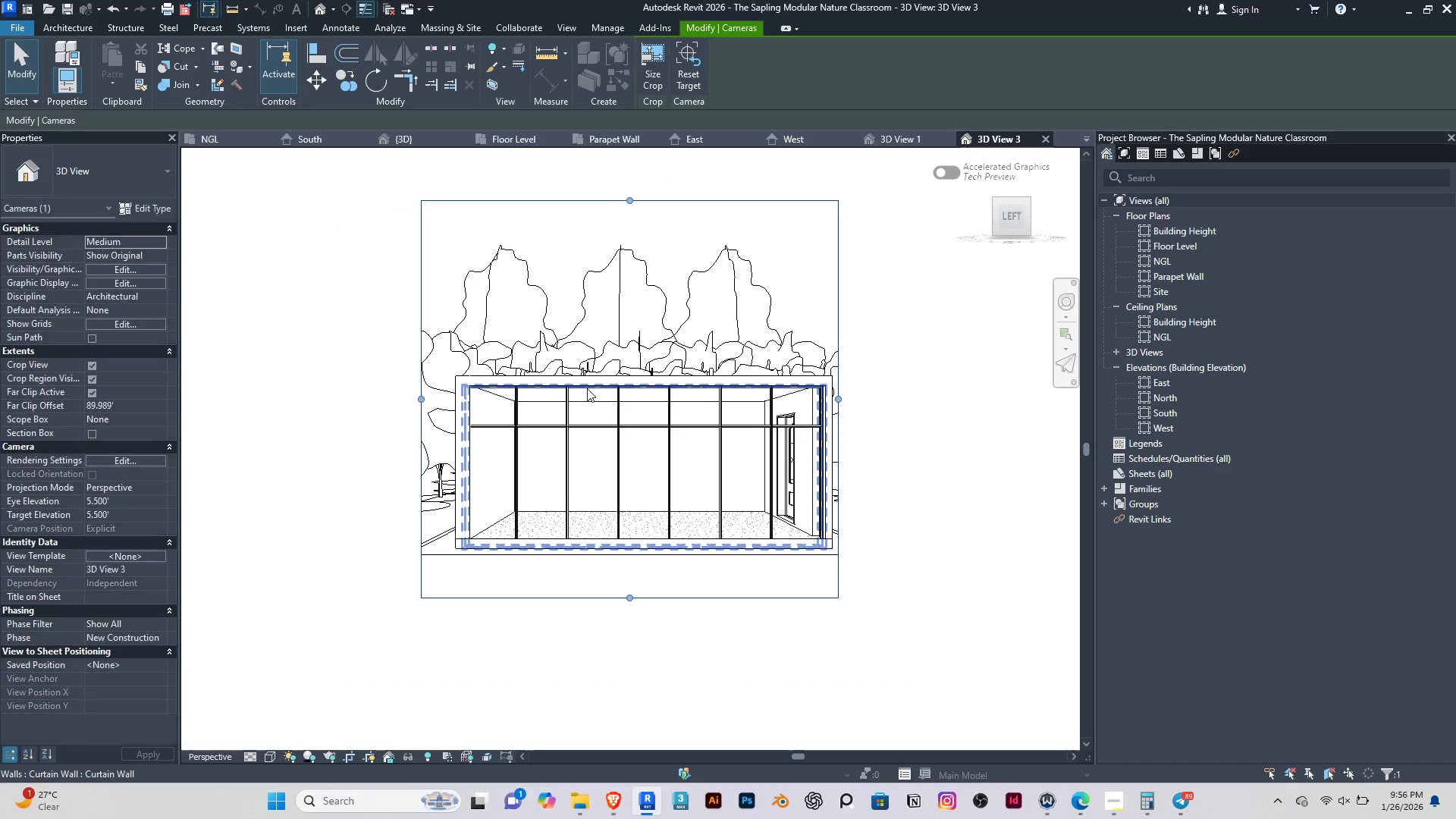 
scroll: coordinate [587, 388], scroll_direction: down, amount: 2.0
 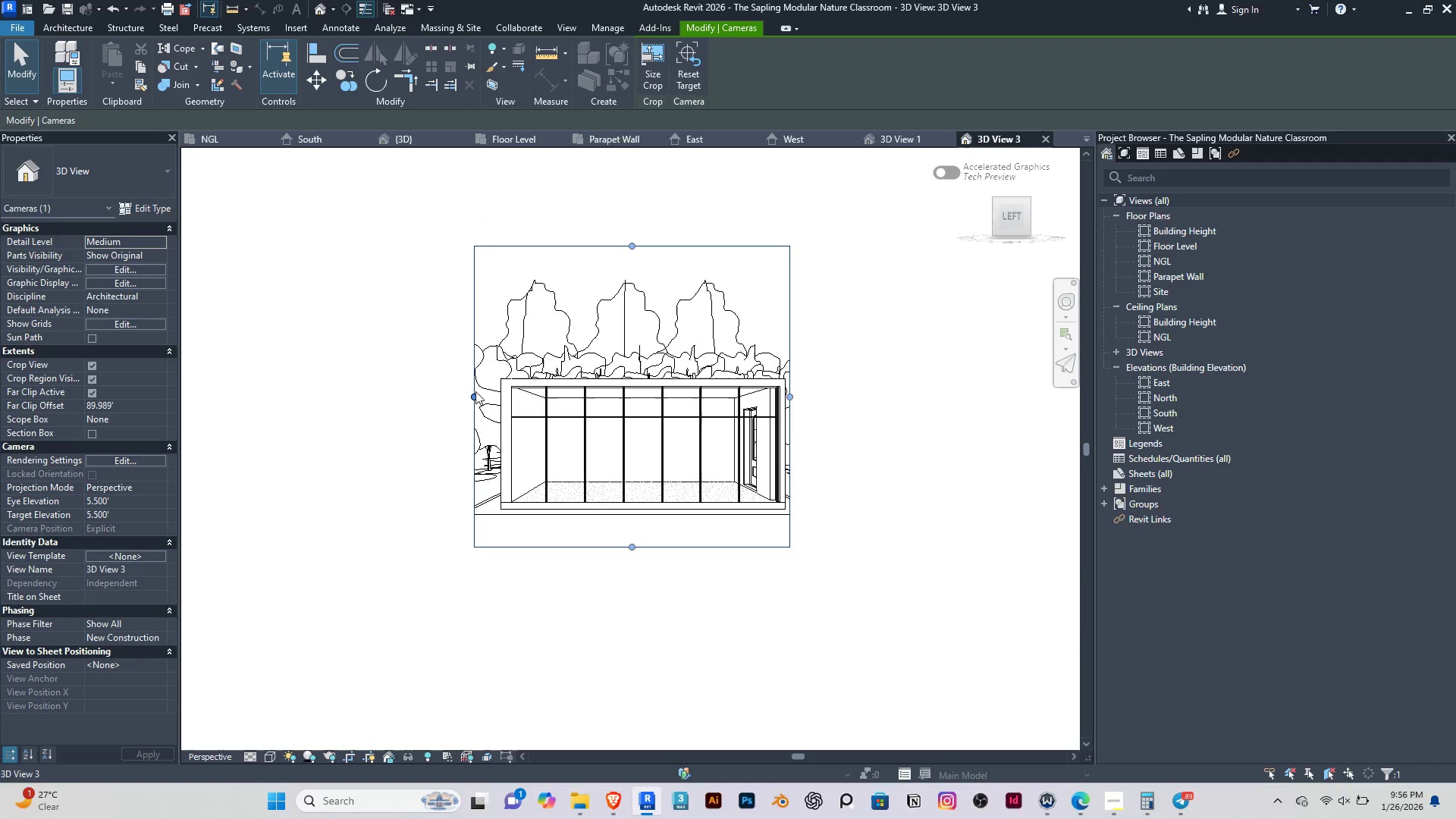 
left_click_drag(start_coordinate=[472, 391], to_coordinate=[401, 403])
 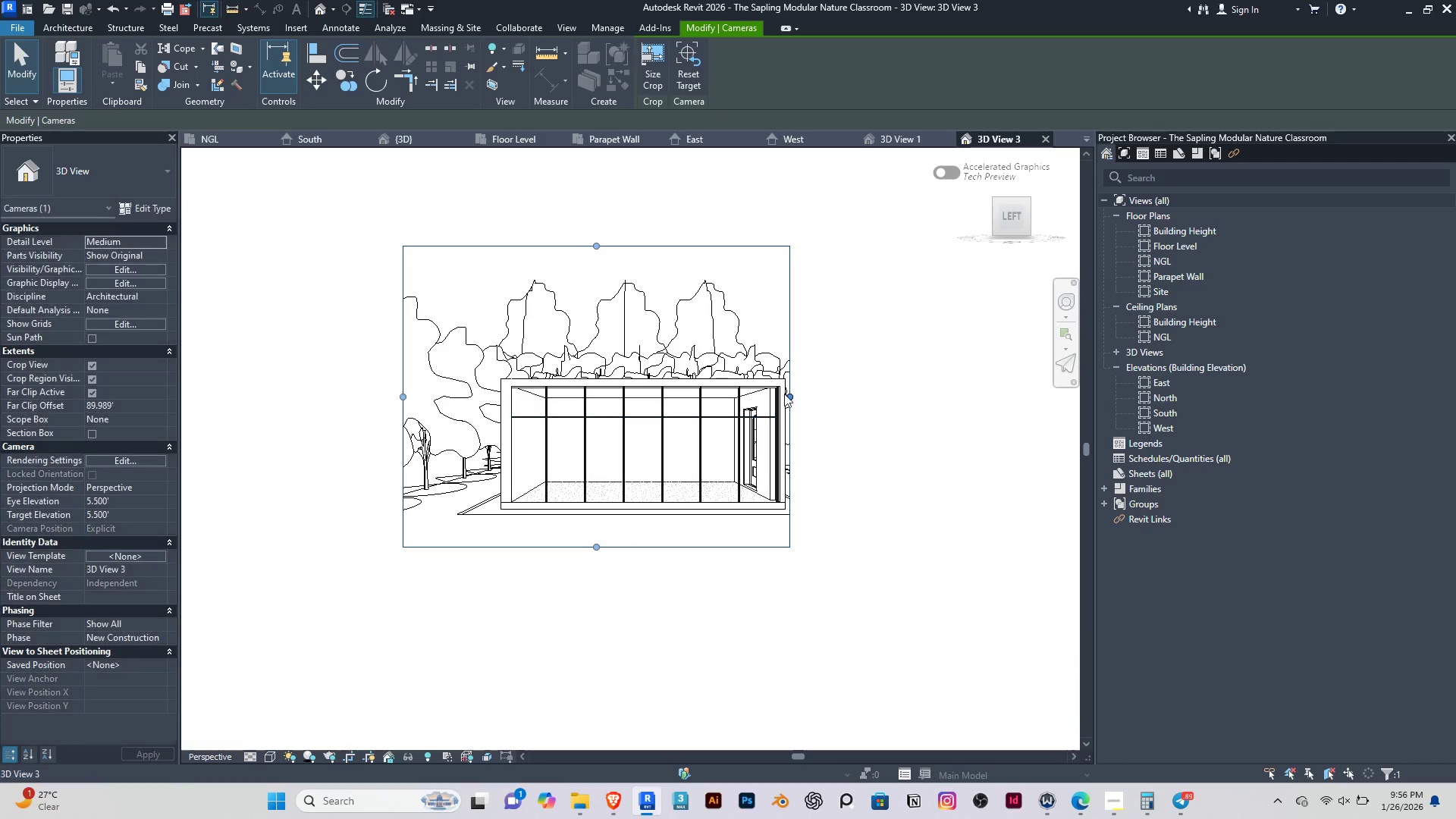 
left_click_drag(start_coordinate=[796, 388], to_coordinate=[862, 367])
 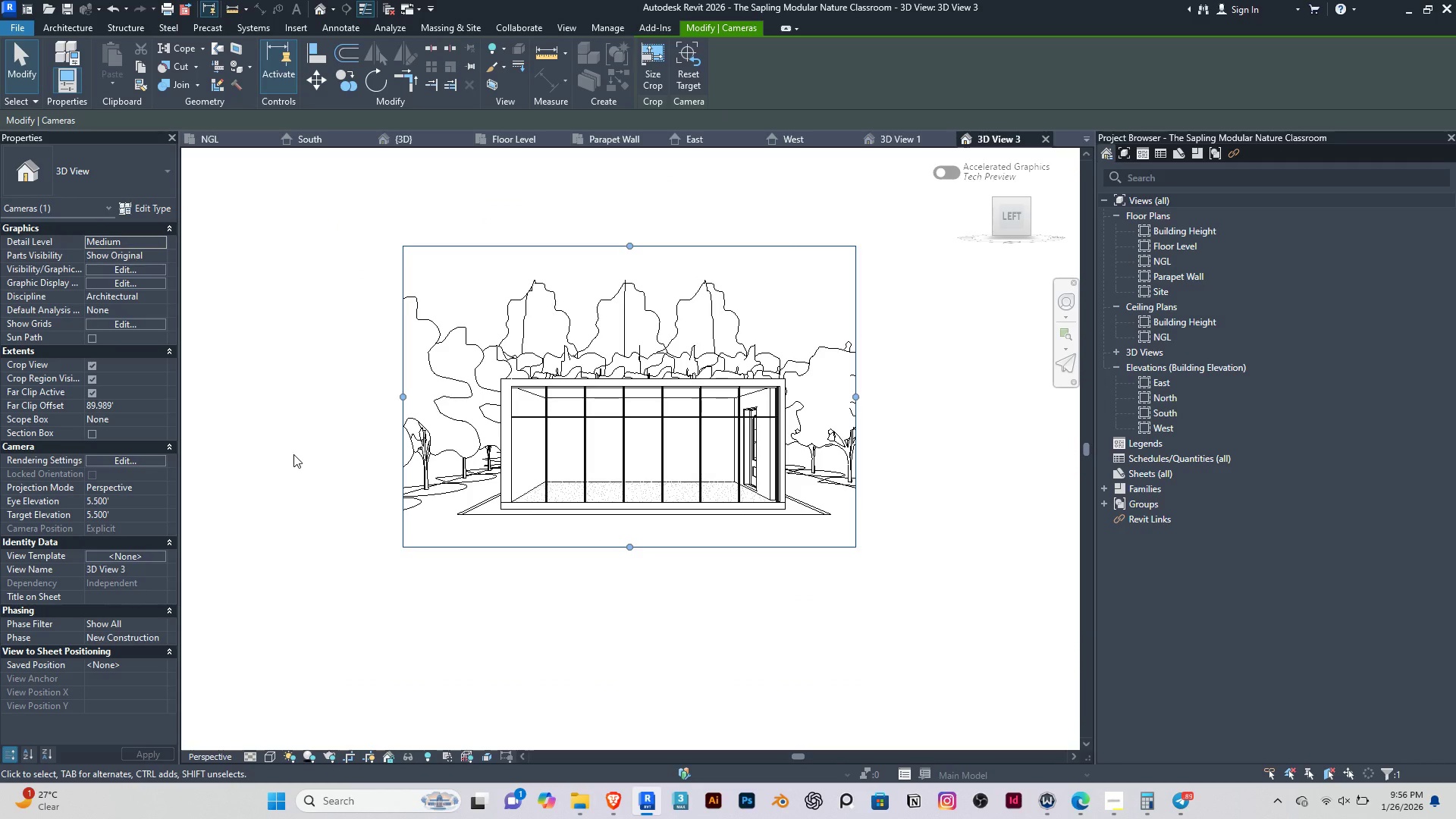 
left_click([222, 411])
 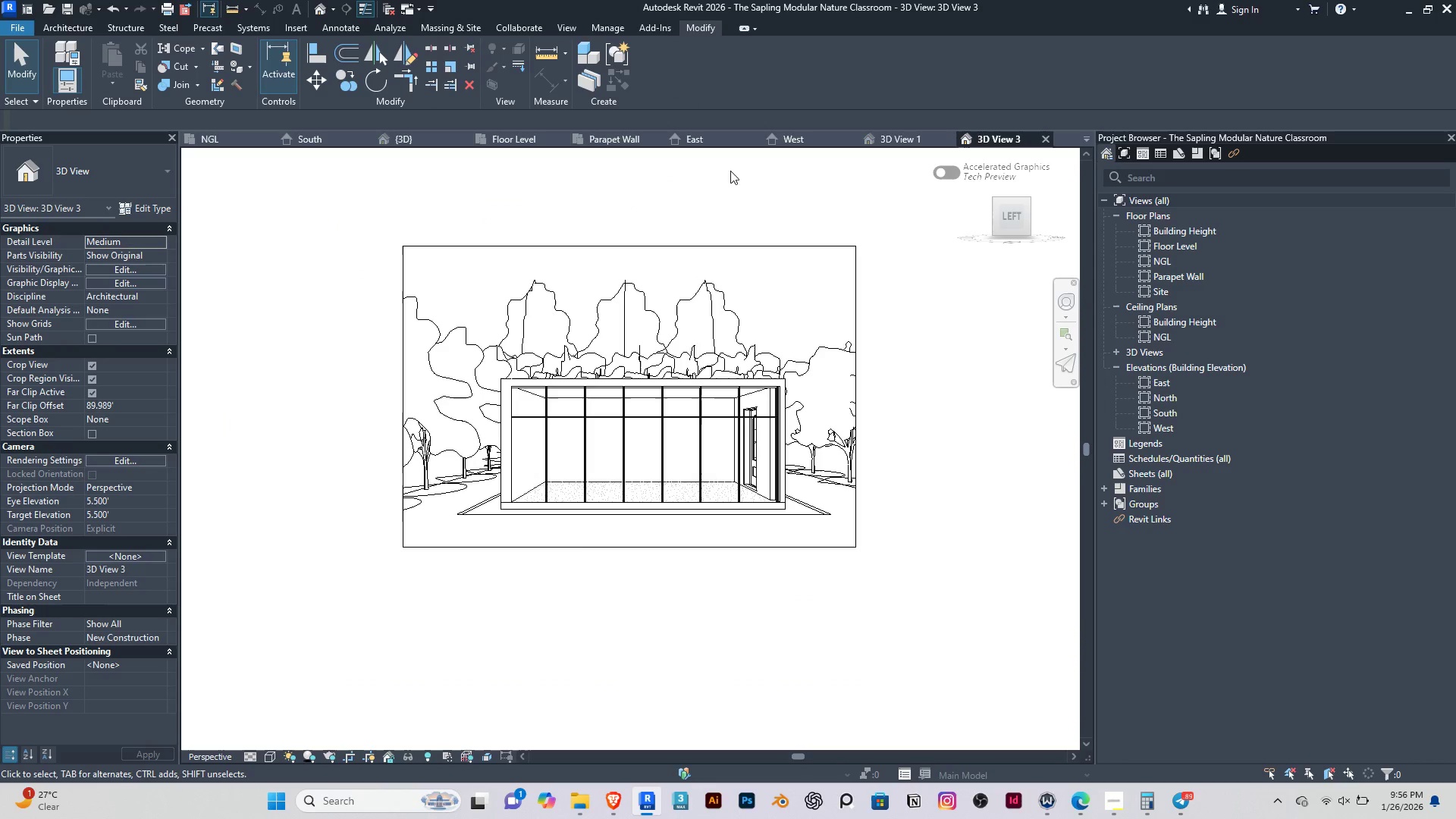 
left_click([898, 135])
 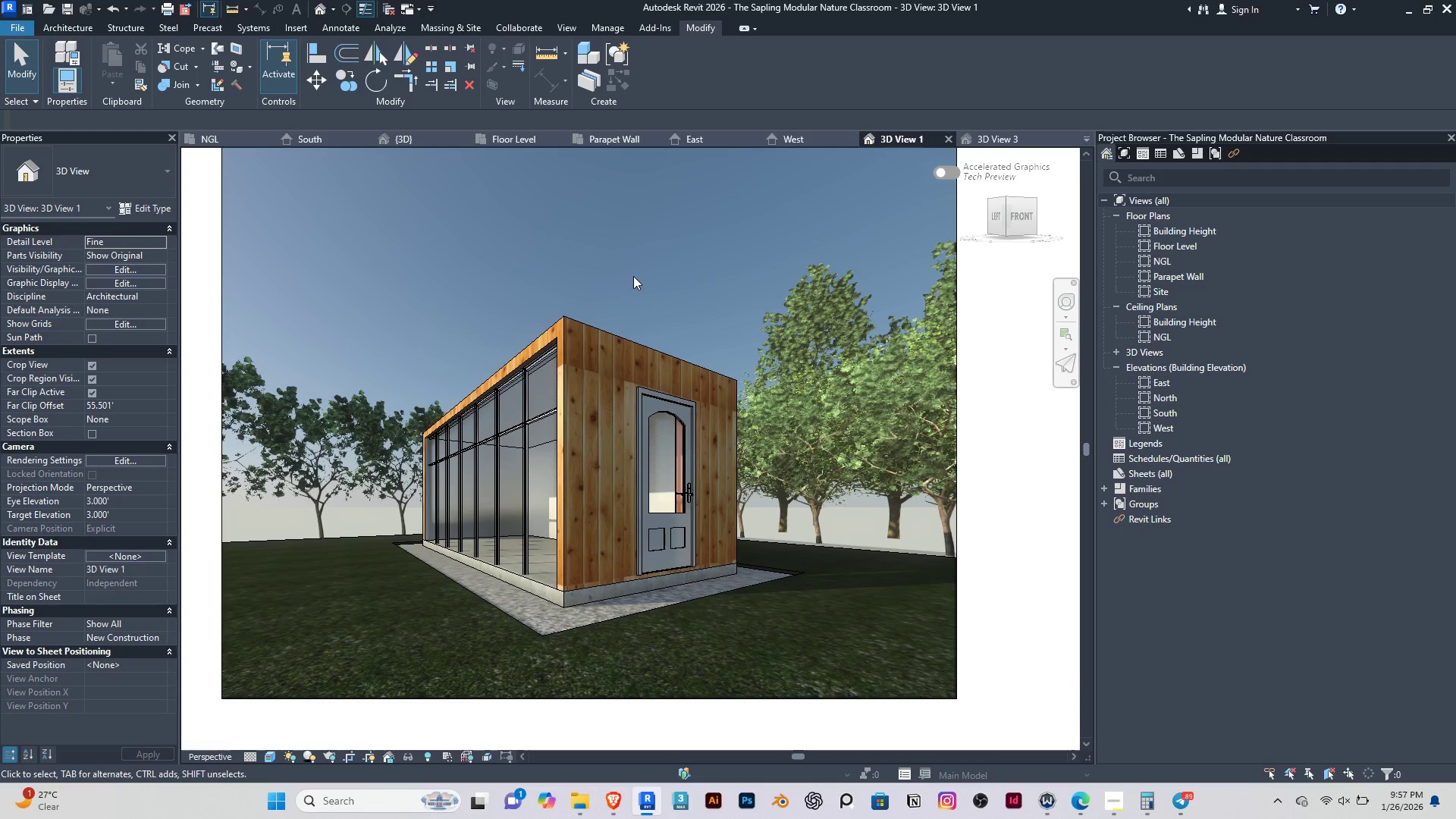 
wait(21.84)
 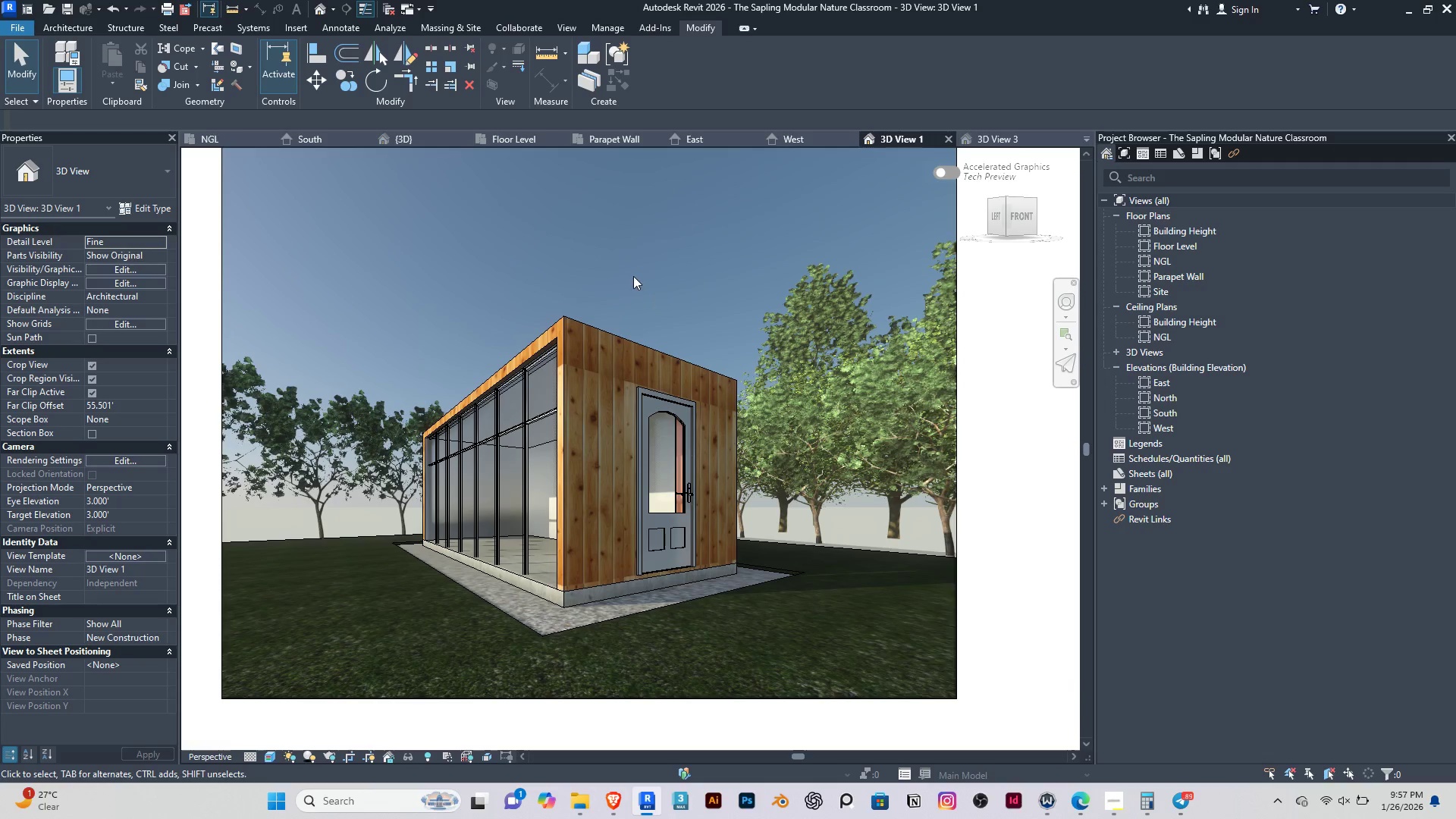 
left_click([998, 133])
 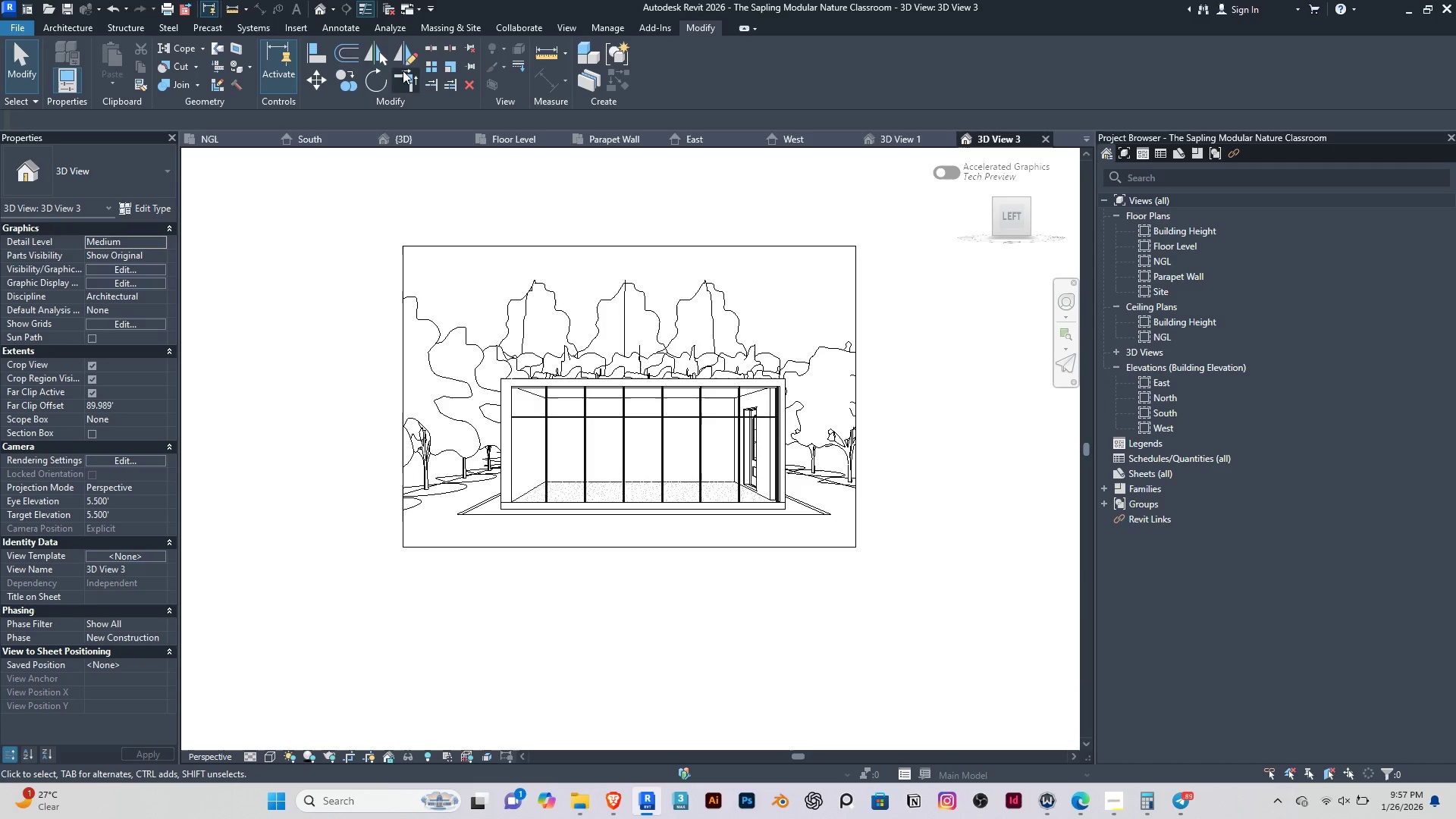 
wait(5.73)
 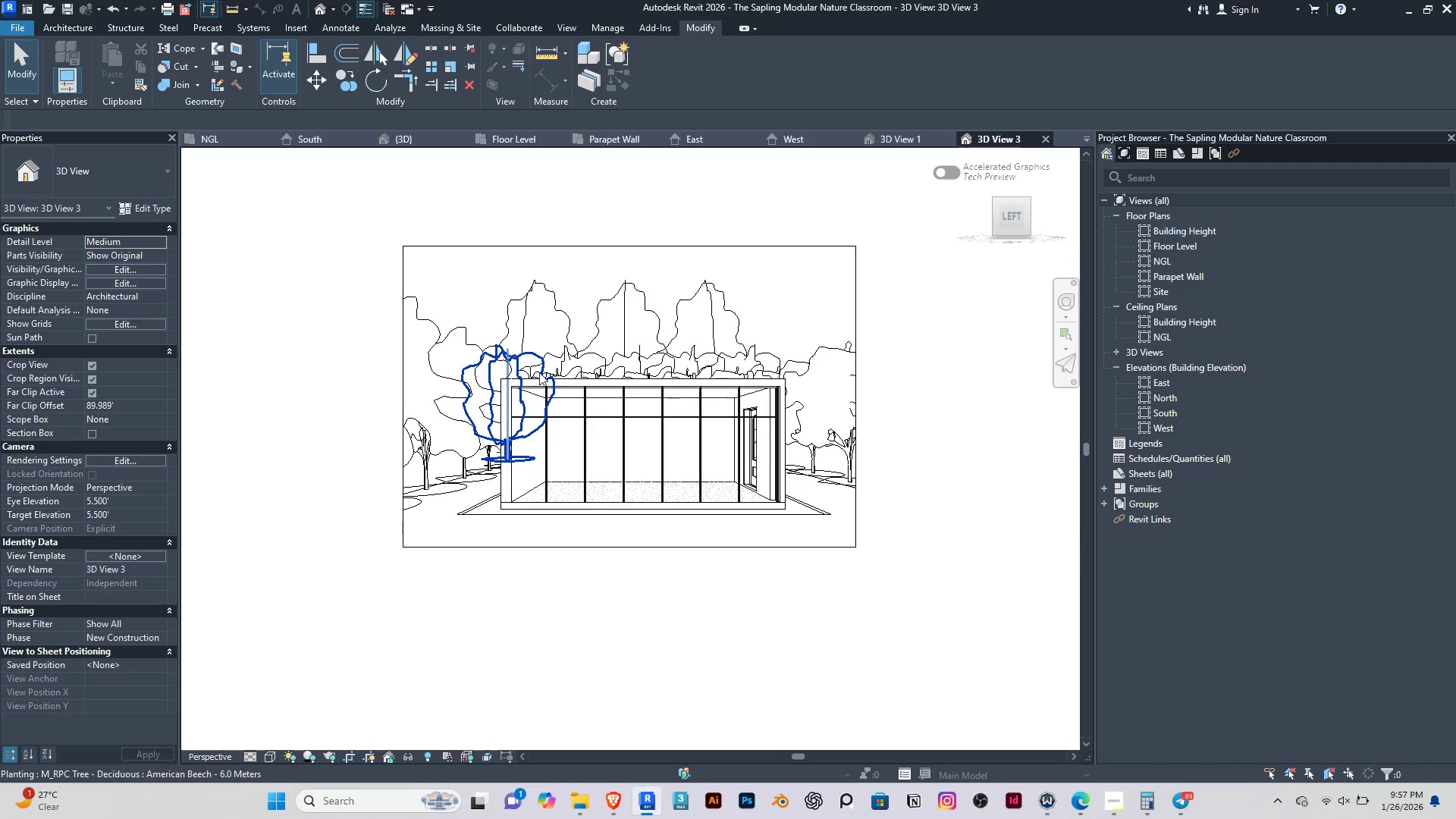 
double_click([883, 142])
 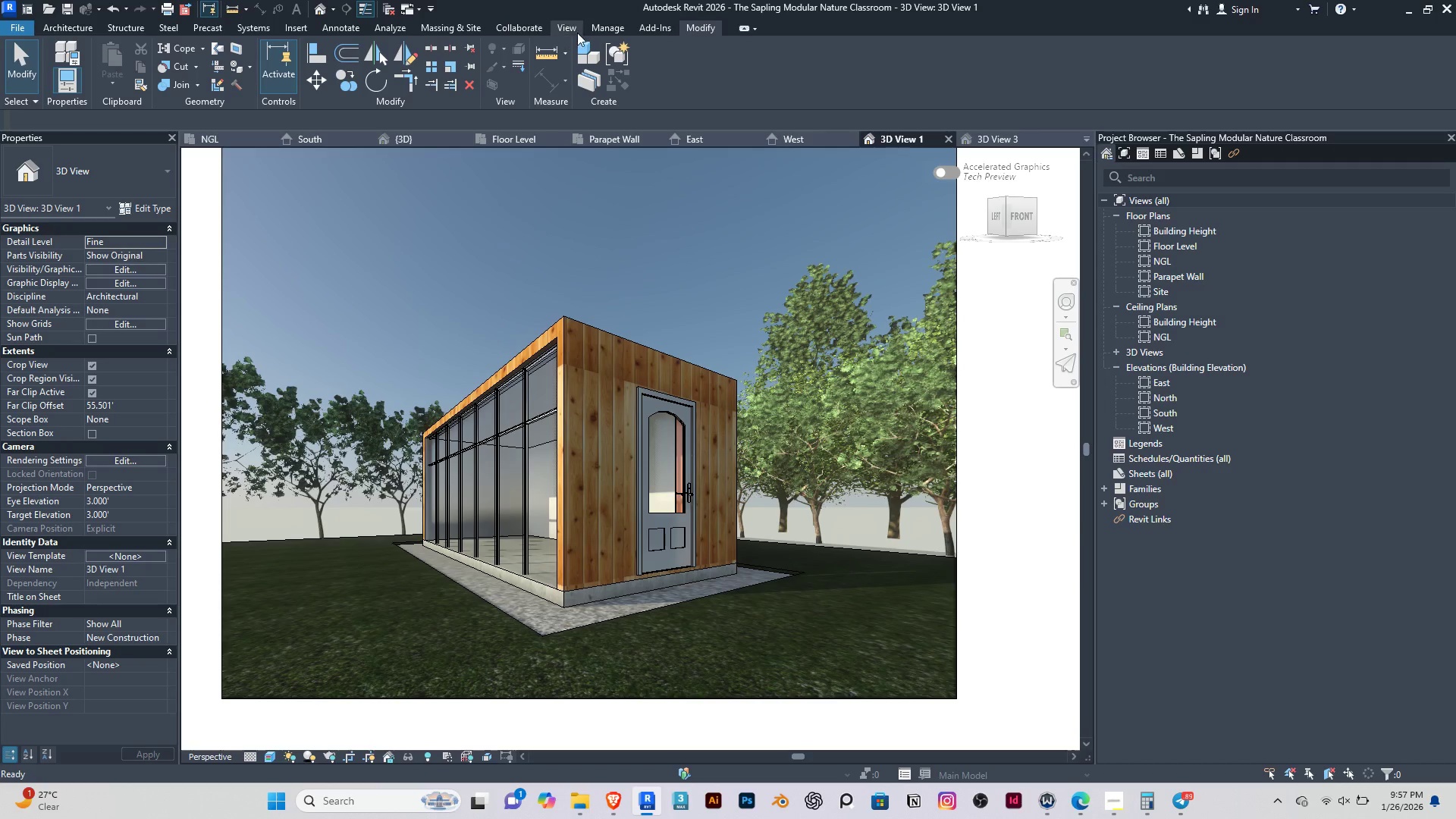 
left_click([576, 27])
 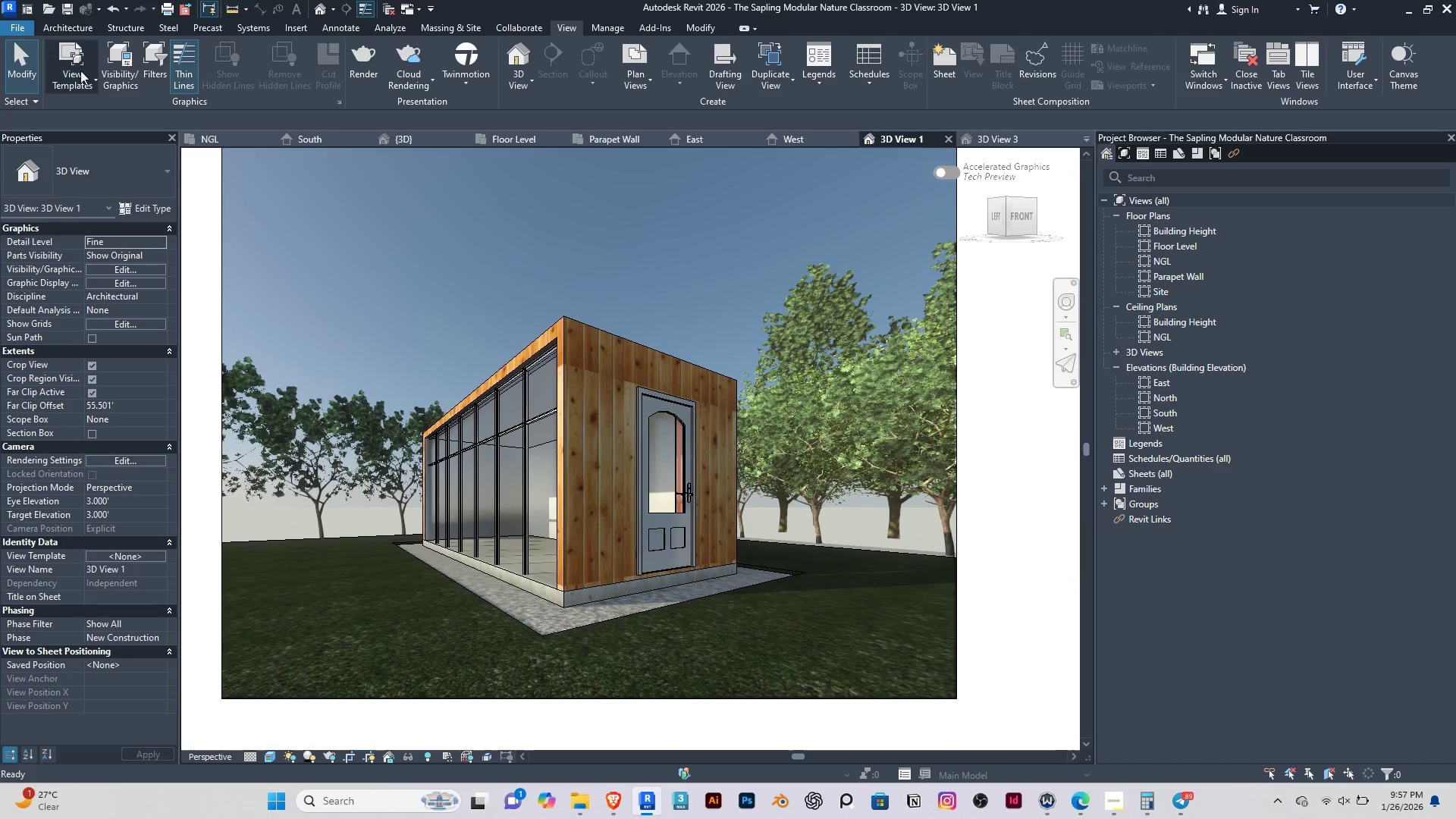 
left_click([80, 77])
 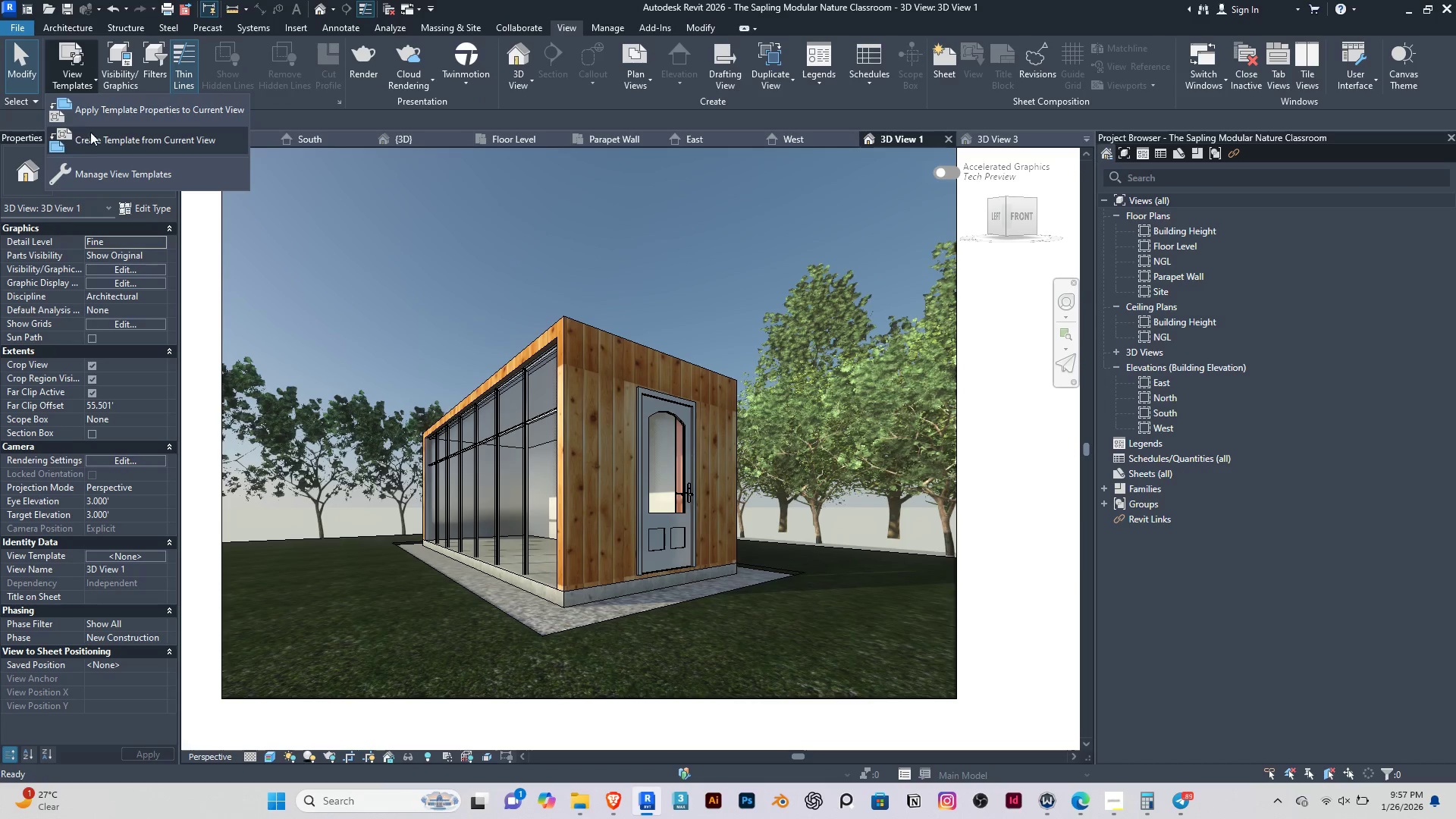 
left_click([101, 136])
 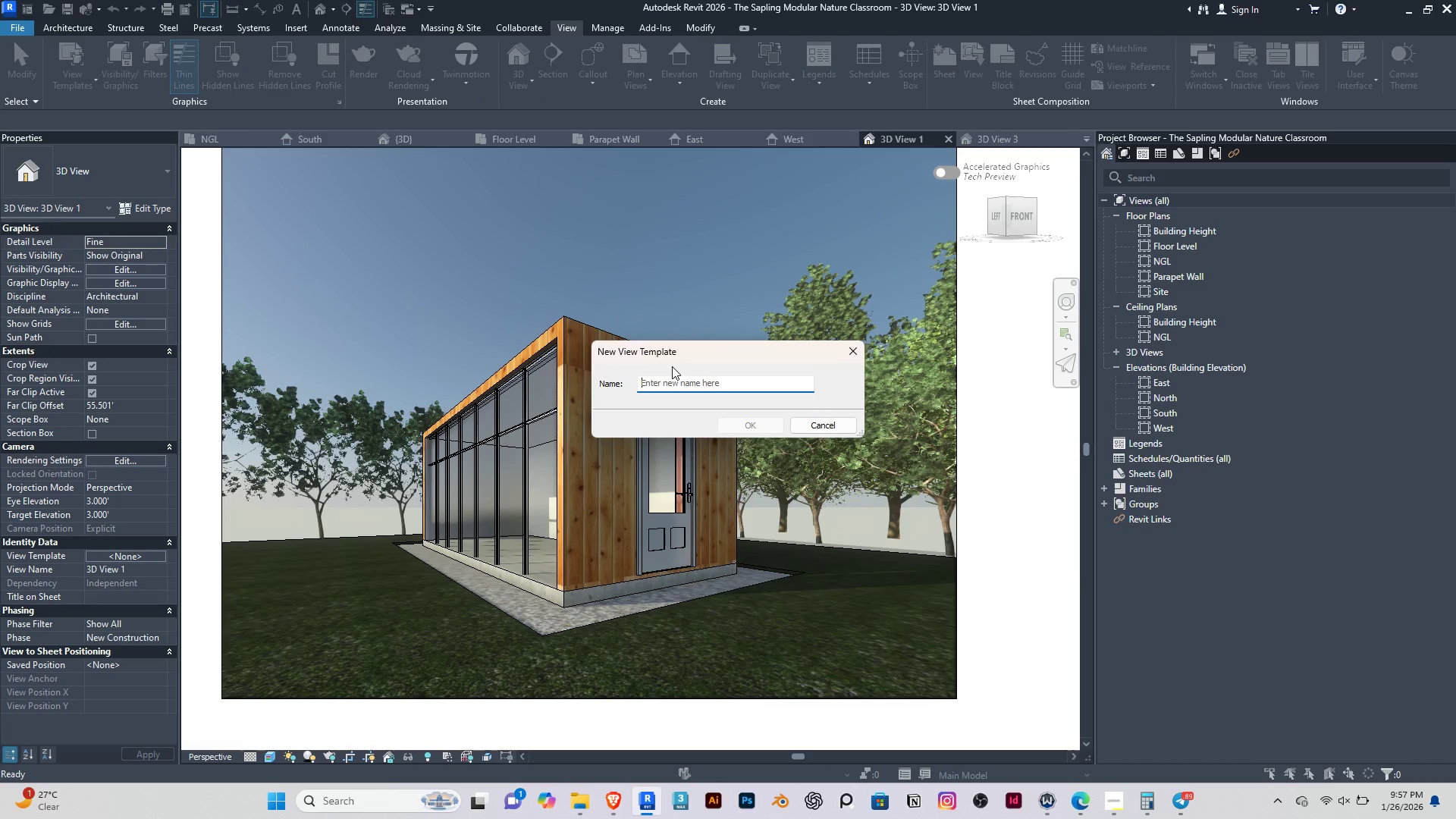 
type(Render template)
 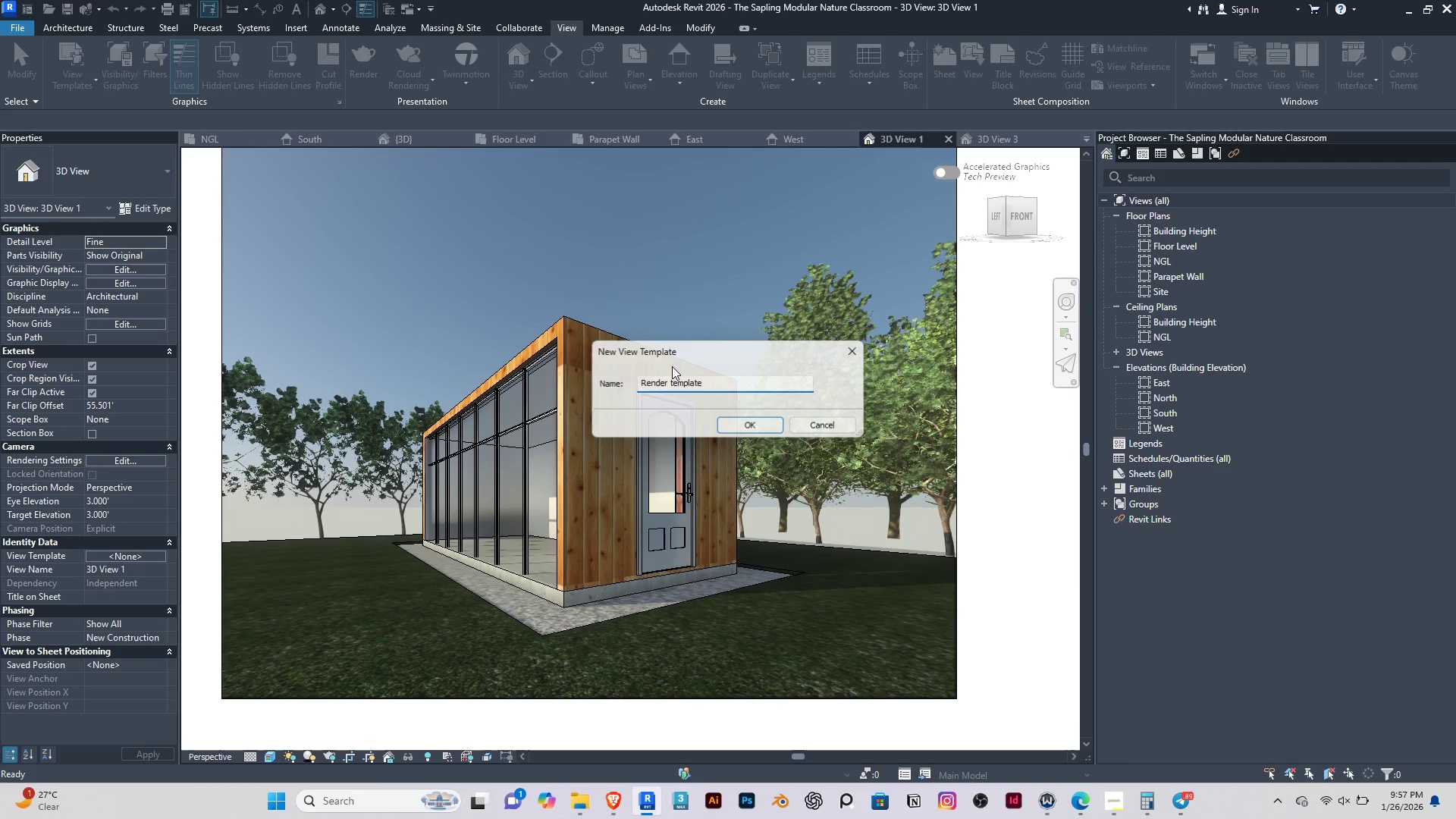 
key(Enter)
 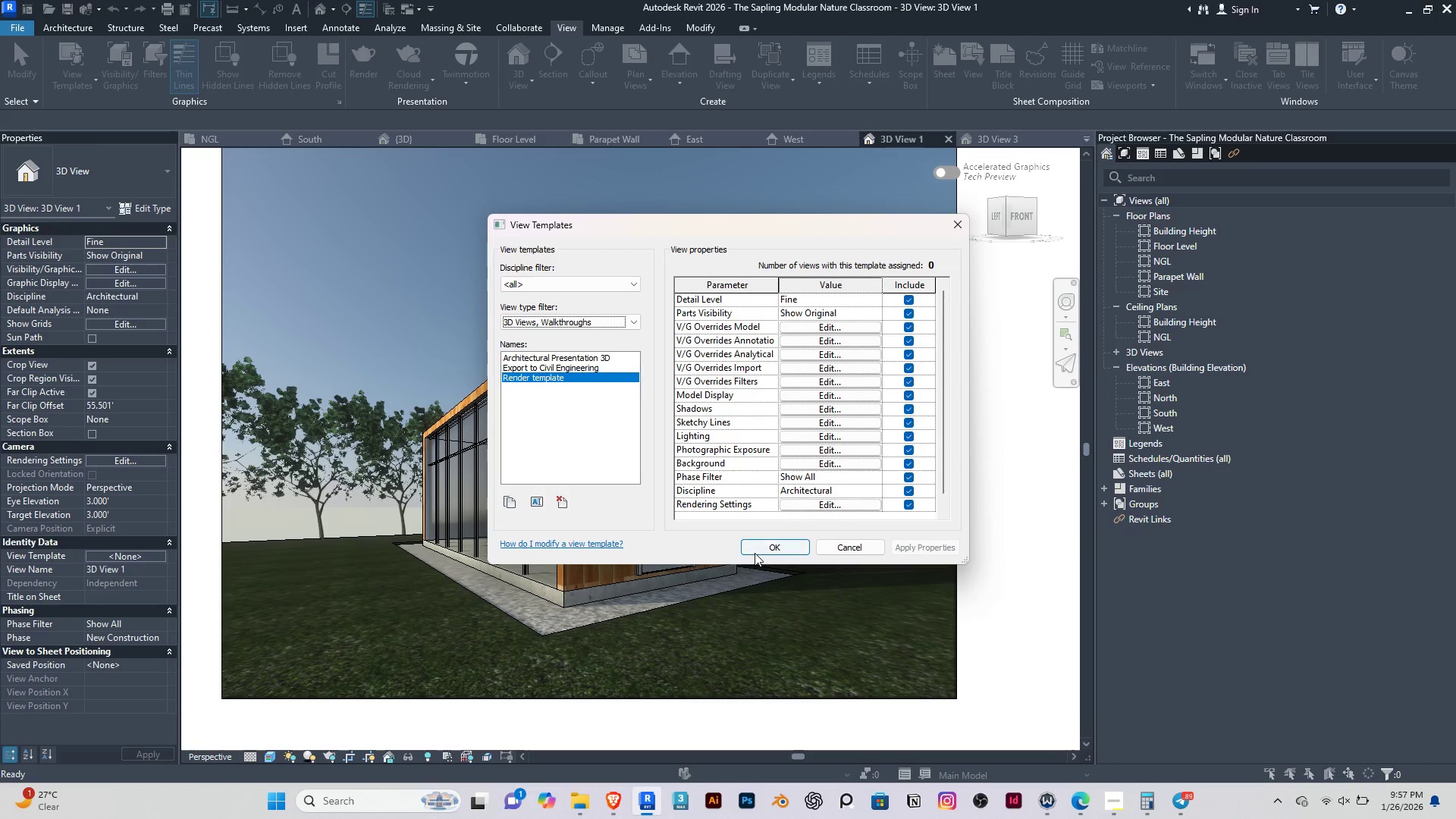 
left_click([990, 140])
 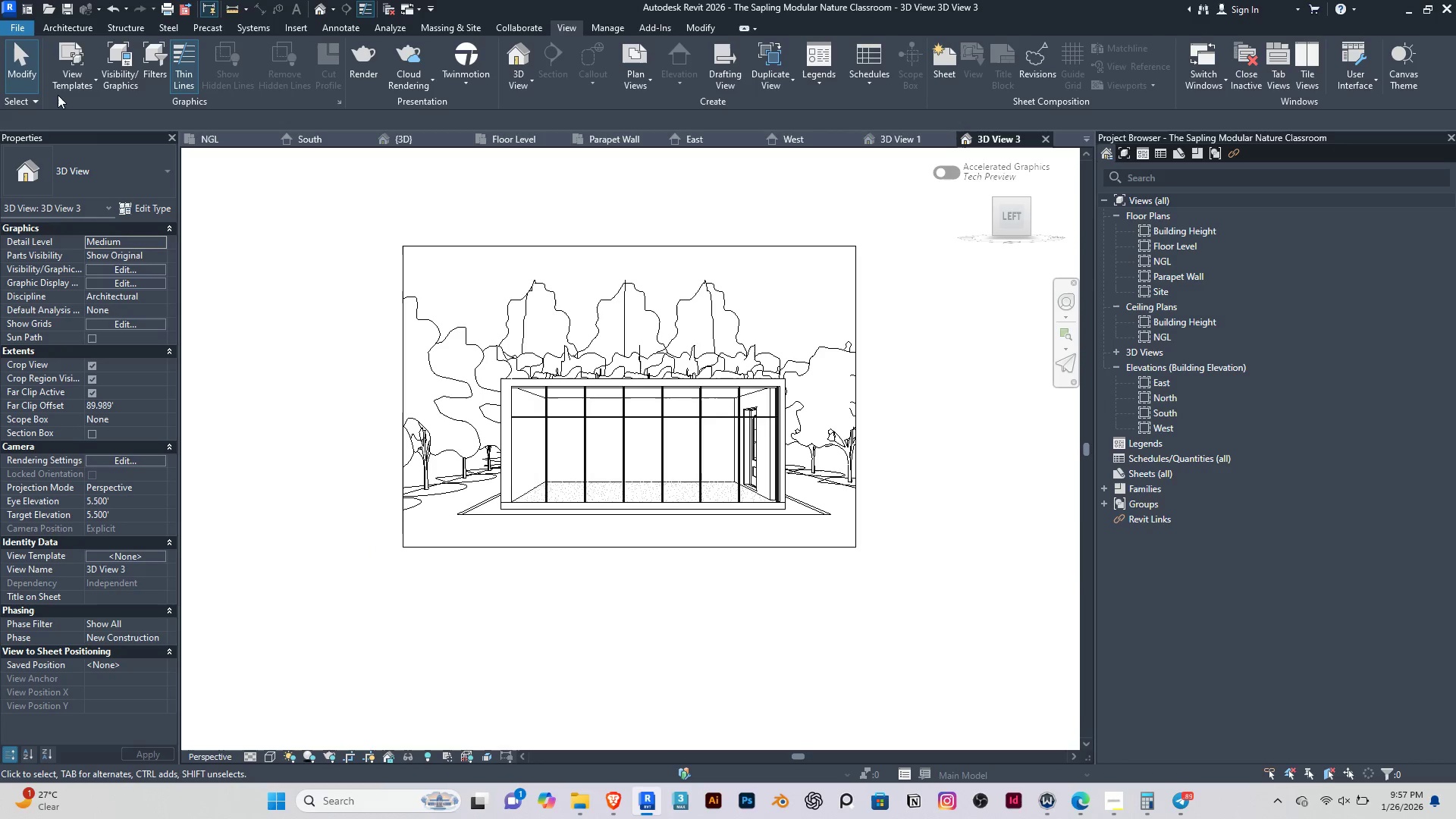 
left_click([86, 67])
 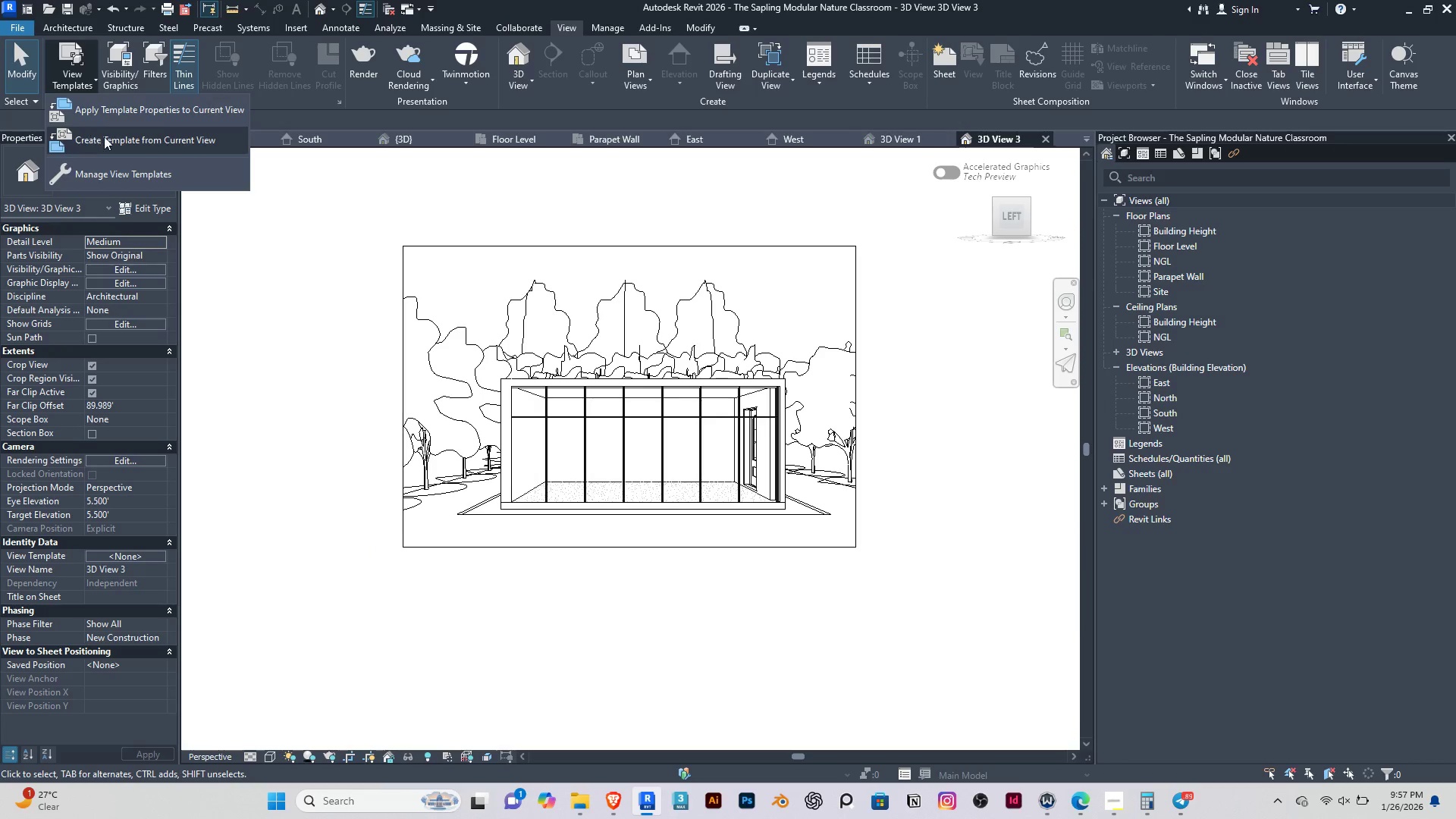 
left_click([96, 86])
 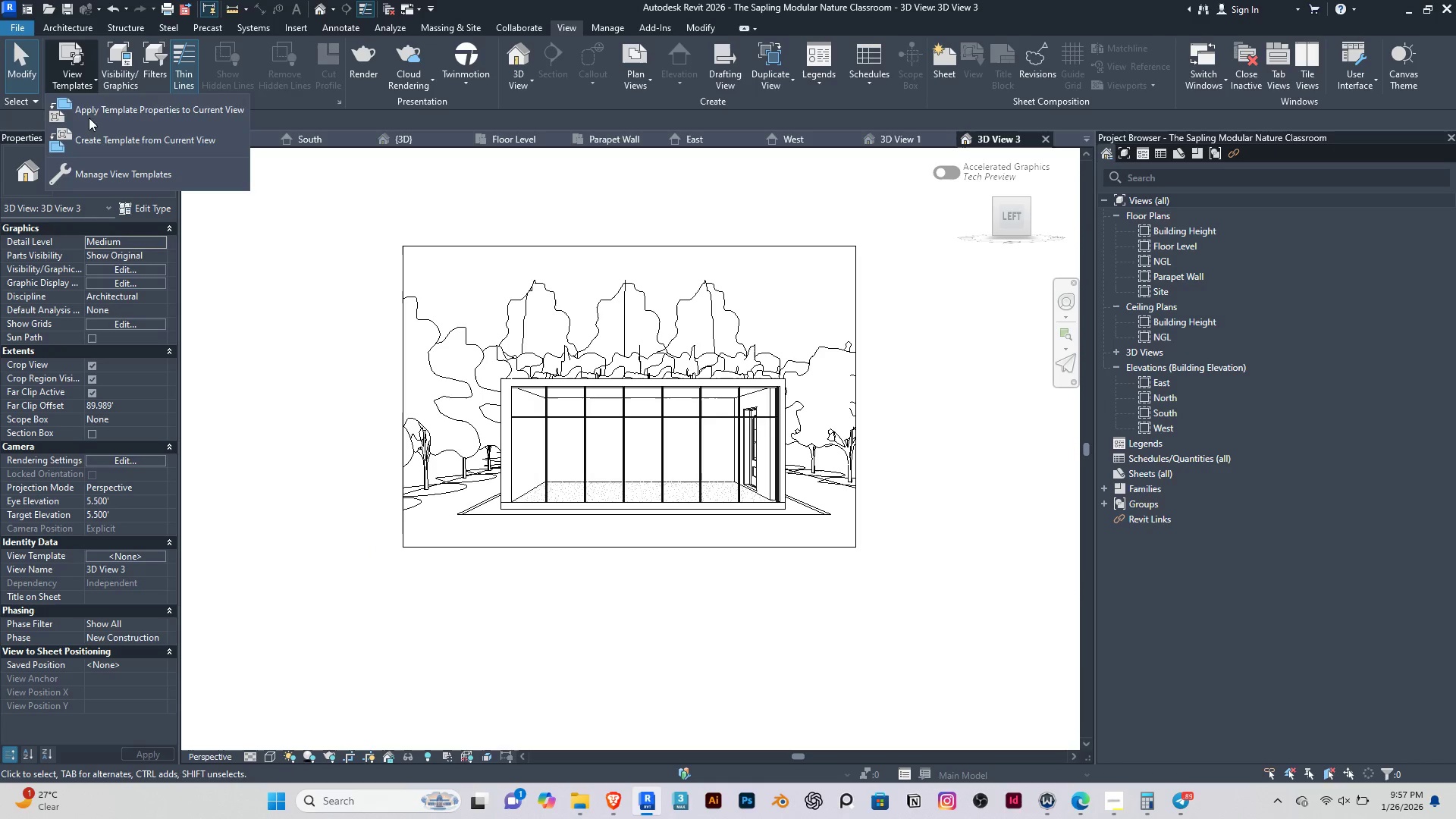 
double_click([101, 118])
 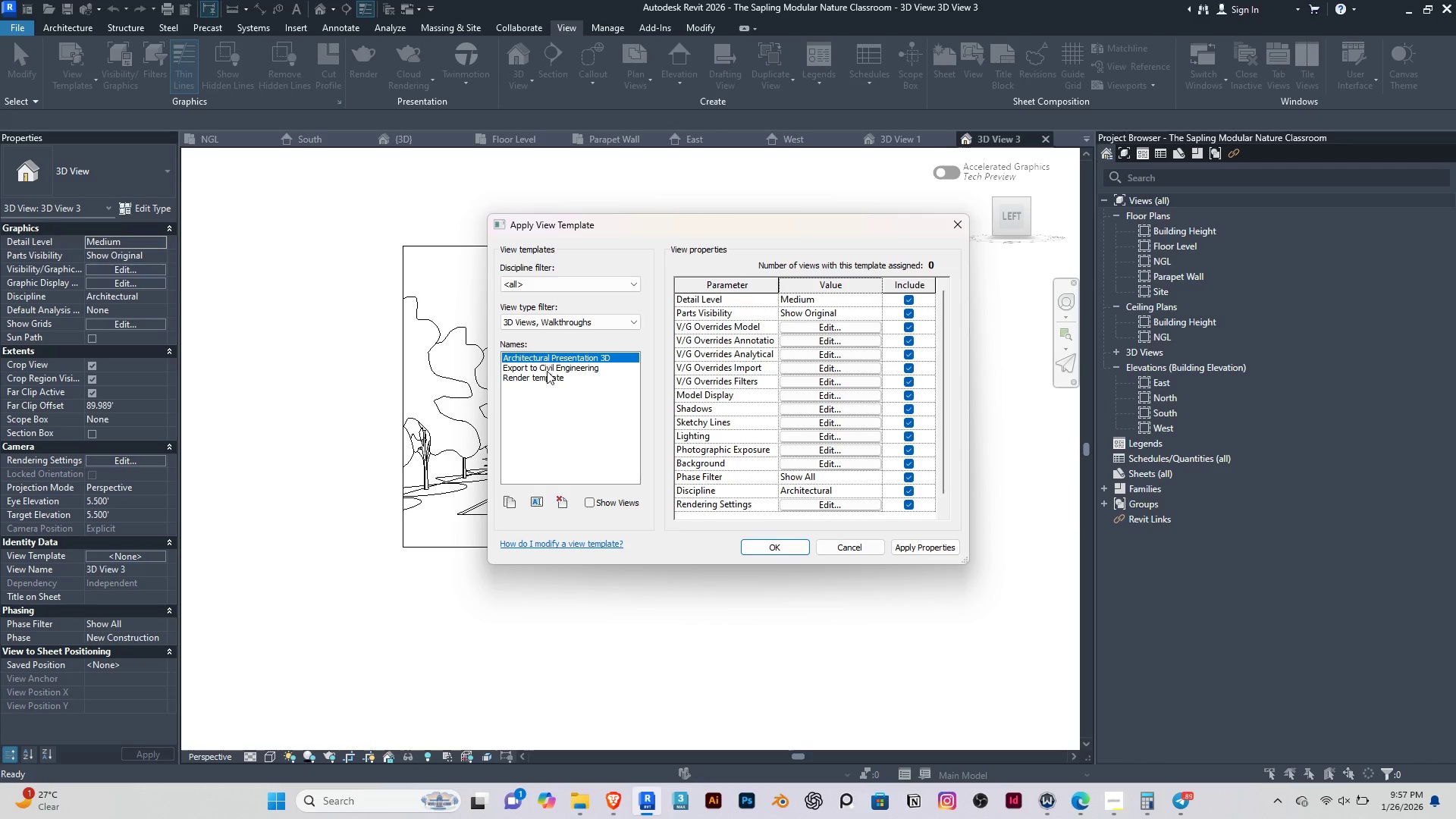 
left_click([536, 377])
 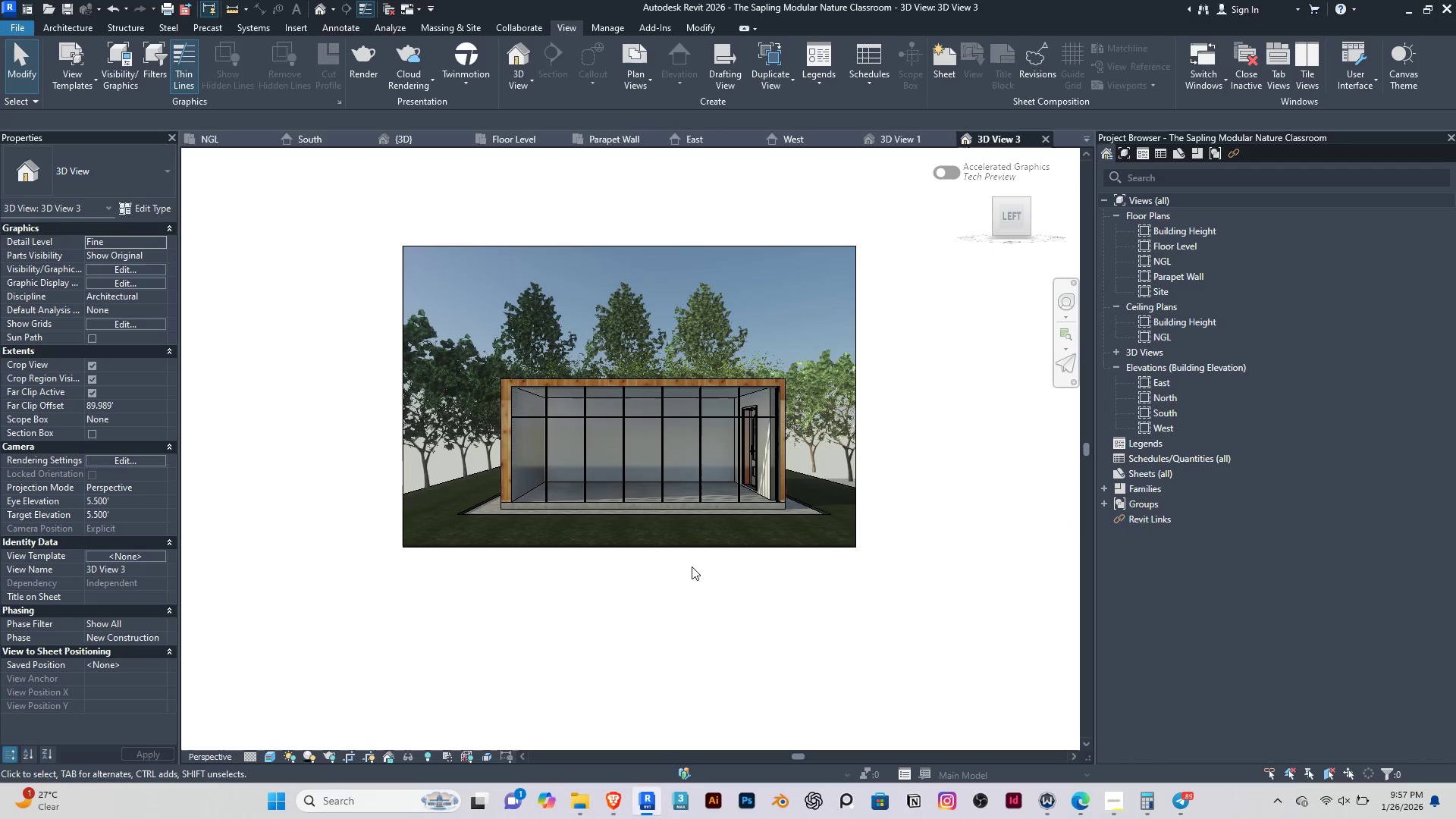 
wait(8.89)
 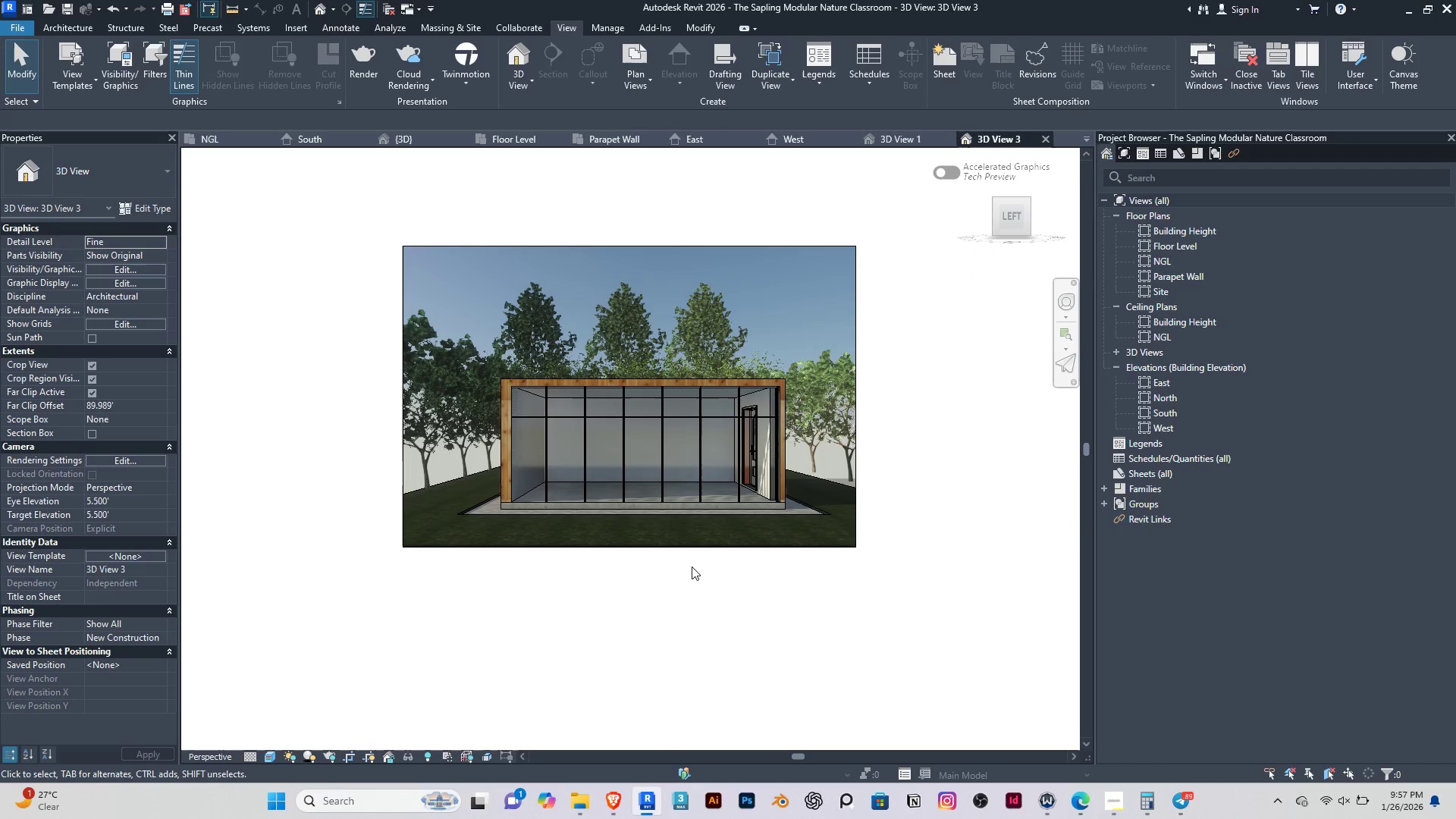 
left_click([625, 472])
 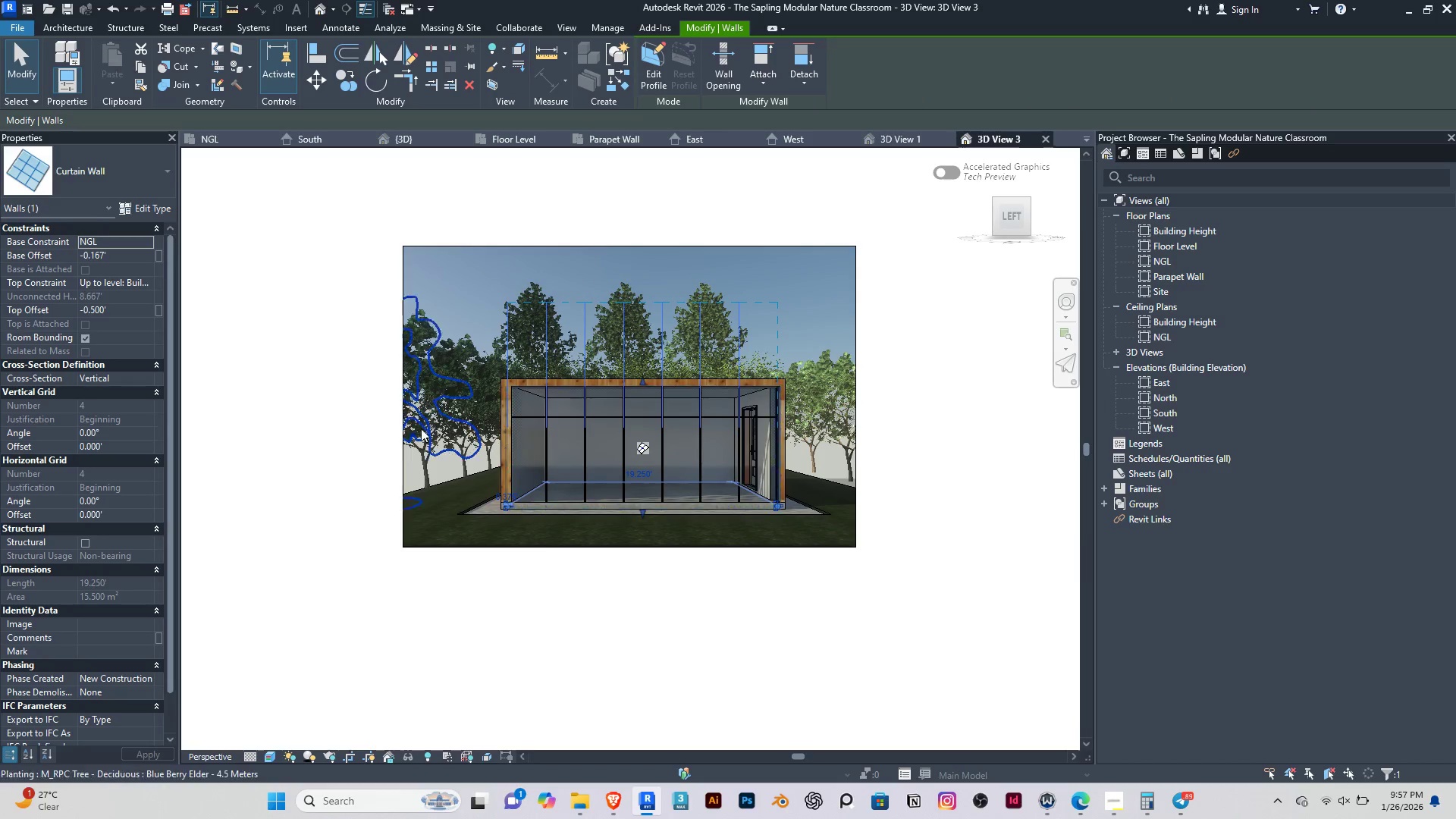 
left_click([303, 400])
 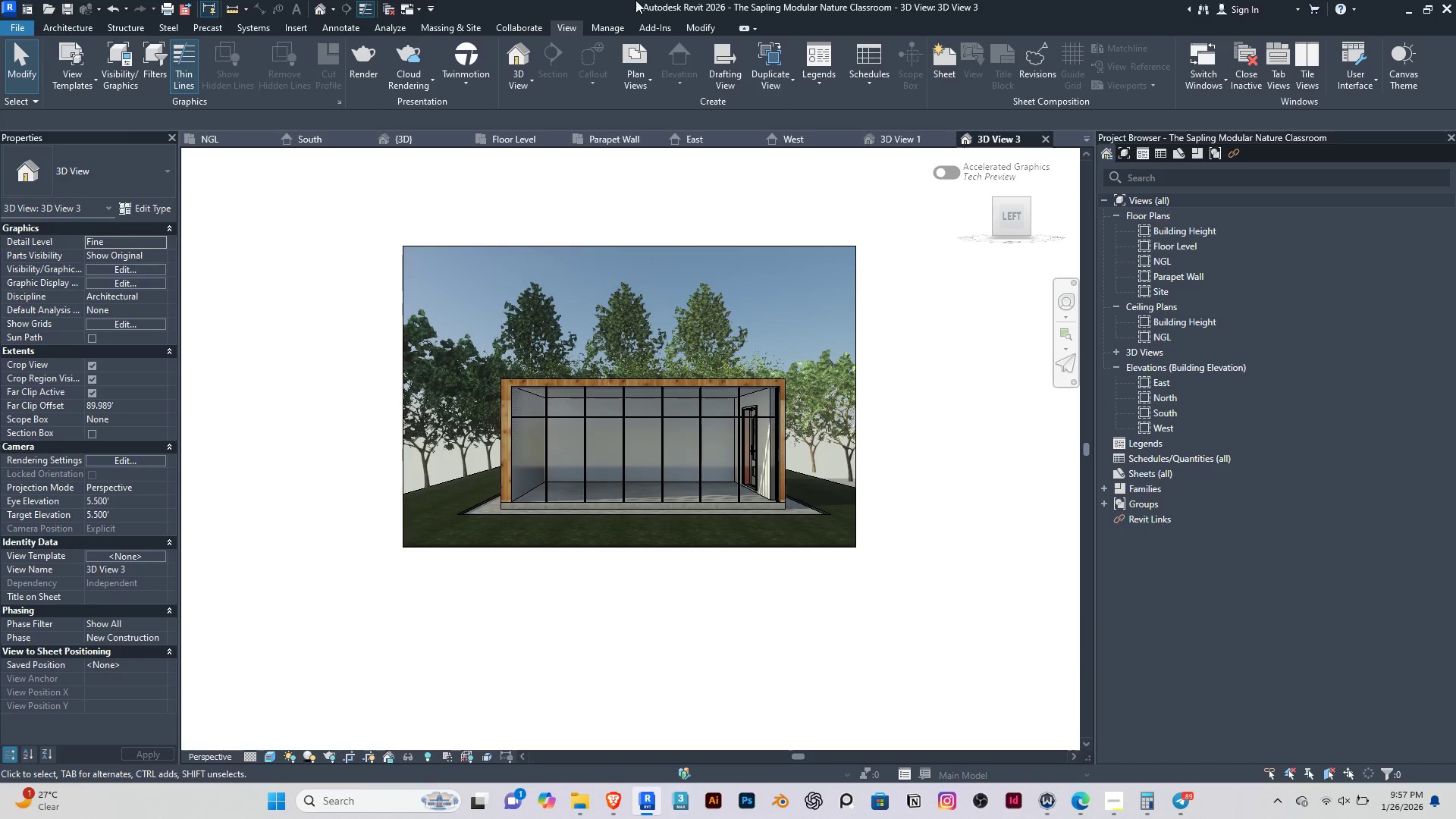 
left_click([704, 28])
 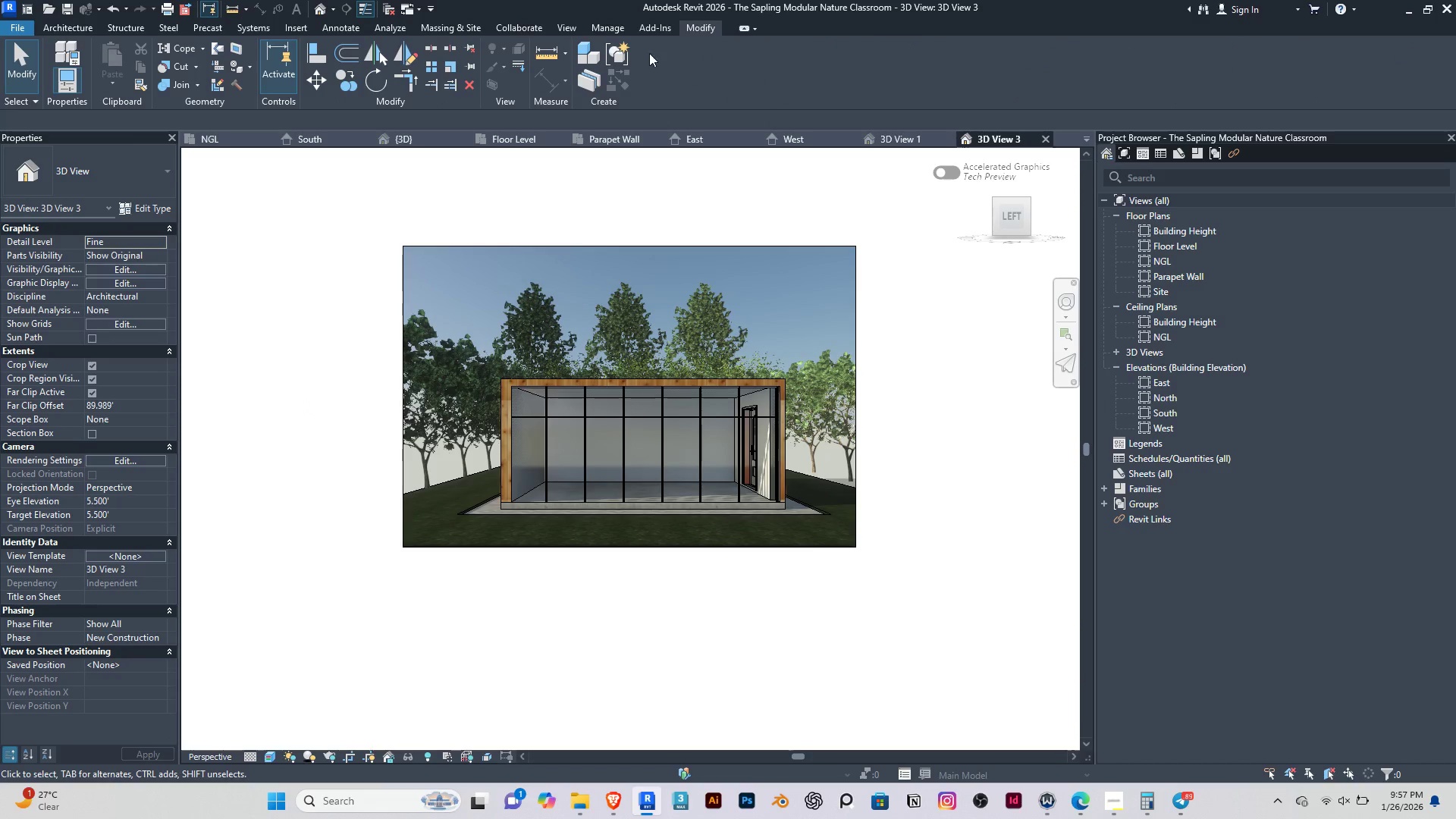 
left_click_drag(start_coordinate=[557, 27], to_coordinate=[553, 27])
 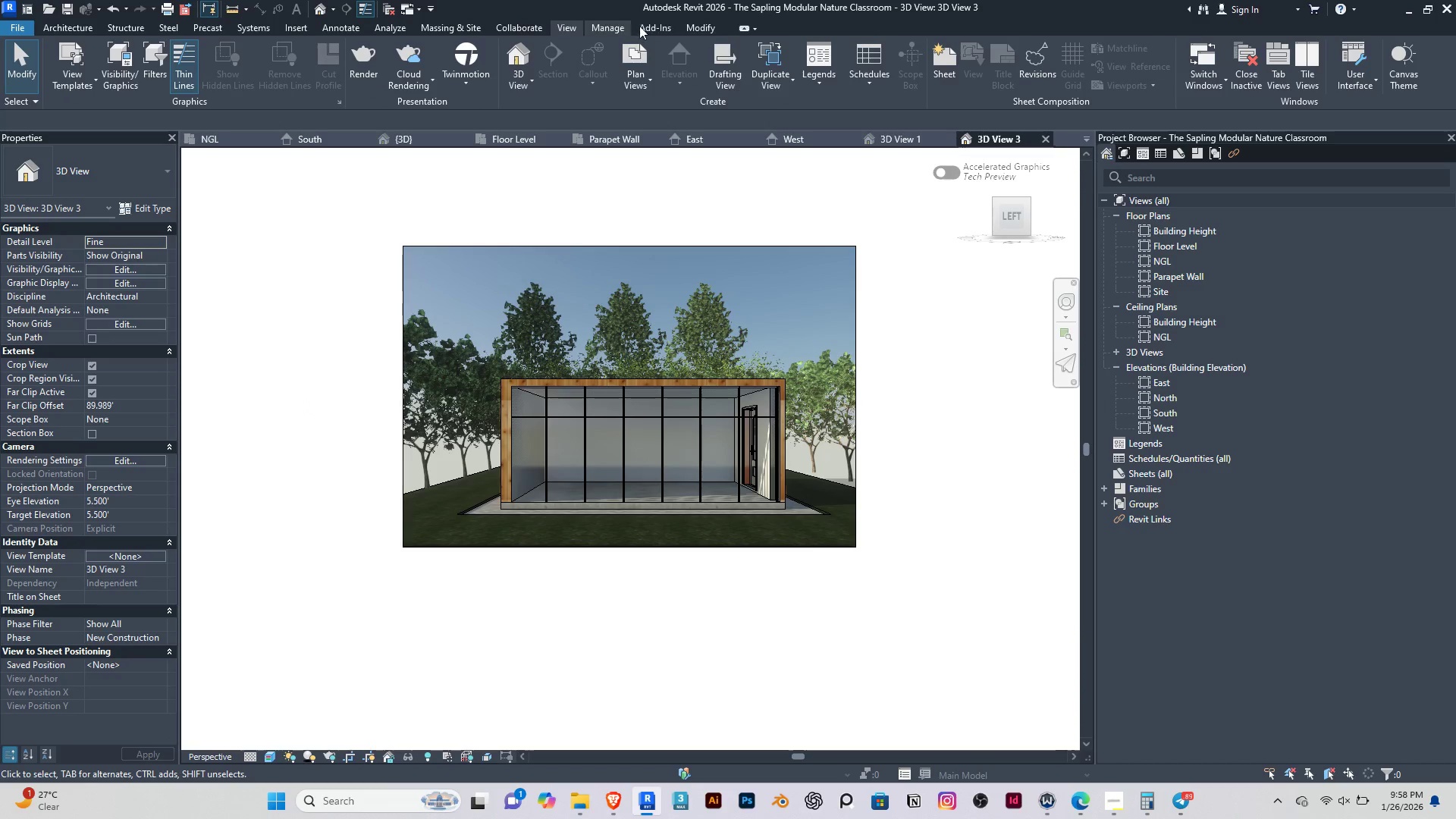 
left_click([701, 27])
 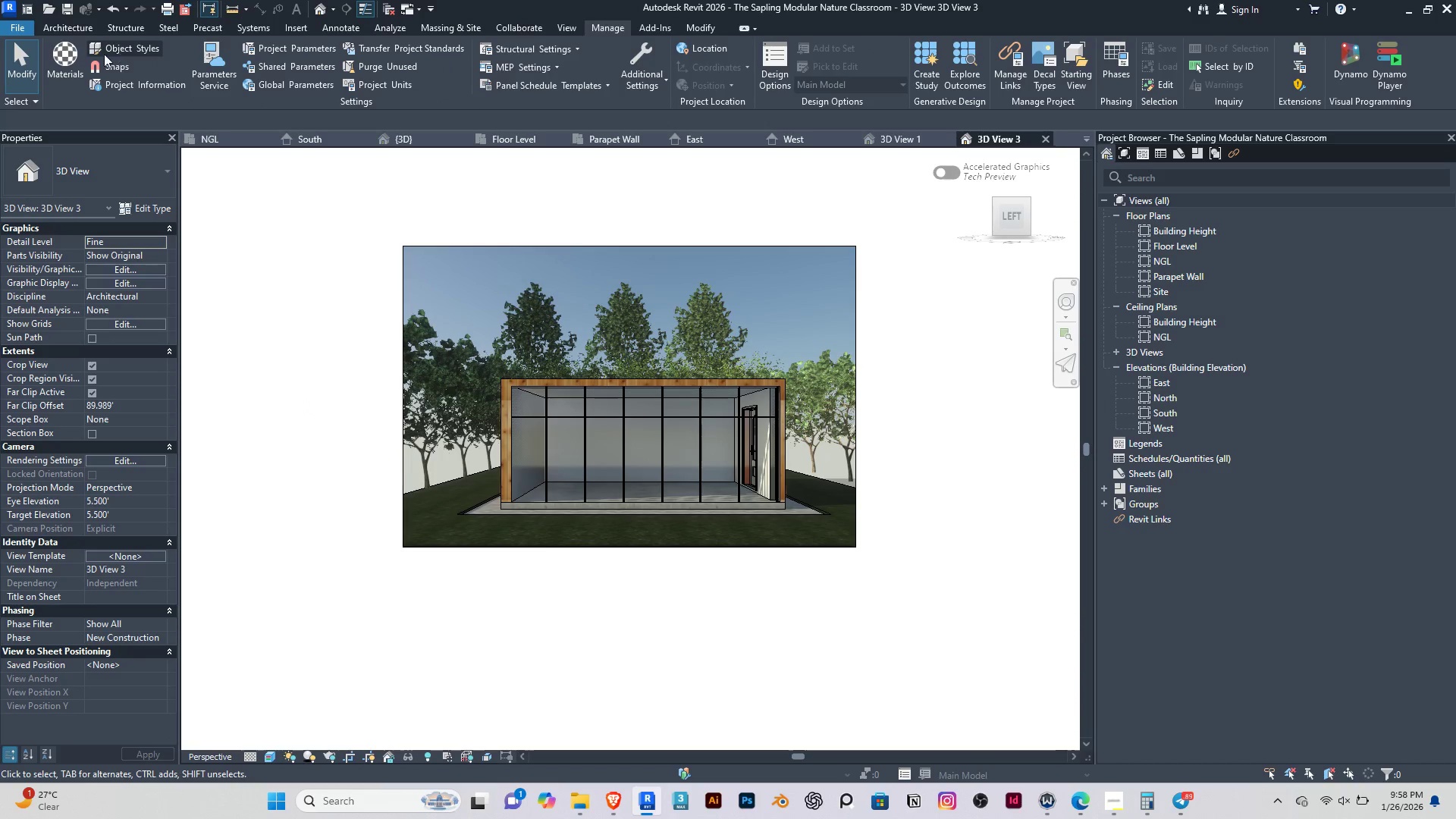 
left_click([51, 77])
 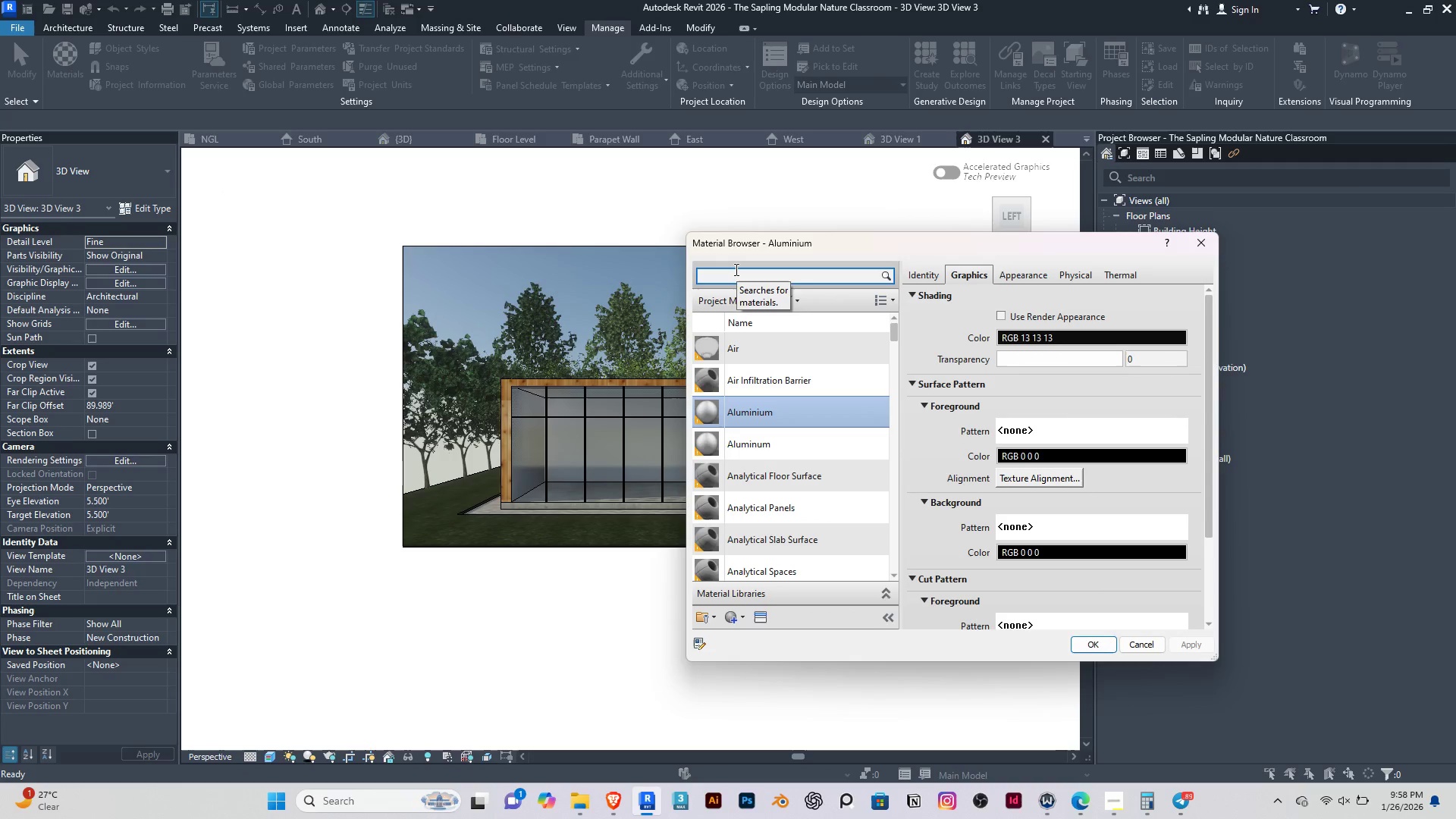 
wait(5.36)
 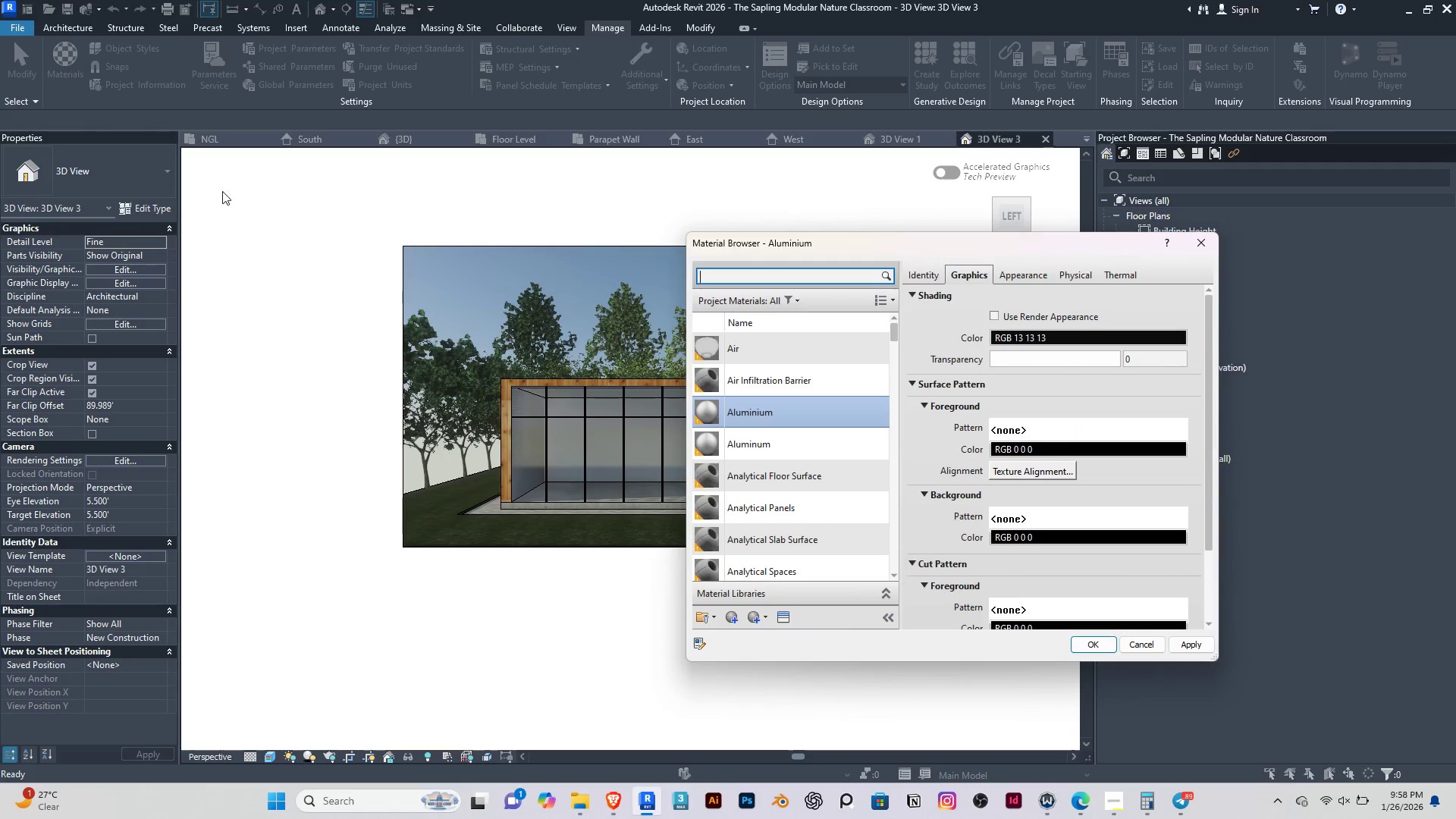 
type(glass)
 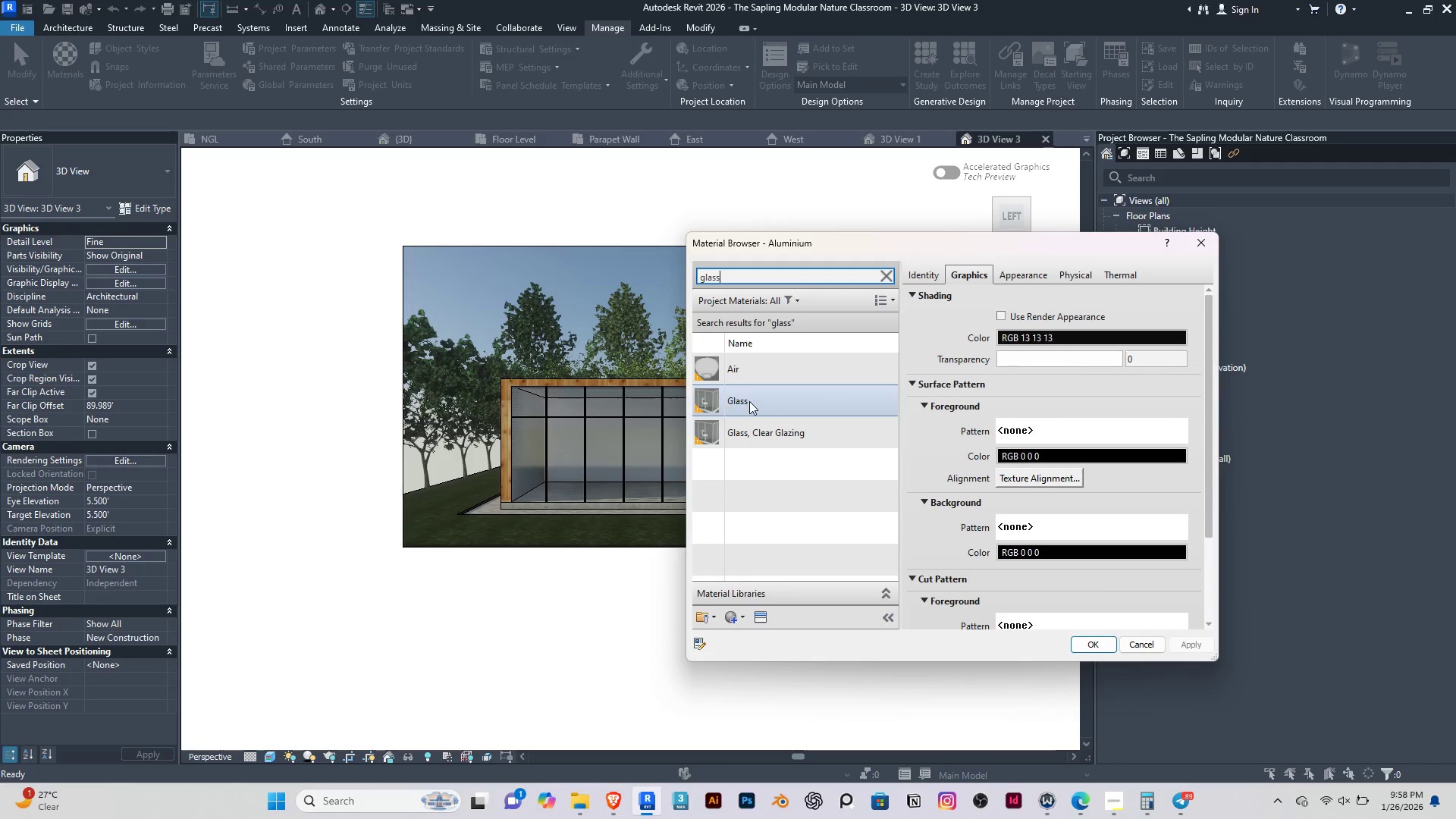 
left_click([770, 425])
 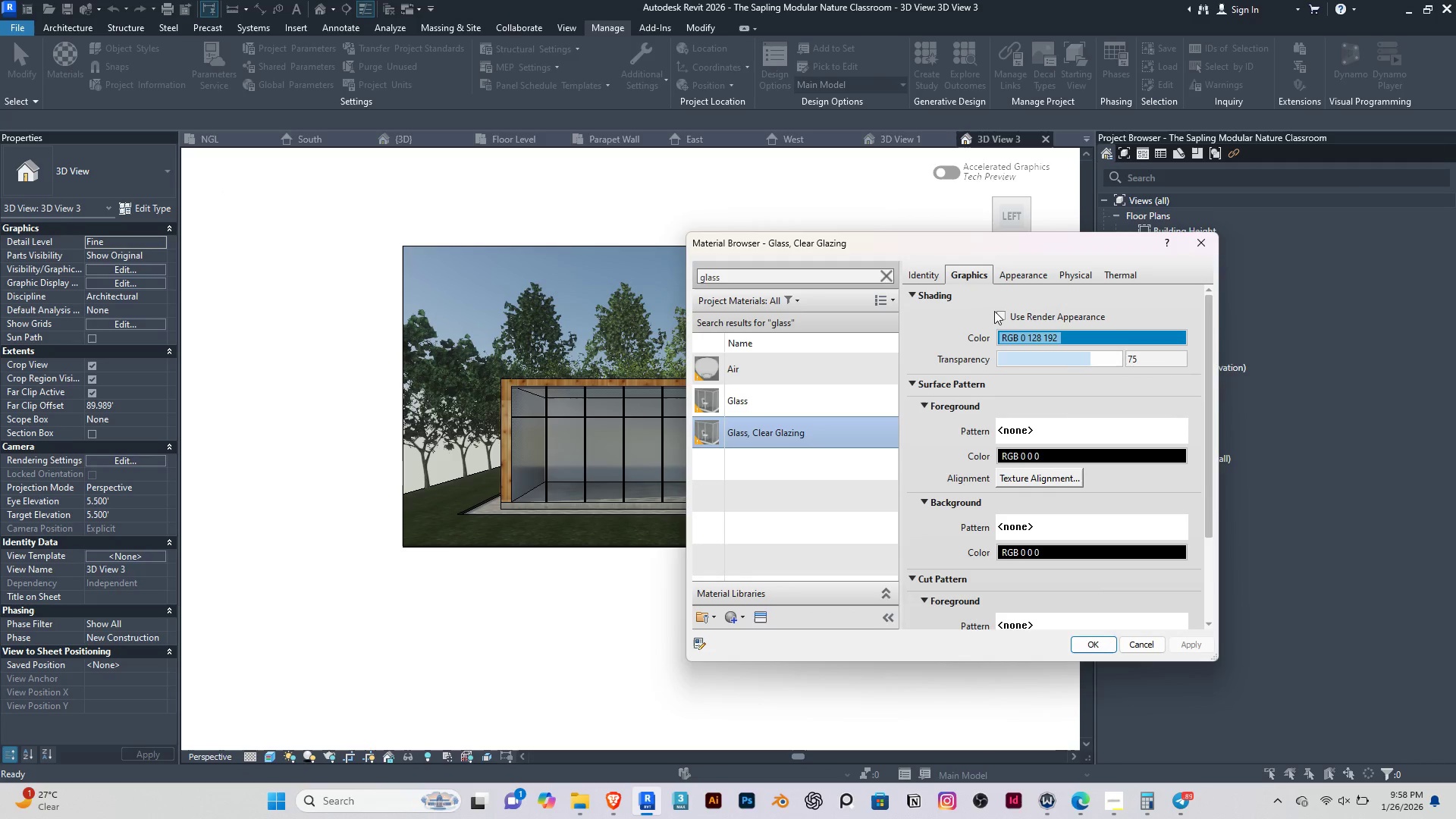 
left_click([999, 315])
 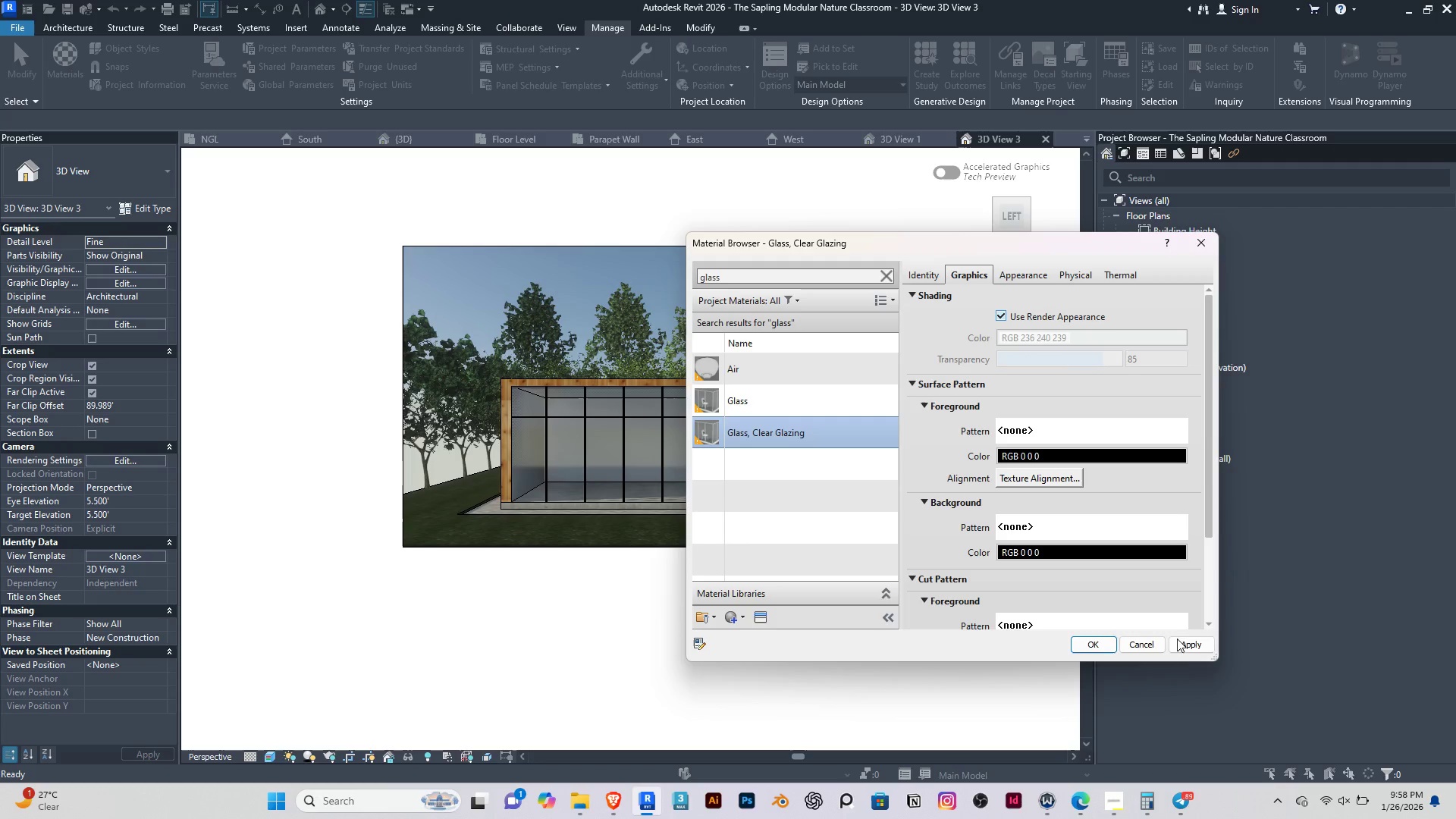 
left_click([1181, 642])
 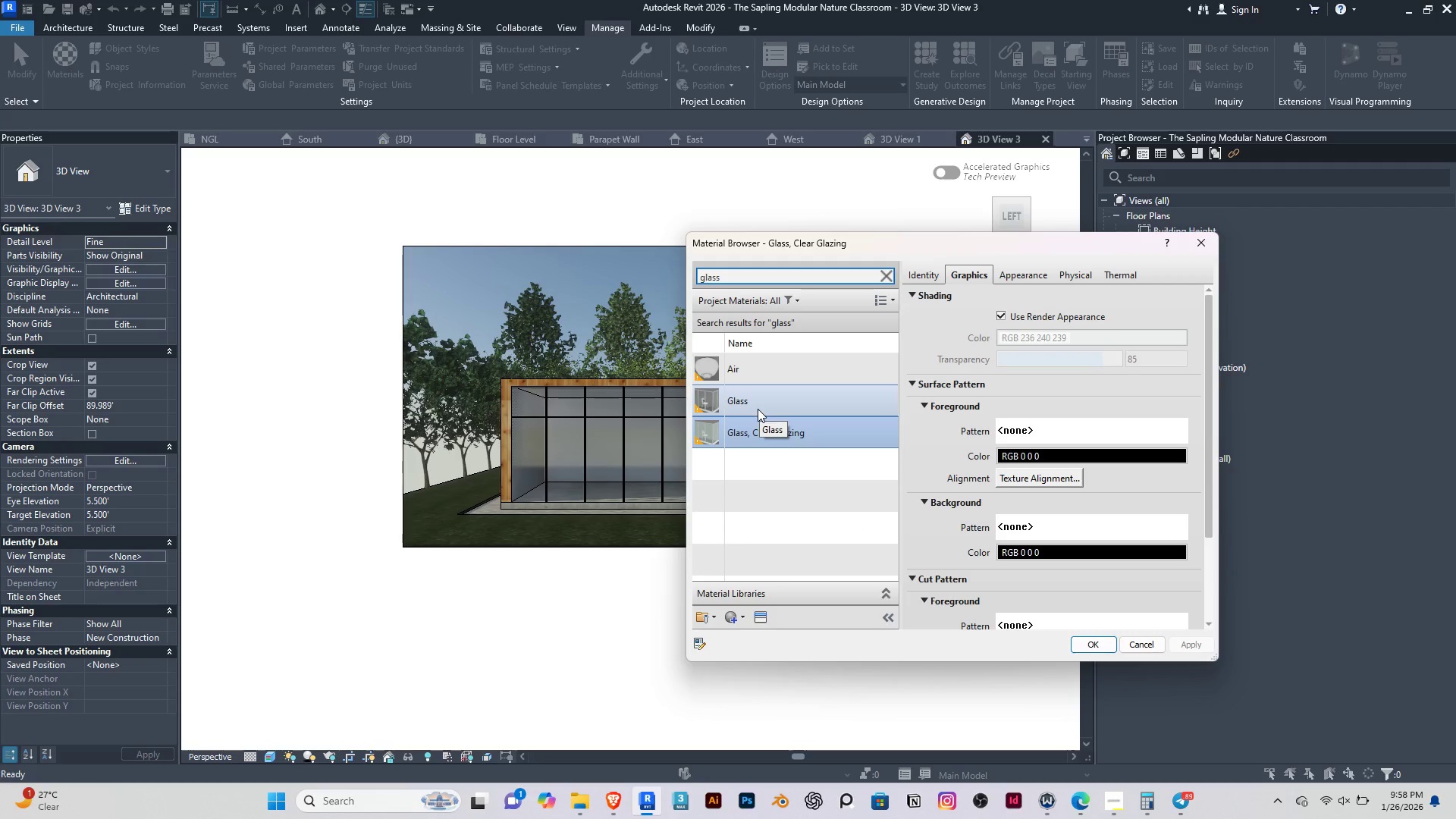 
wait(5.08)
 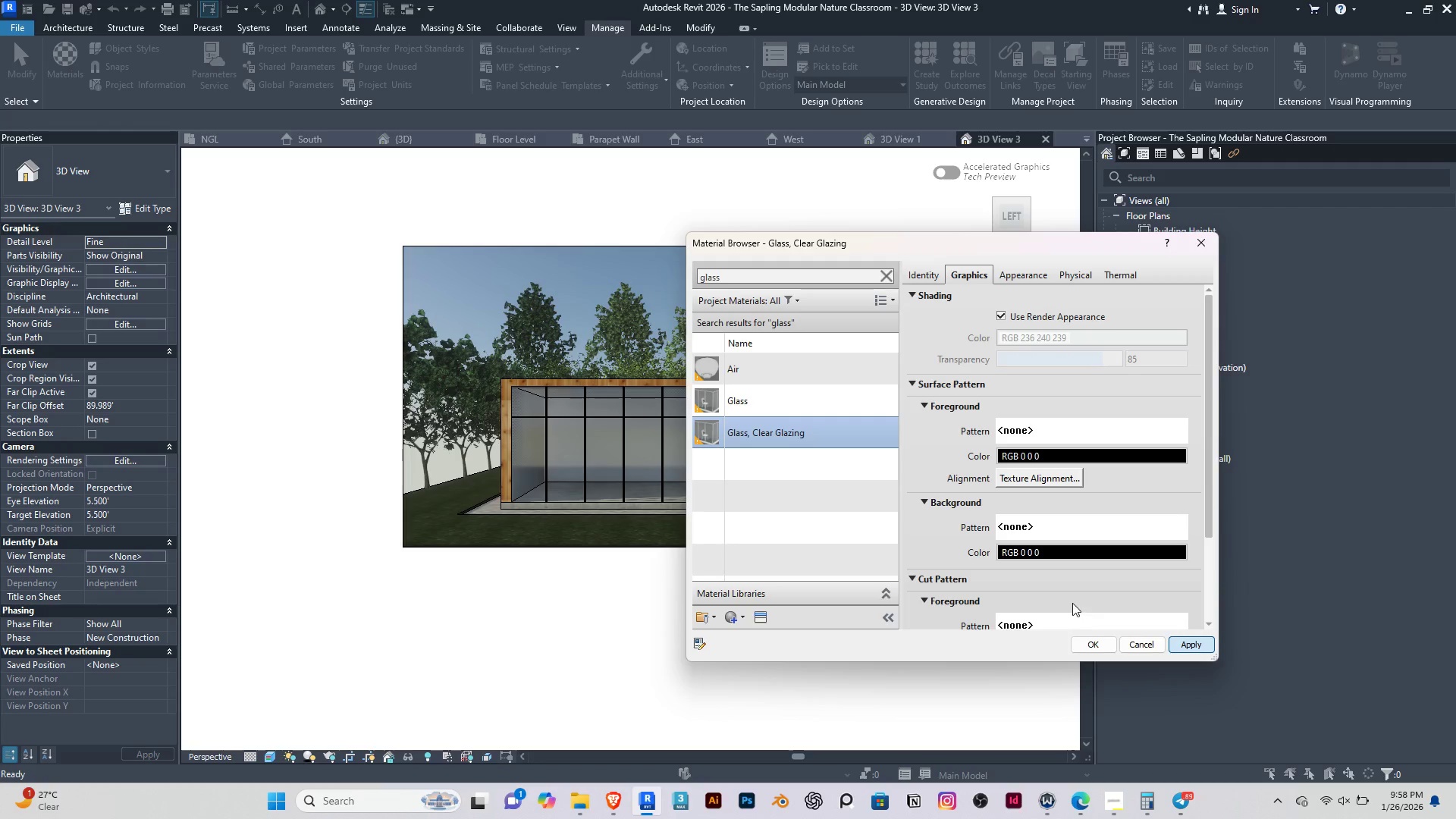 
left_click([780, 406])
 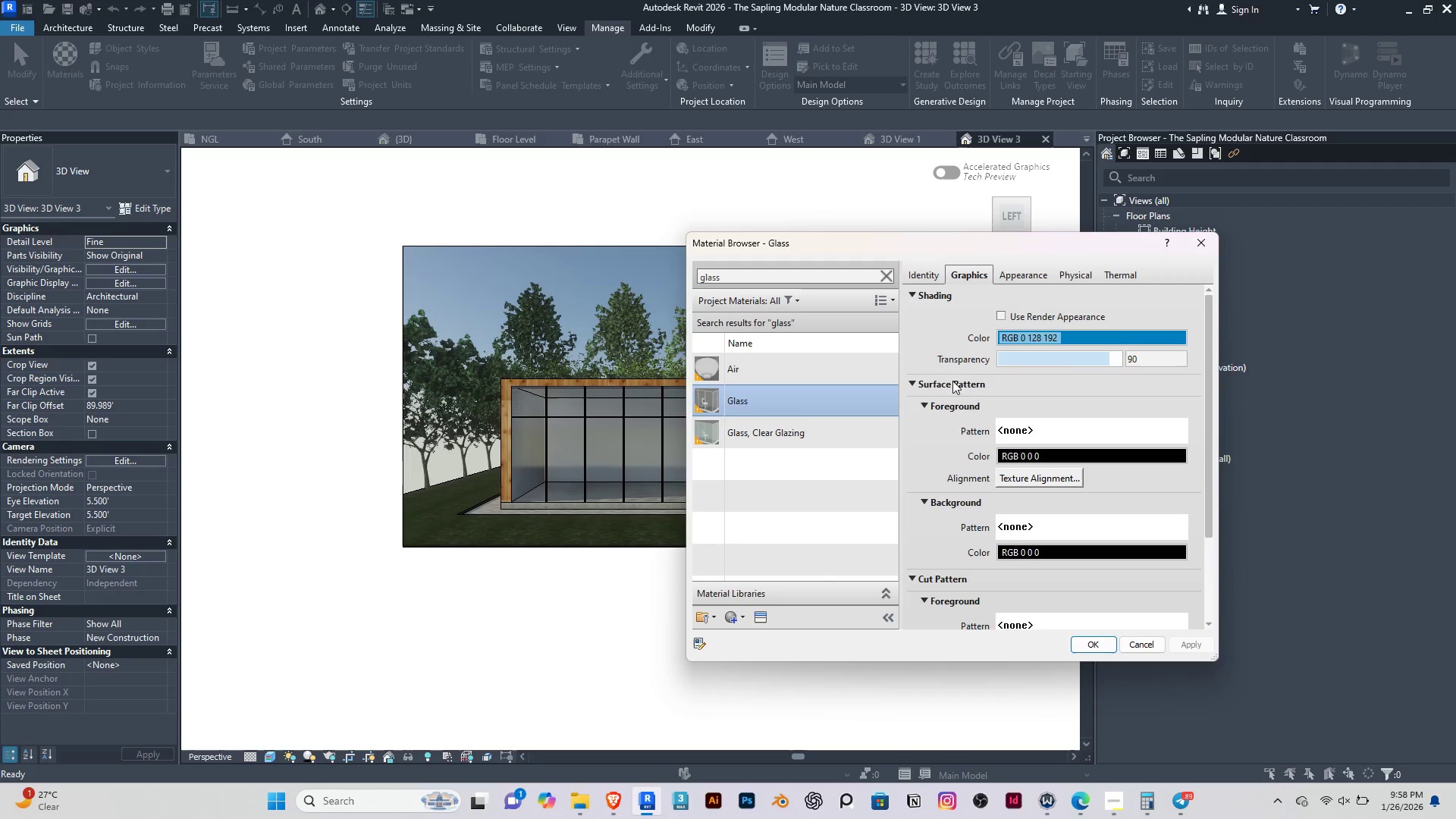 
left_click([1005, 313])
 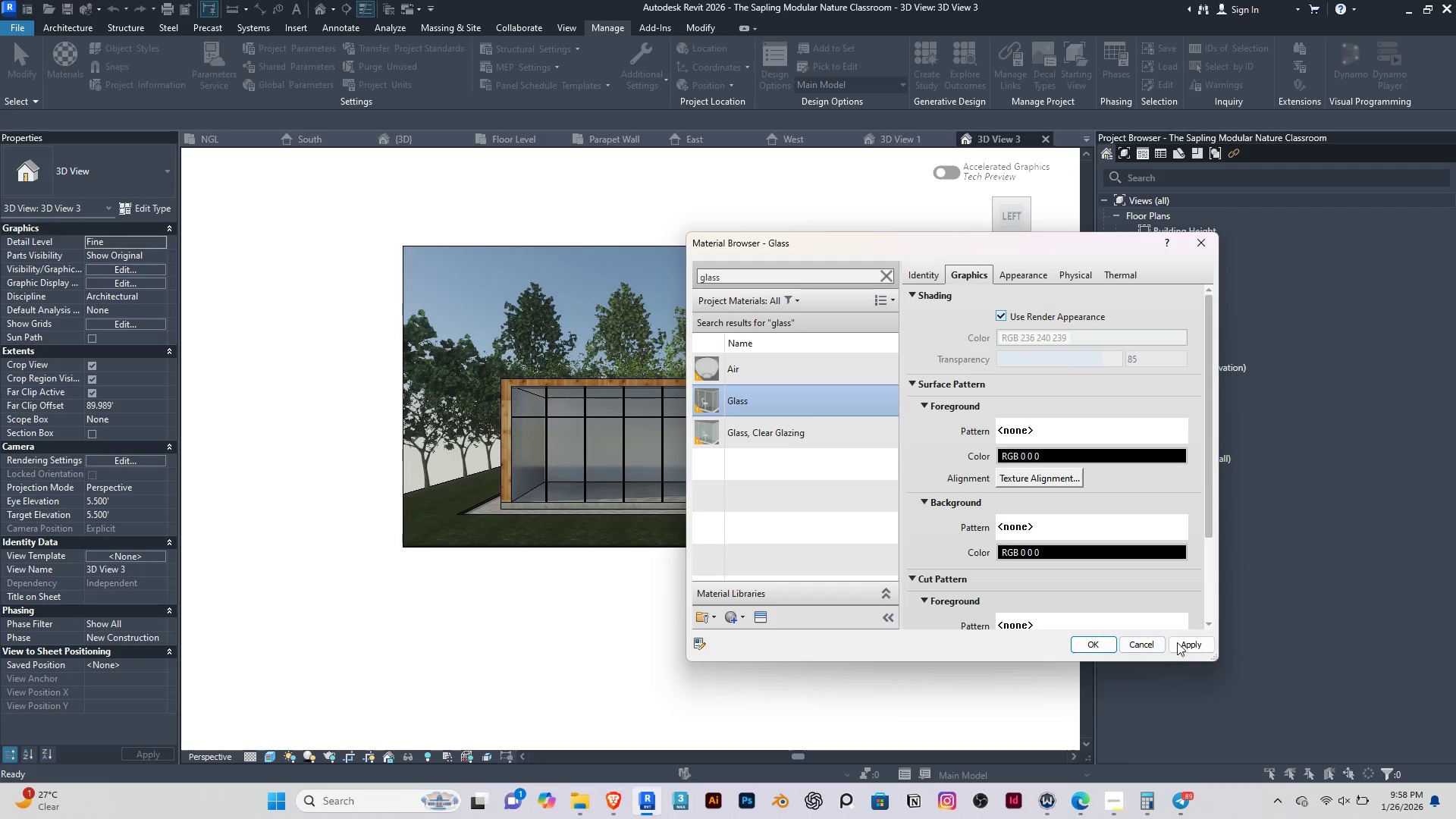 
left_click([1180, 639])
 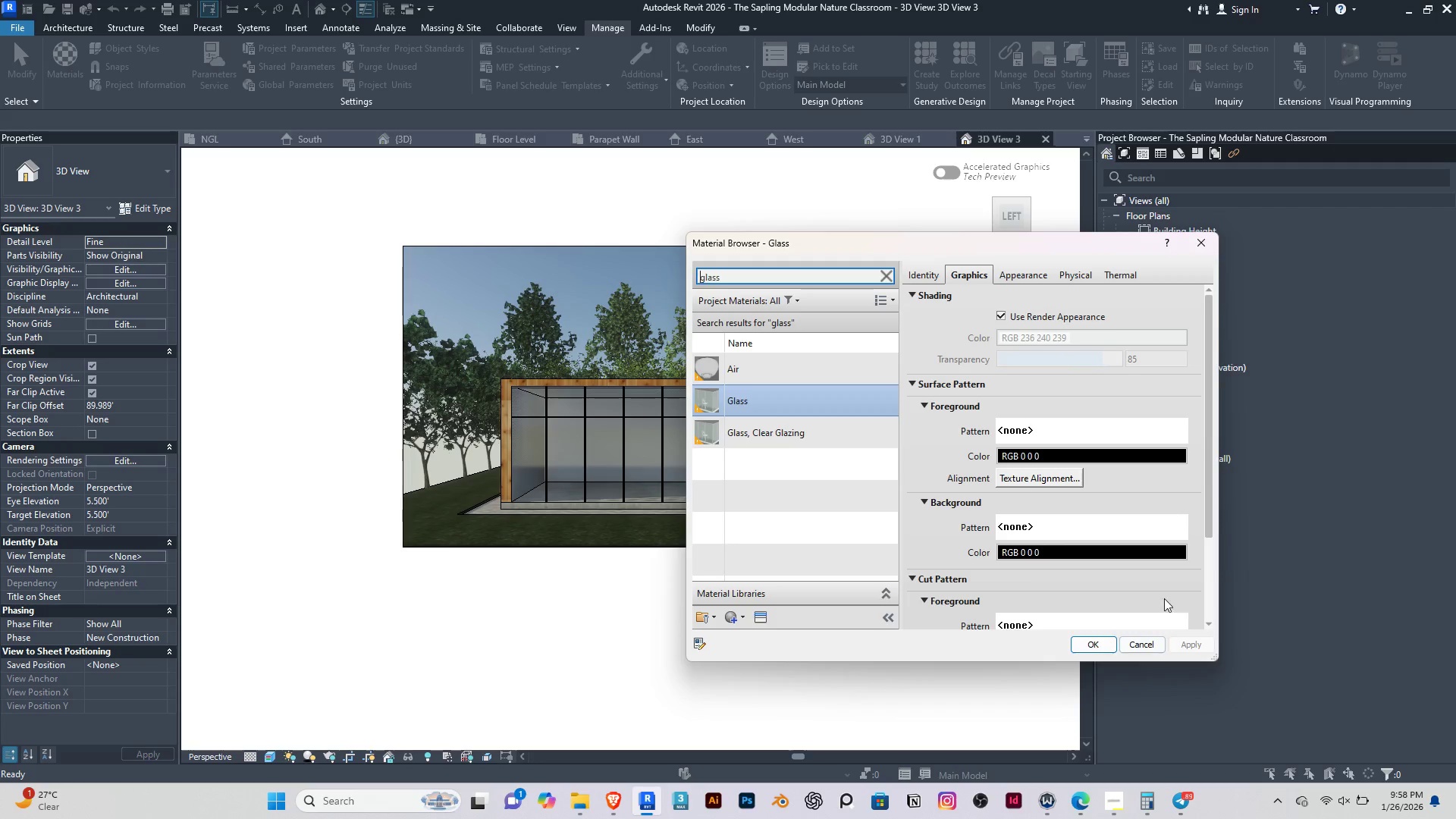 
wait(6.09)
 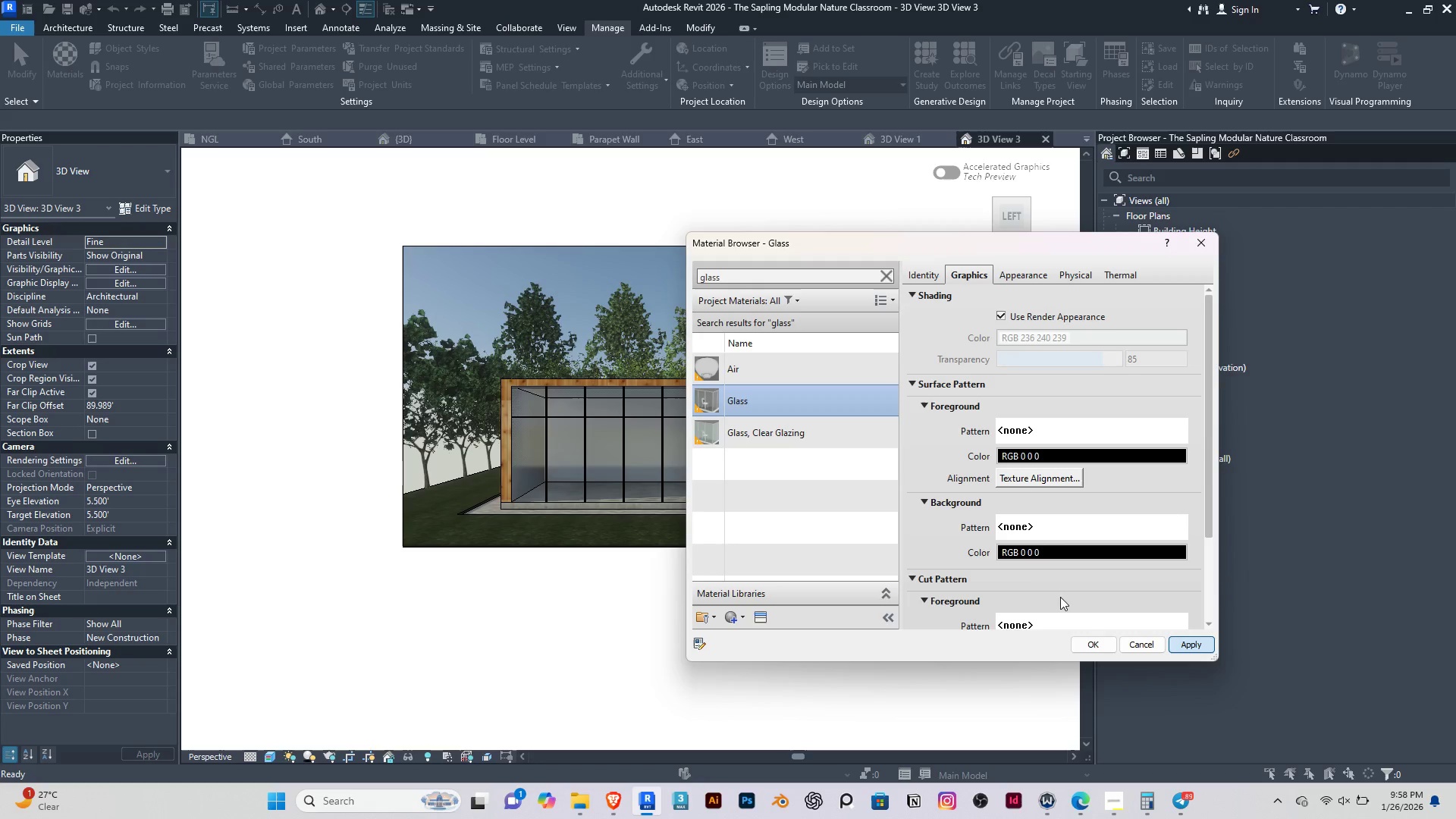 
left_click([1030, 275])
 